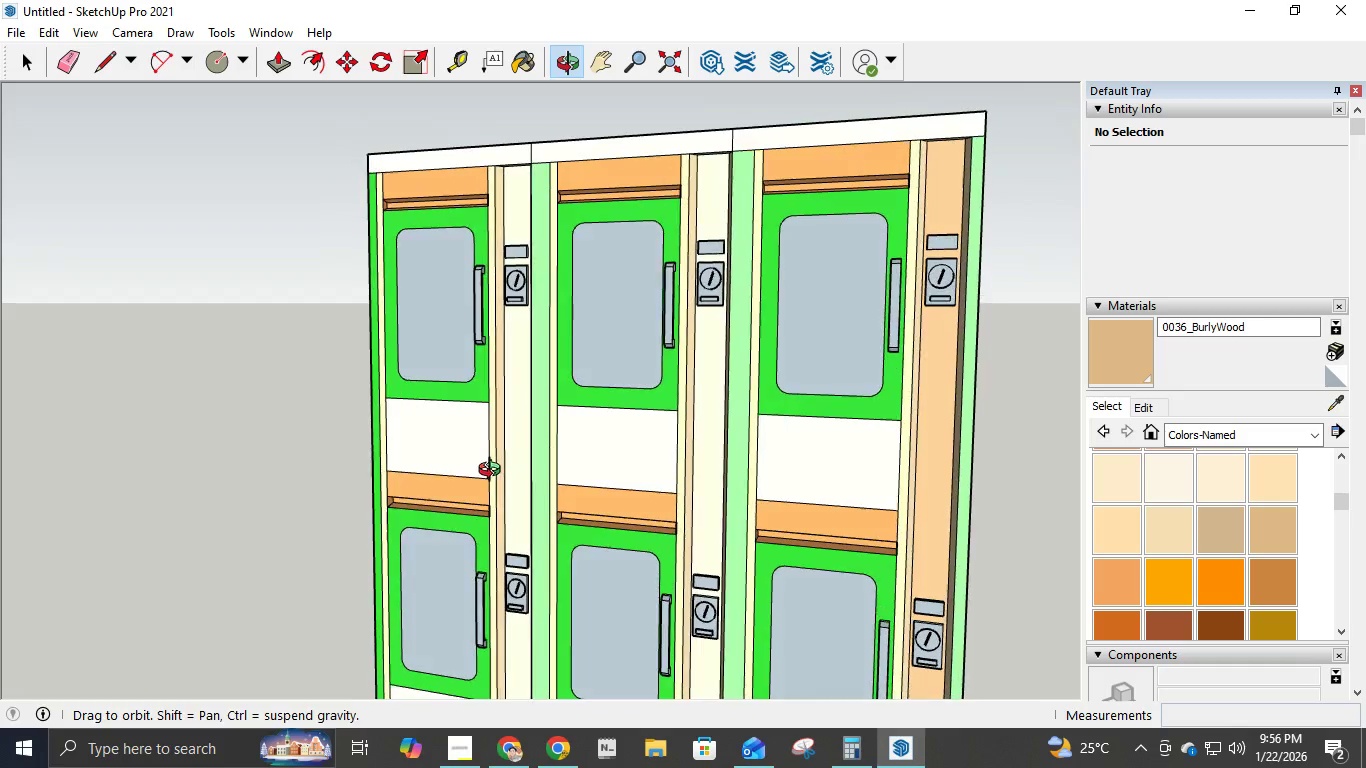 
scroll: coordinate [933, 175], scroll_direction: up, amount: 7.0
 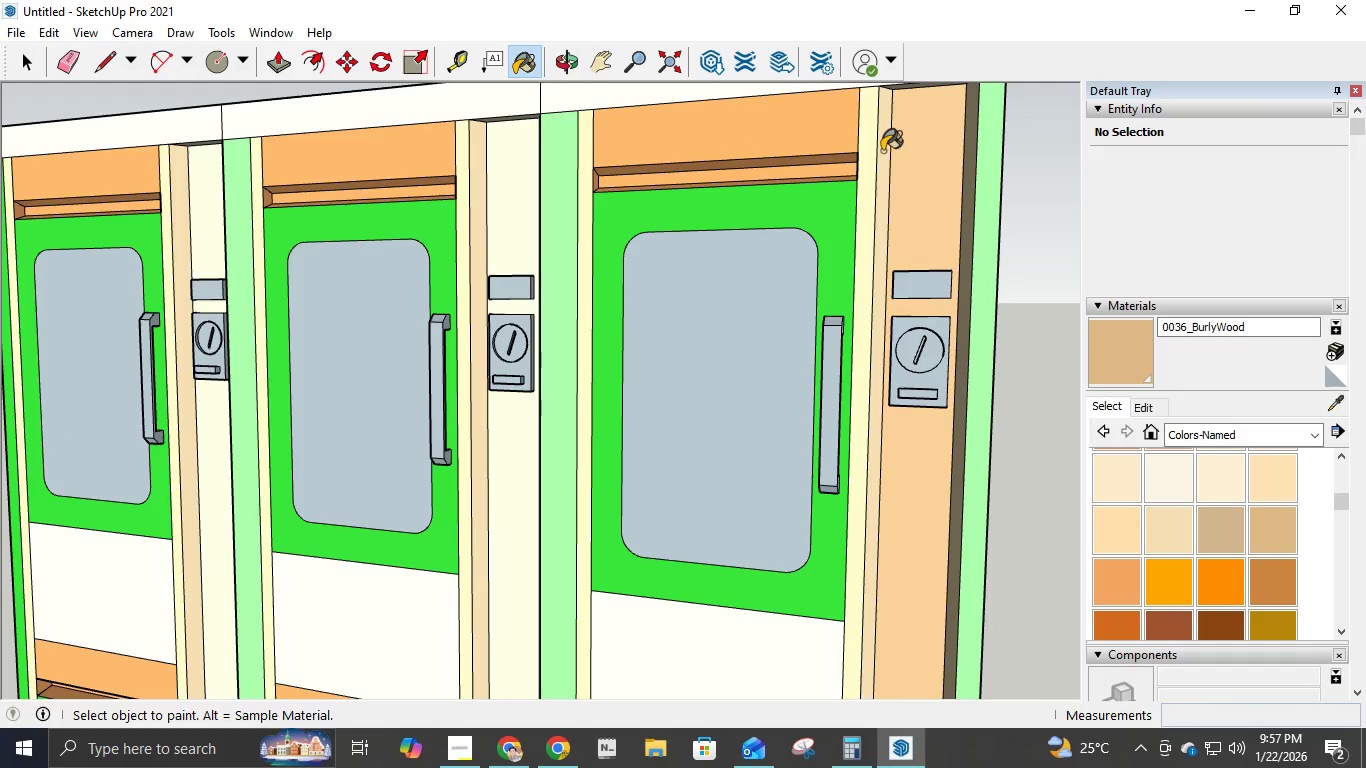 
left_click([882, 151])
 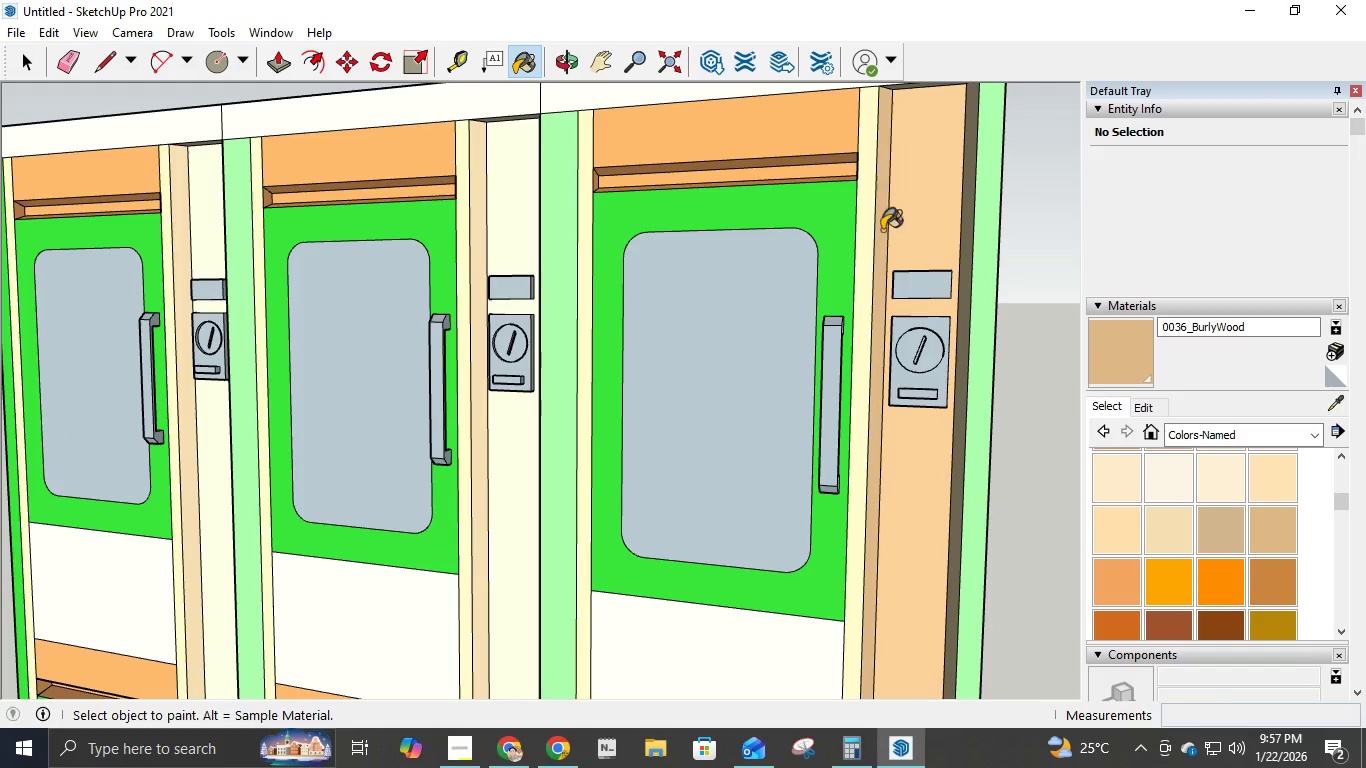 
scroll: coordinate [878, 268], scroll_direction: down, amount: 5.0
 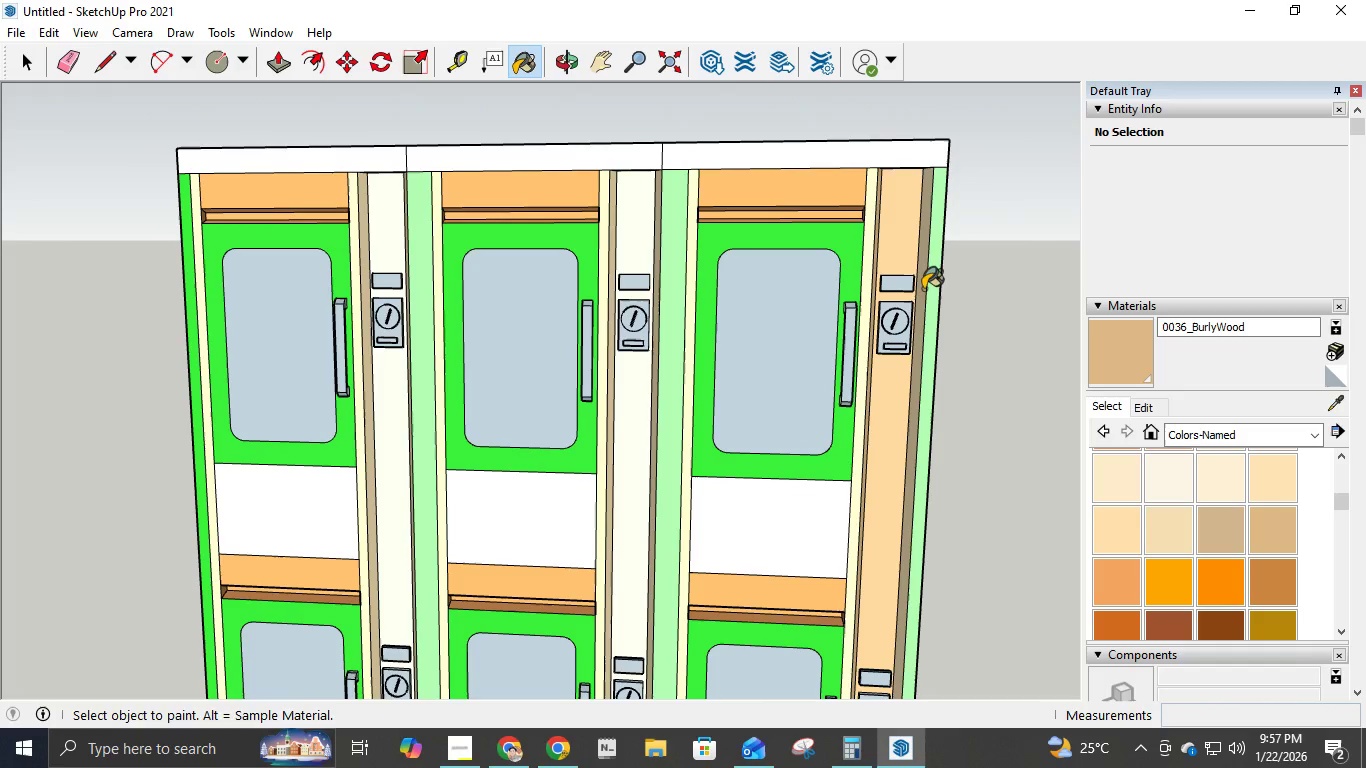 
left_click([919, 282])
 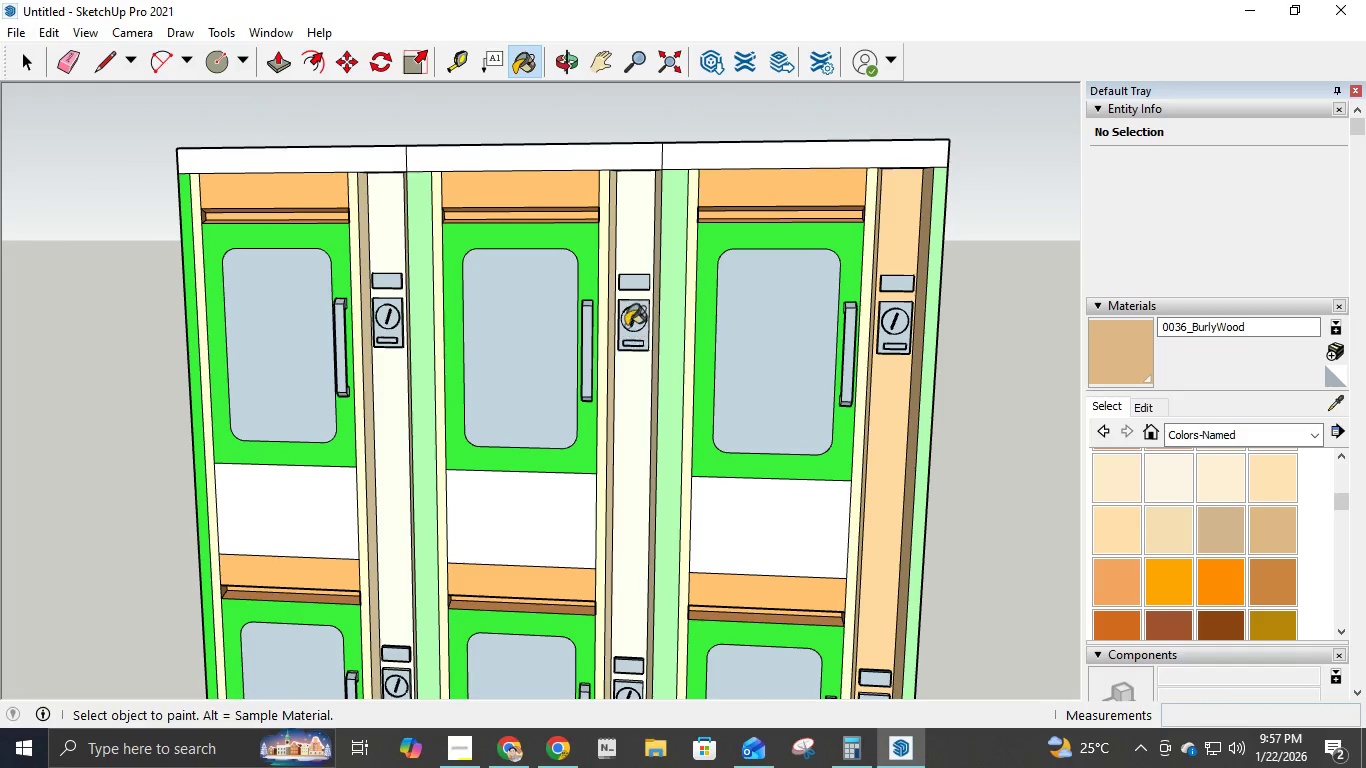 
left_click([620, 237])
 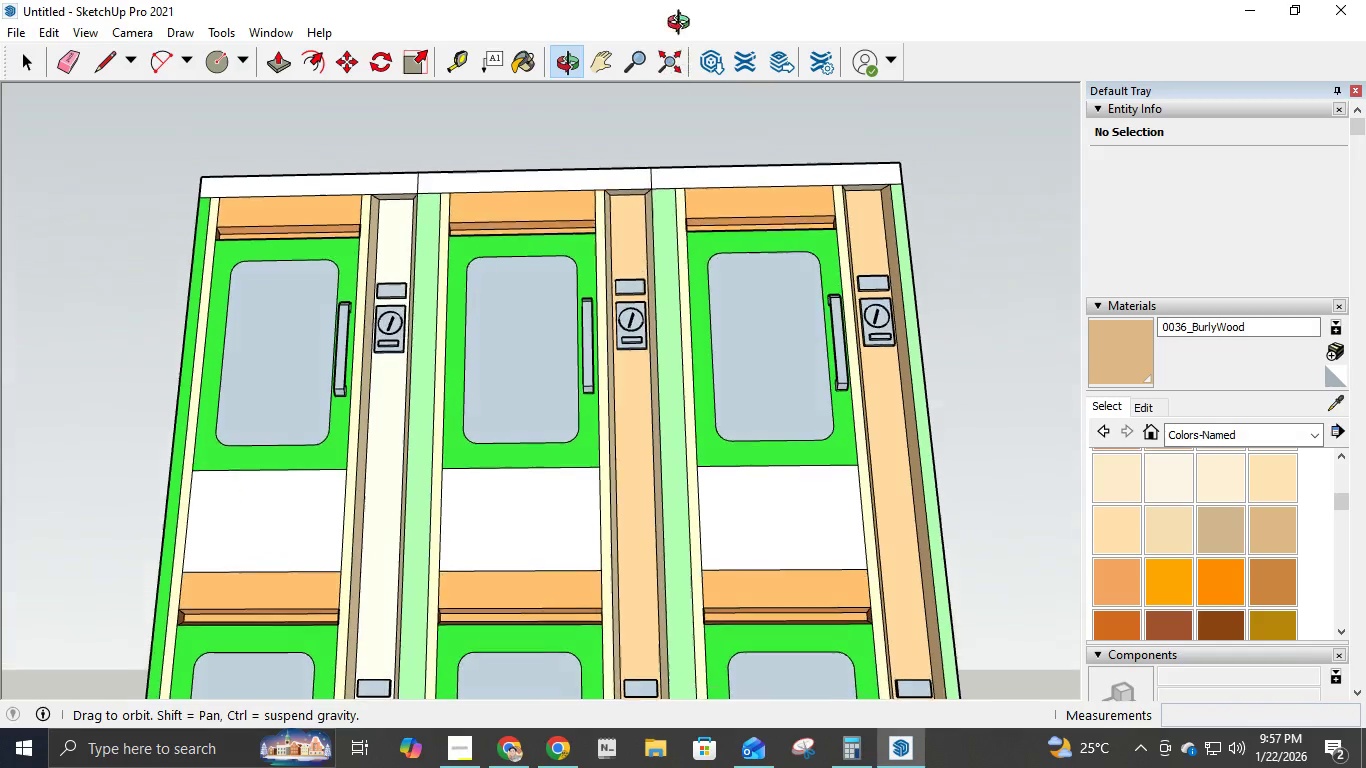 
scroll: coordinate [813, 221], scroll_direction: up, amount: 7.0
 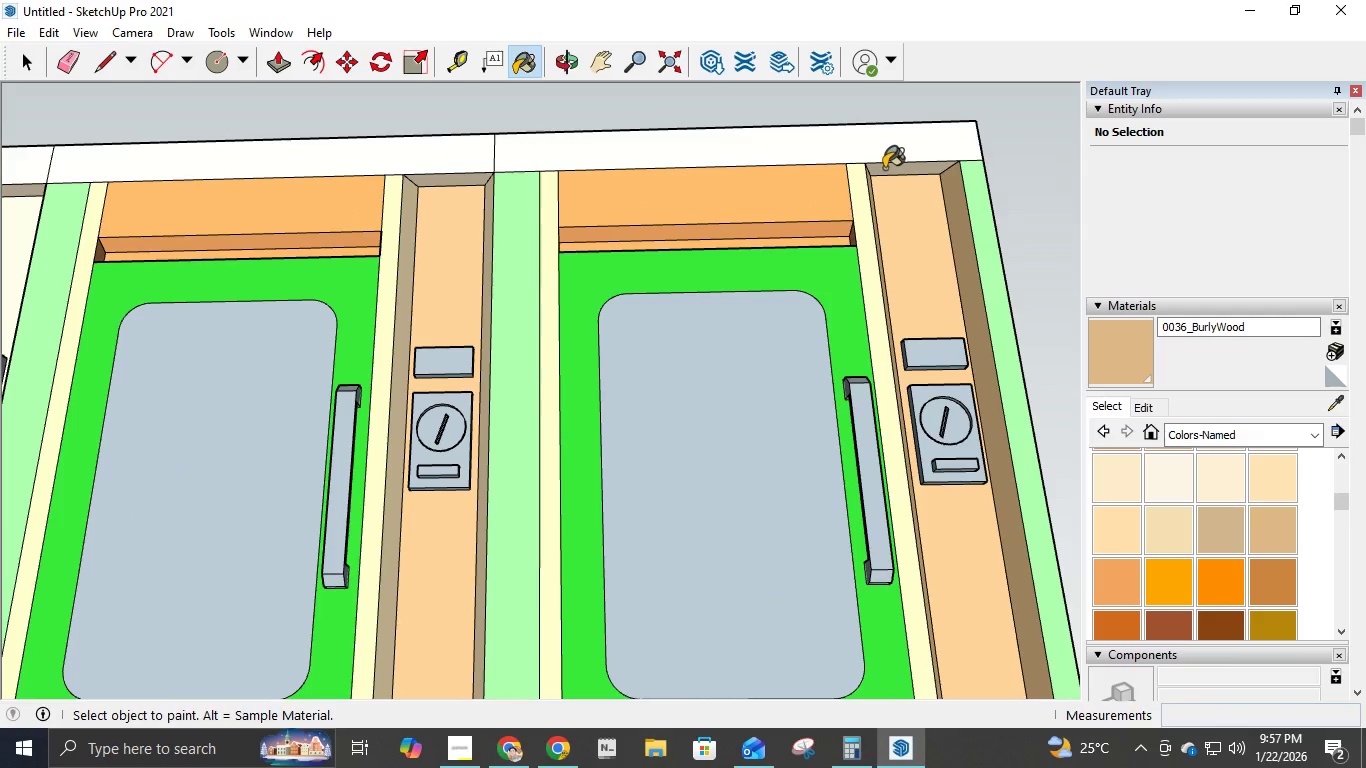 
left_click([884, 168])
 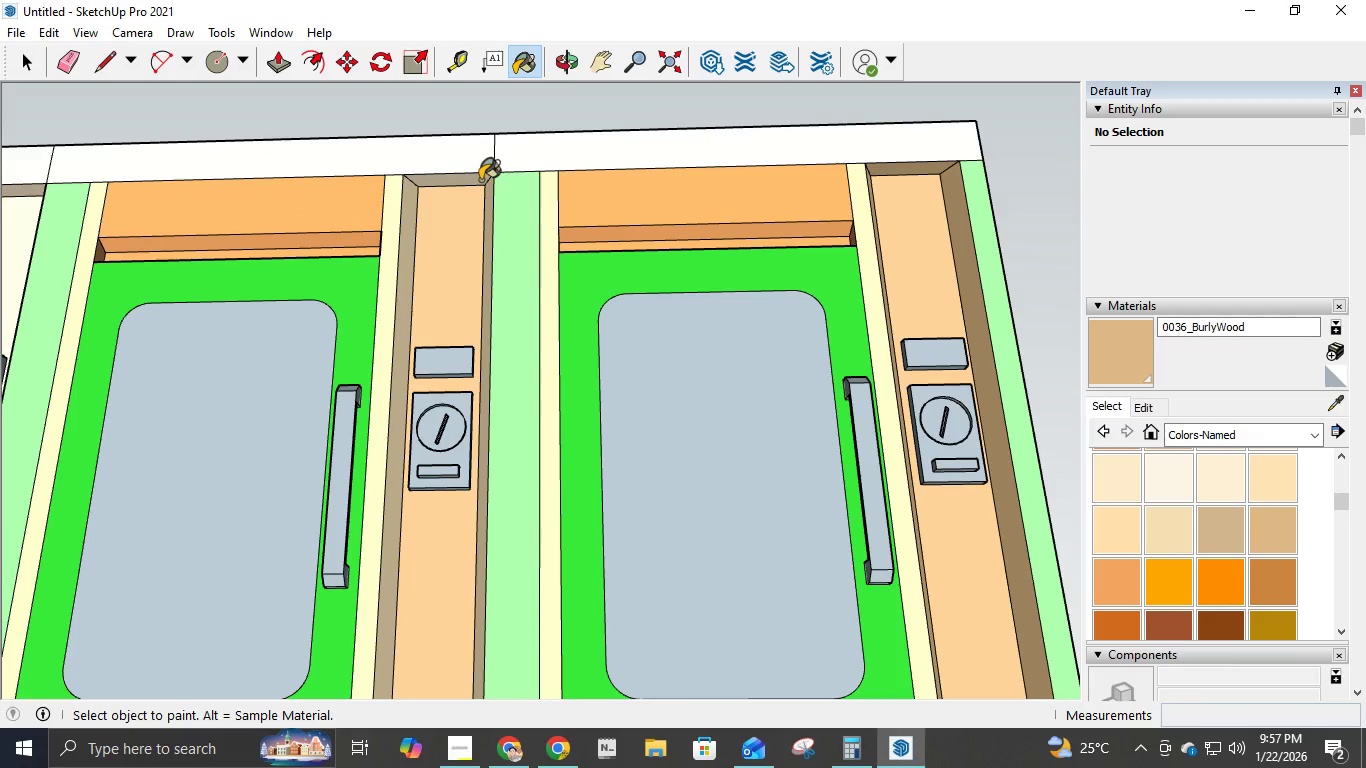 
double_click([491, 189])
 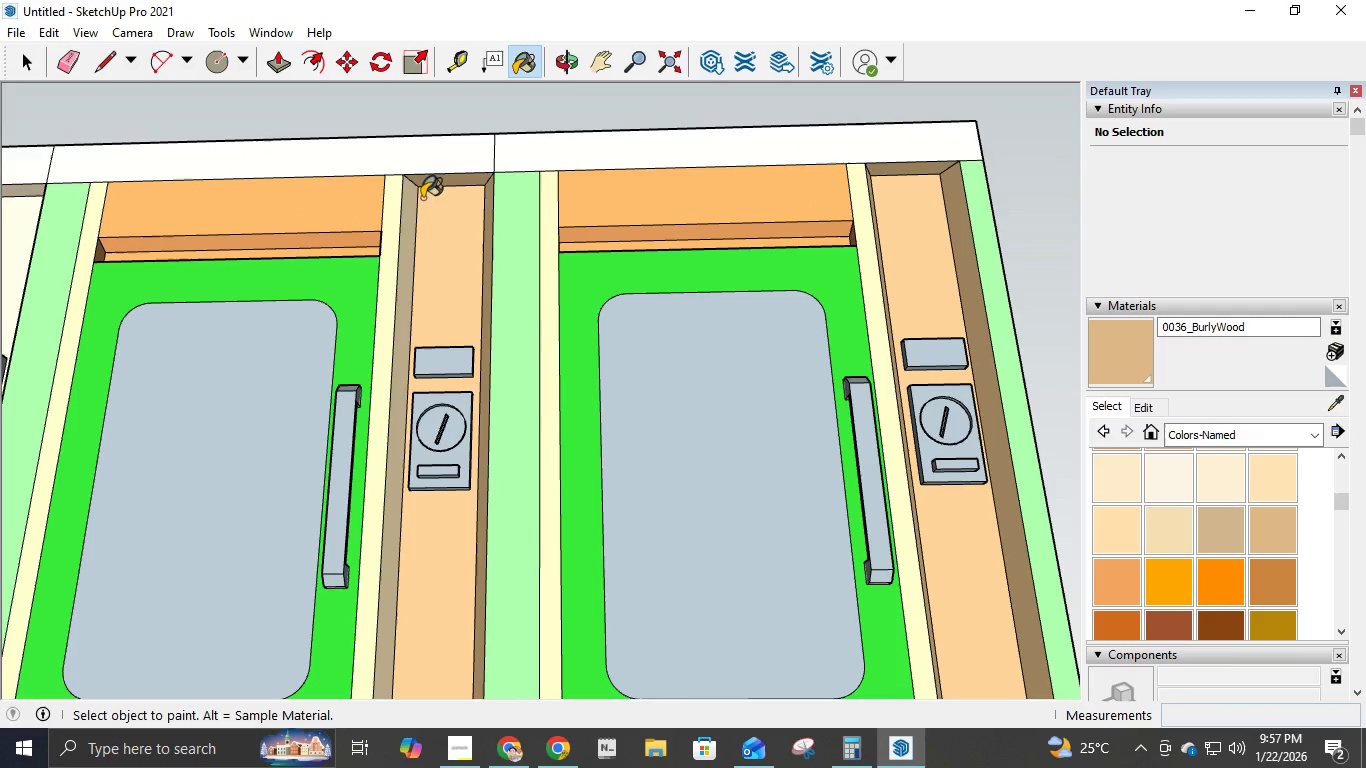 
left_click([402, 202])
 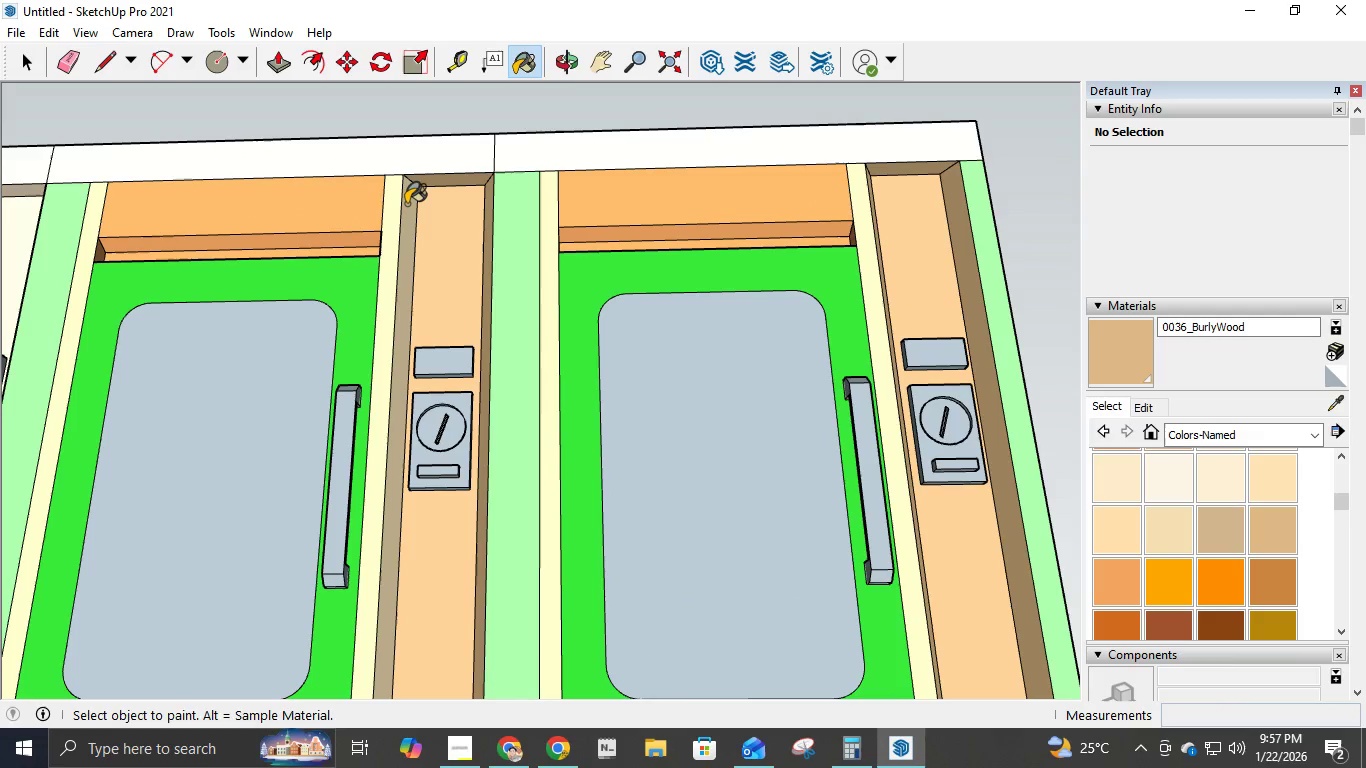 
left_click([406, 206])
 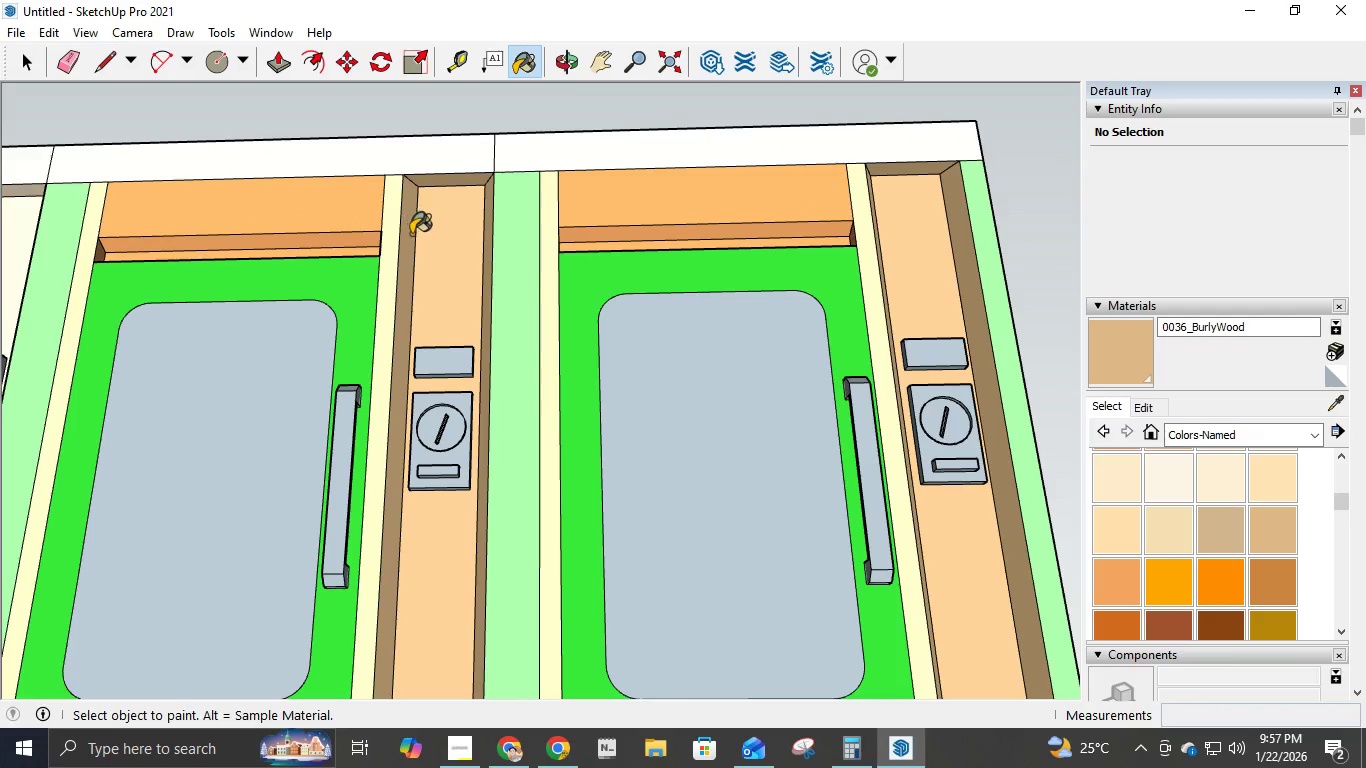 
scroll: coordinate [404, 244], scroll_direction: down, amount: 7.0
 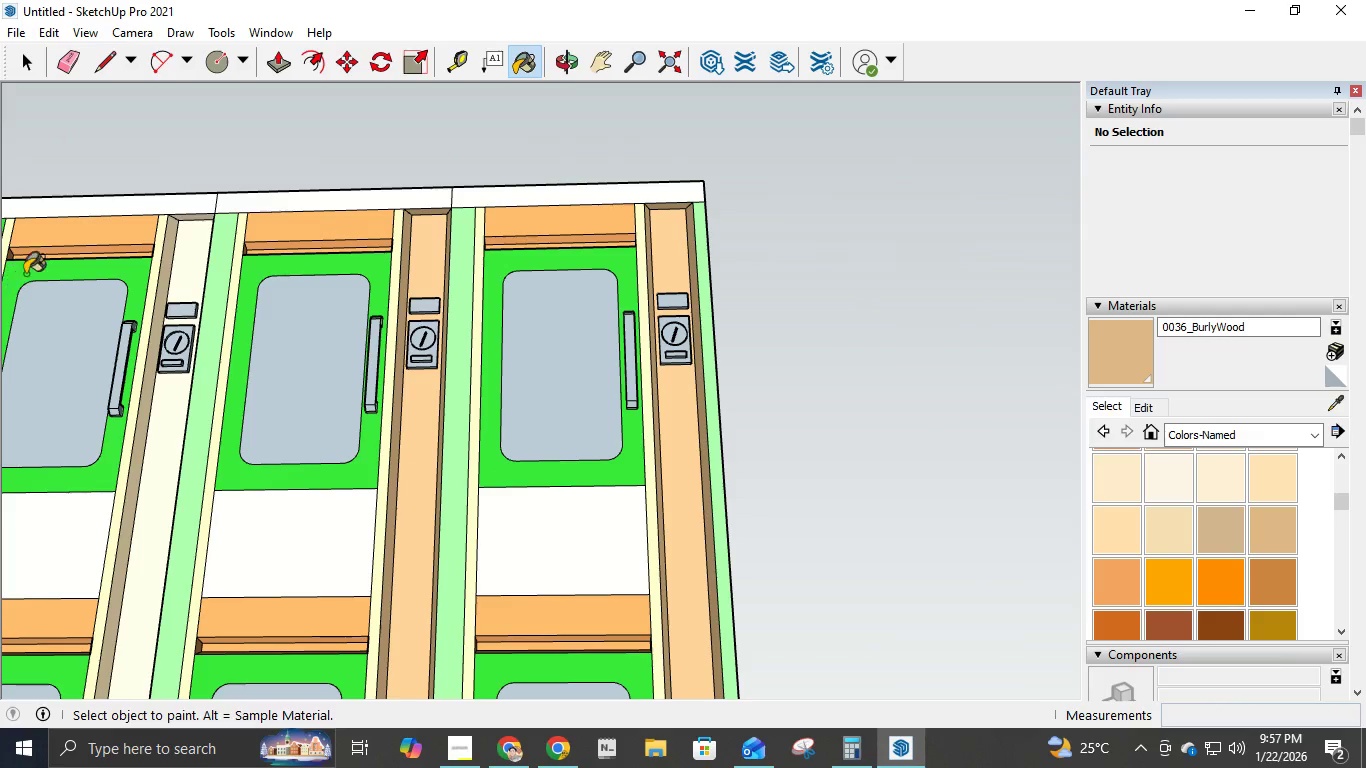 
left_click([379, 210])
 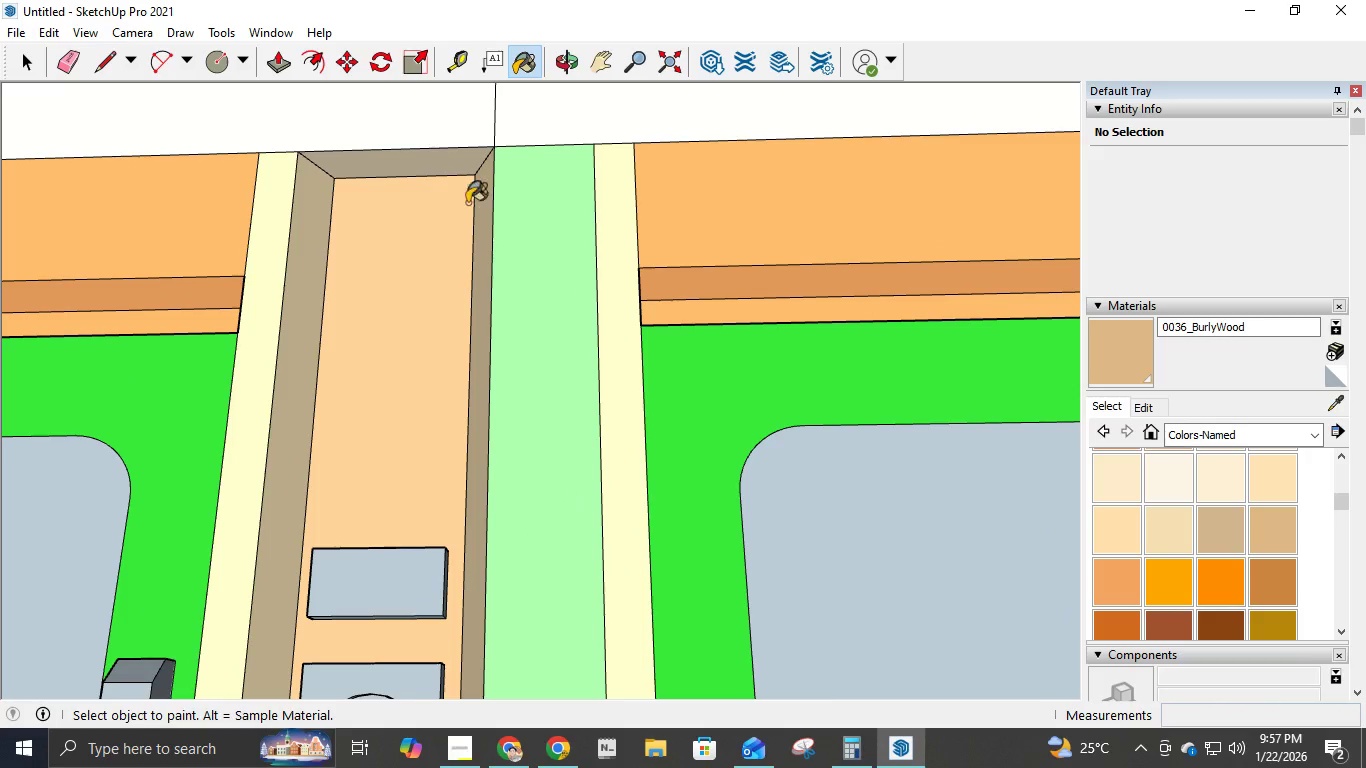 
scroll: coordinate [281, 238], scroll_direction: up, amount: 15.0
 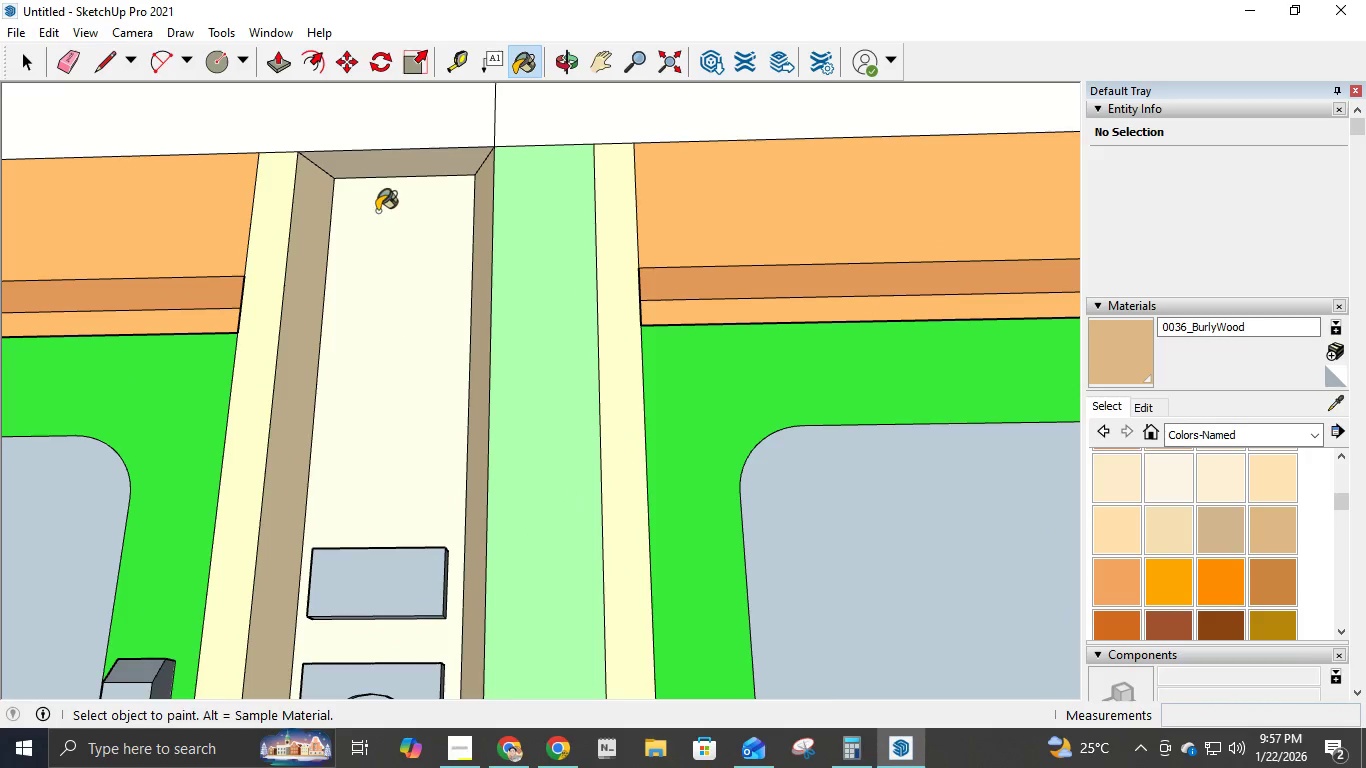 
left_click([482, 204])
 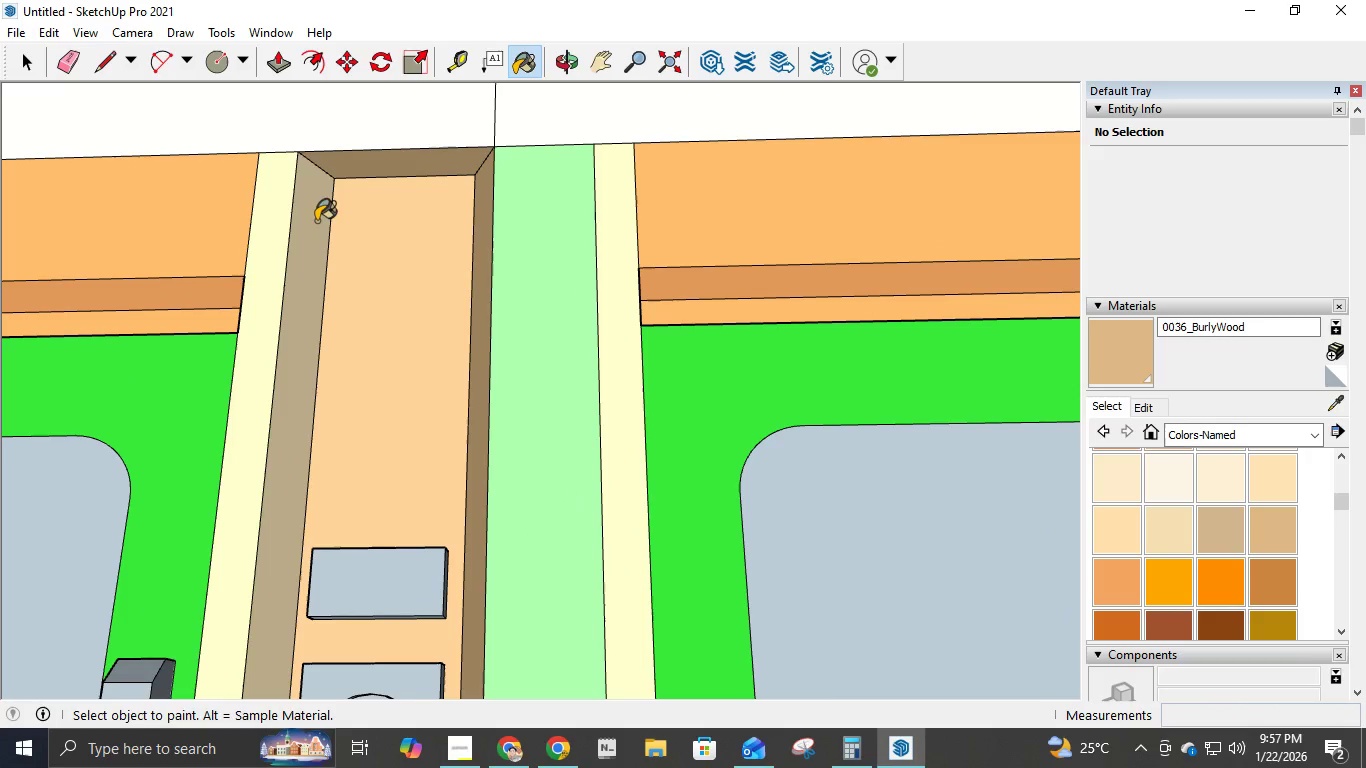 
scroll: coordinate [572, 416], scroll_direction: down, amount: 36.0
 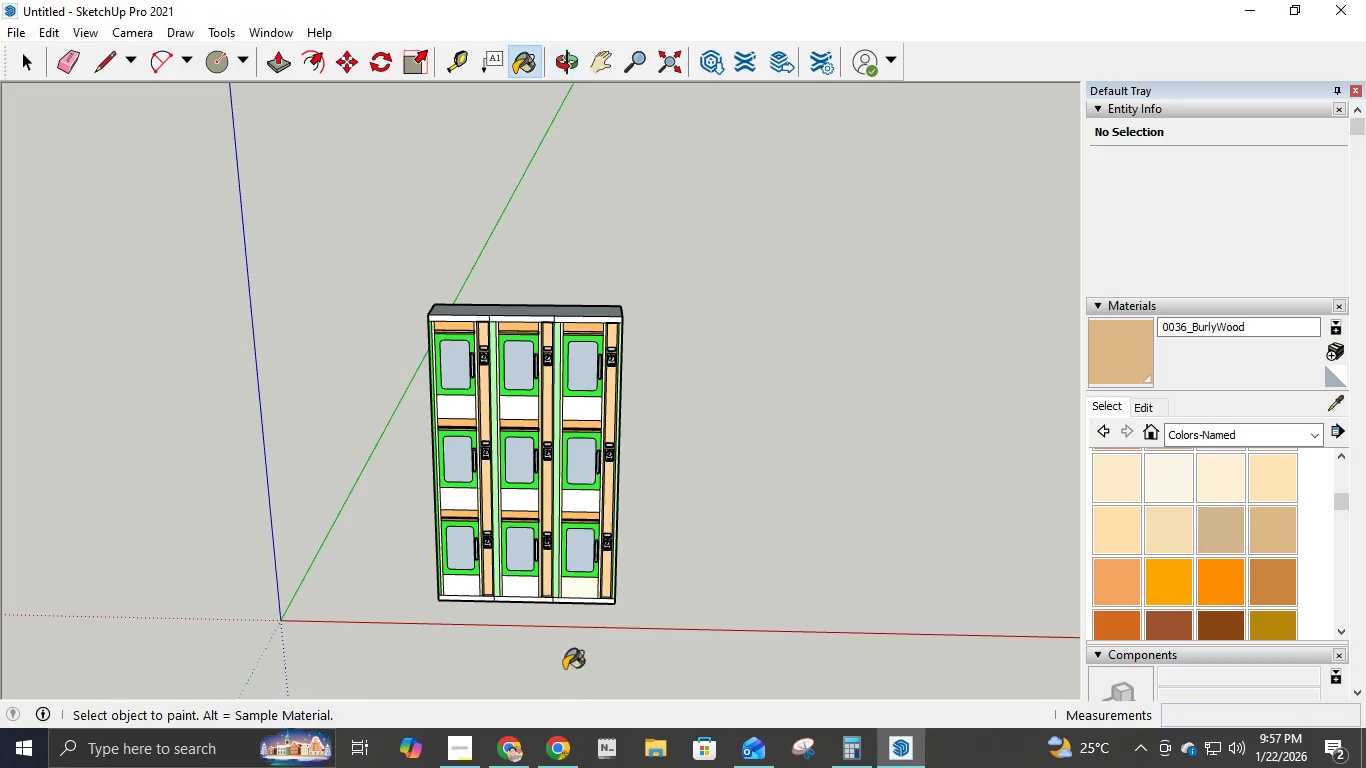 
scroll: coordinate [529, 564], scroll_direction: up, amount: 24.0
 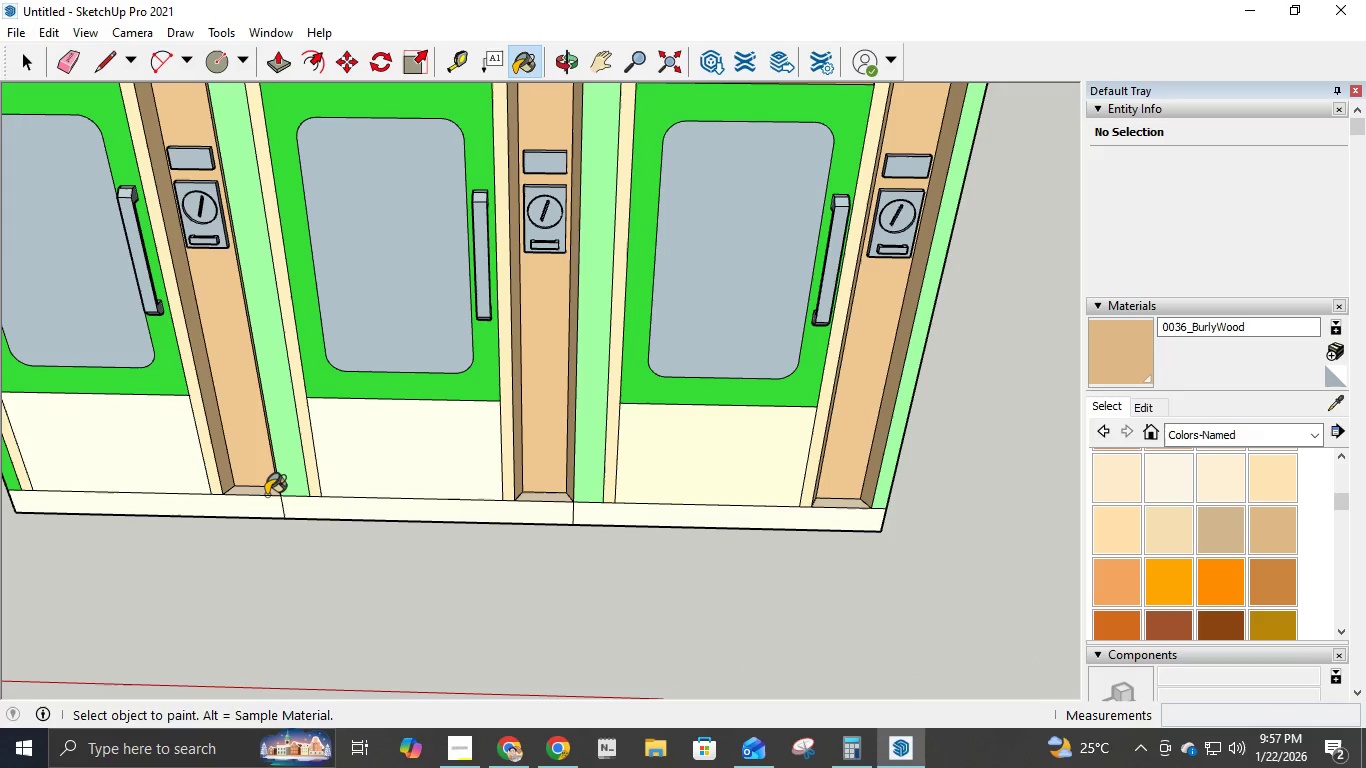 
left_click([262, 493])
 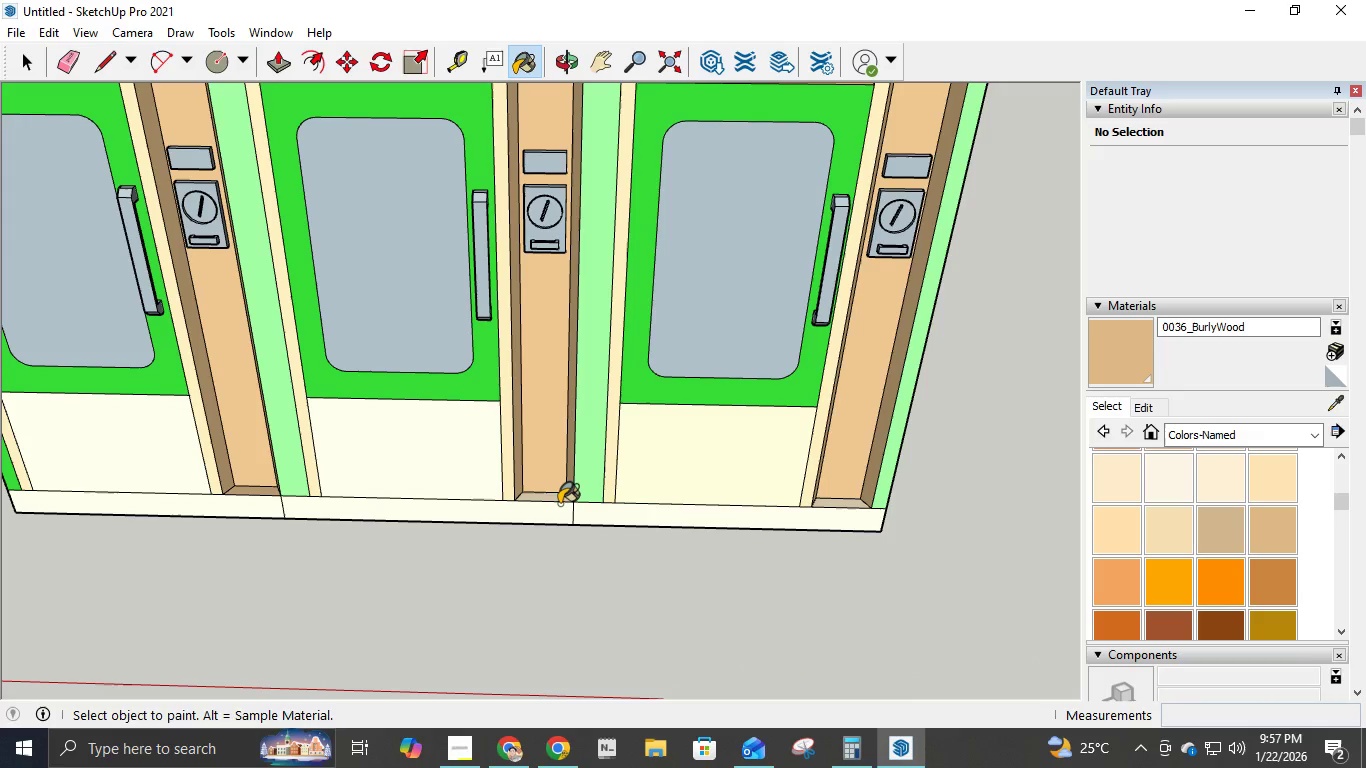 
left_click([555, 502])
 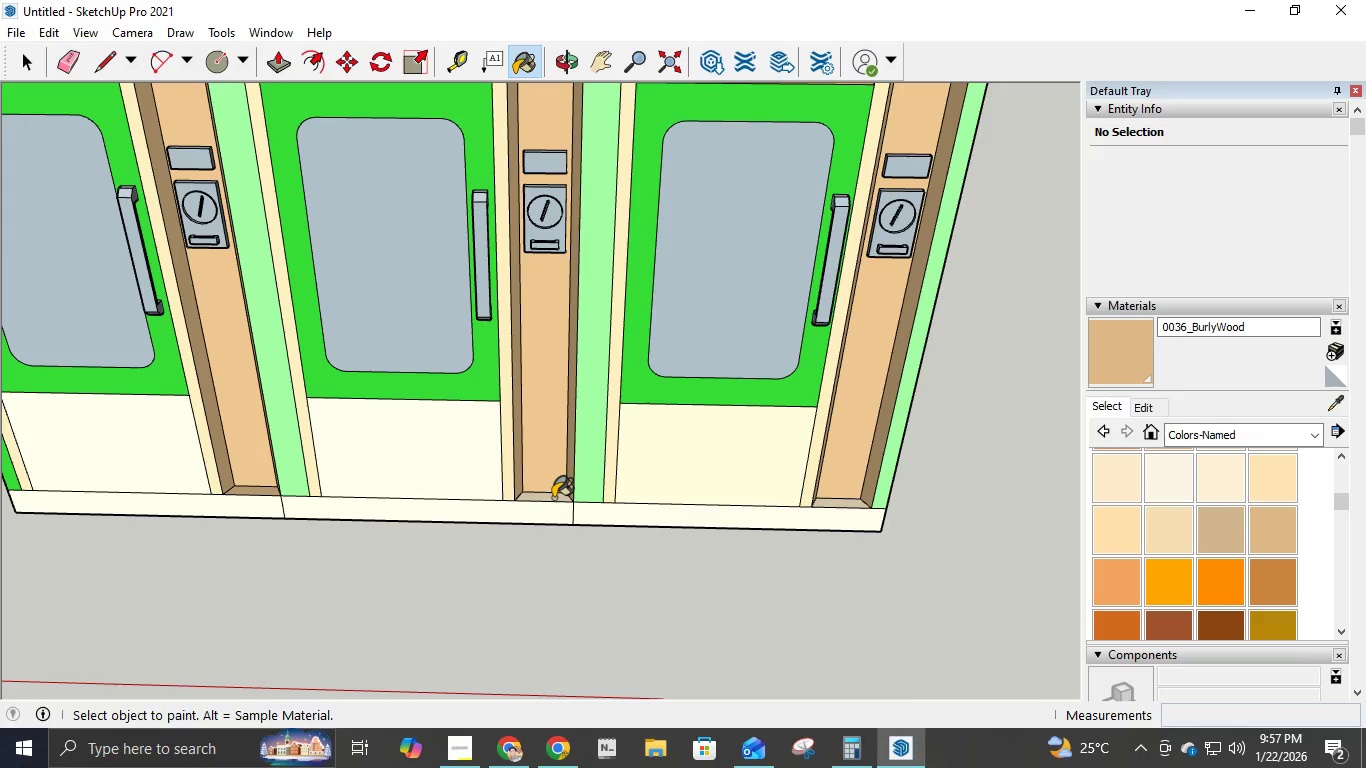 
left_click([553, 498])
 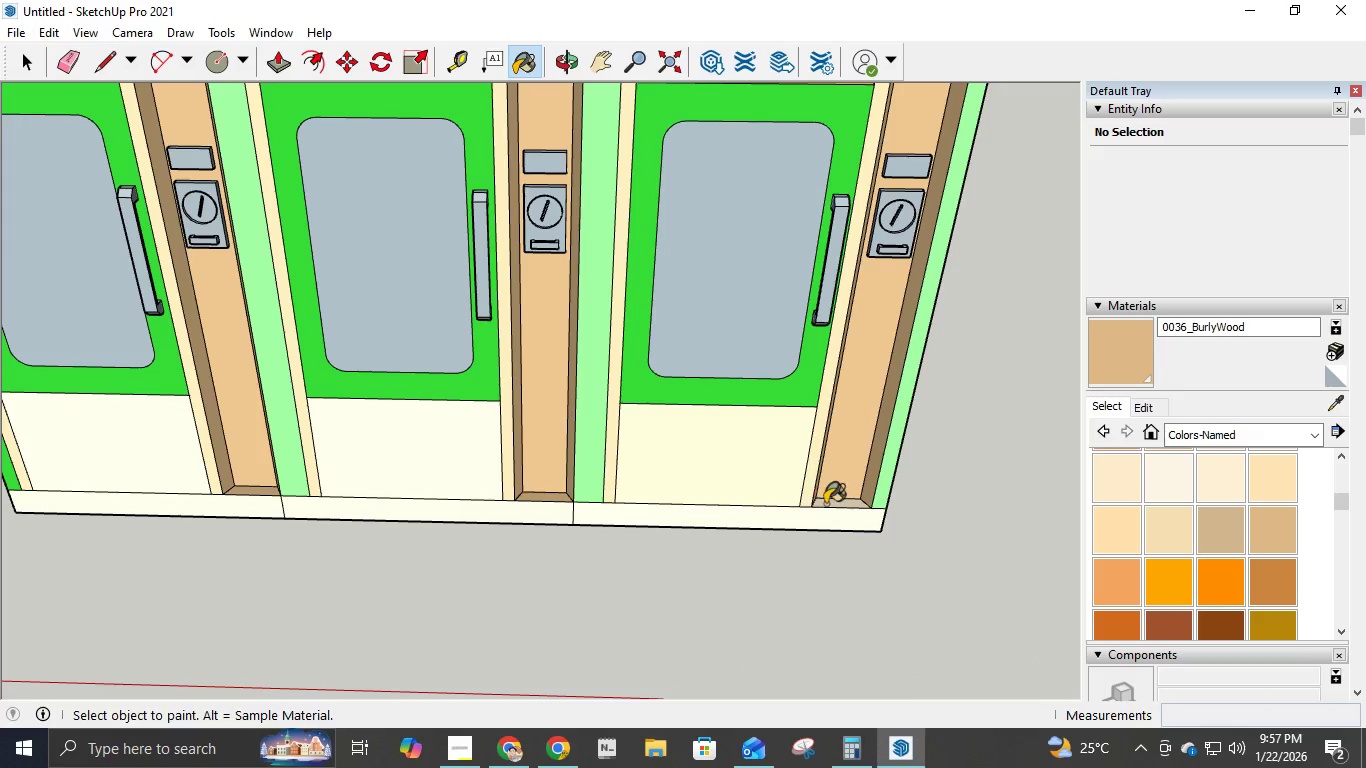 
left_click([830, 505])
 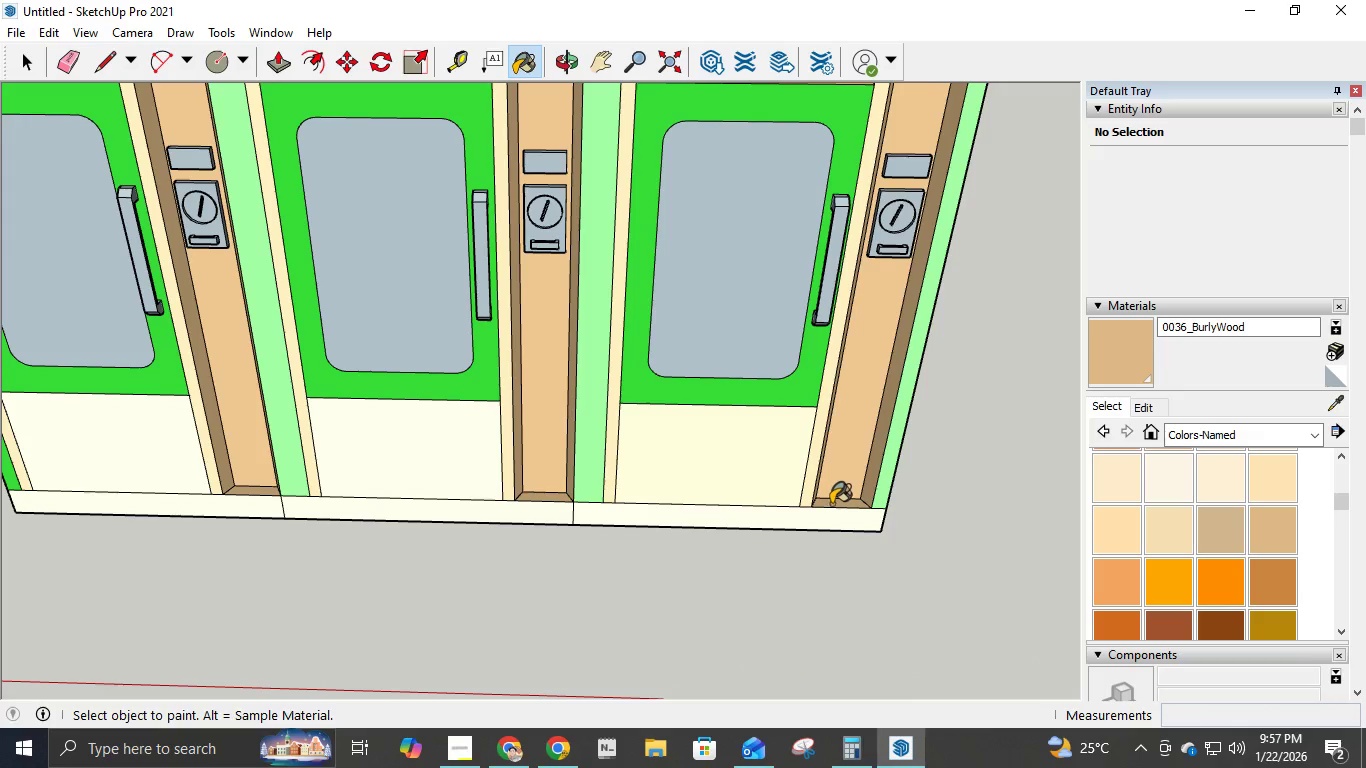 
scroll: coordinate [773, 466], scroll_direction: down, amount: 13.0
 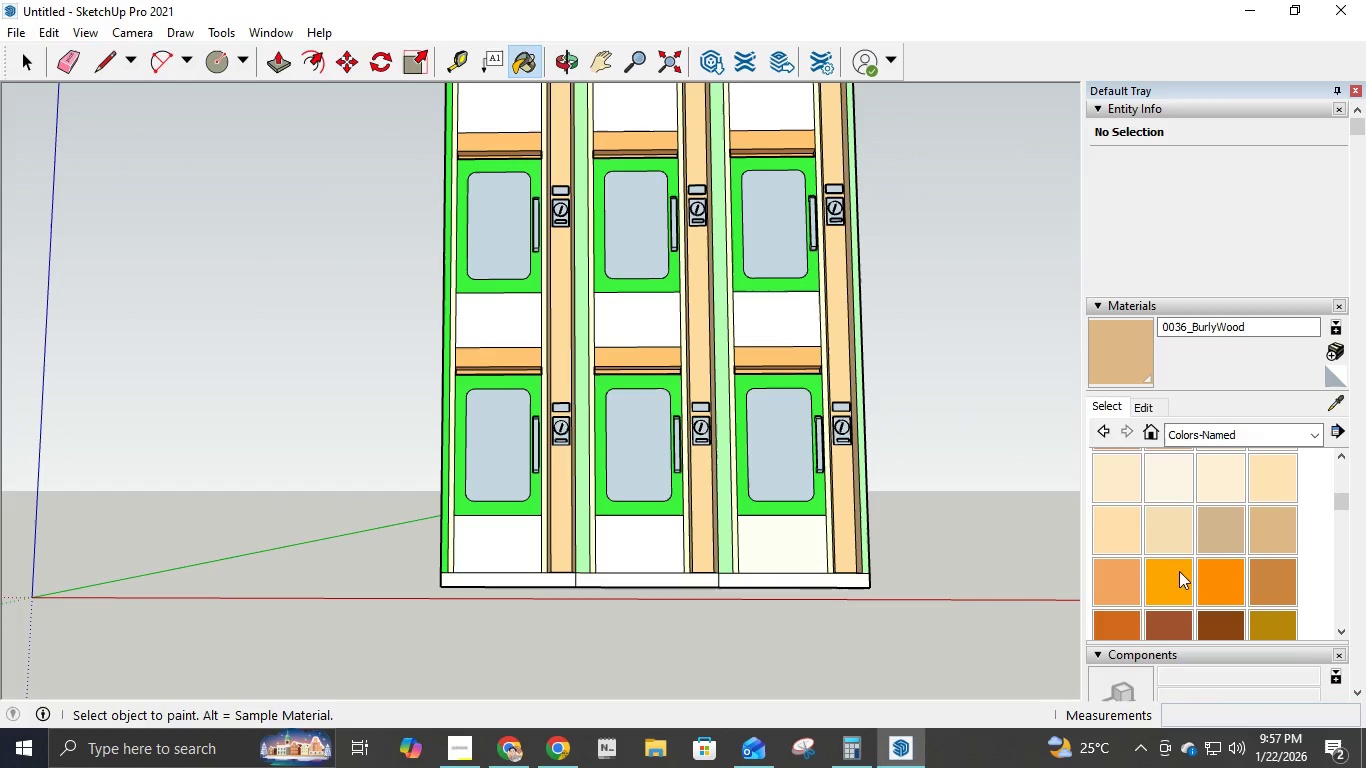 
left_click([1268, 596])
 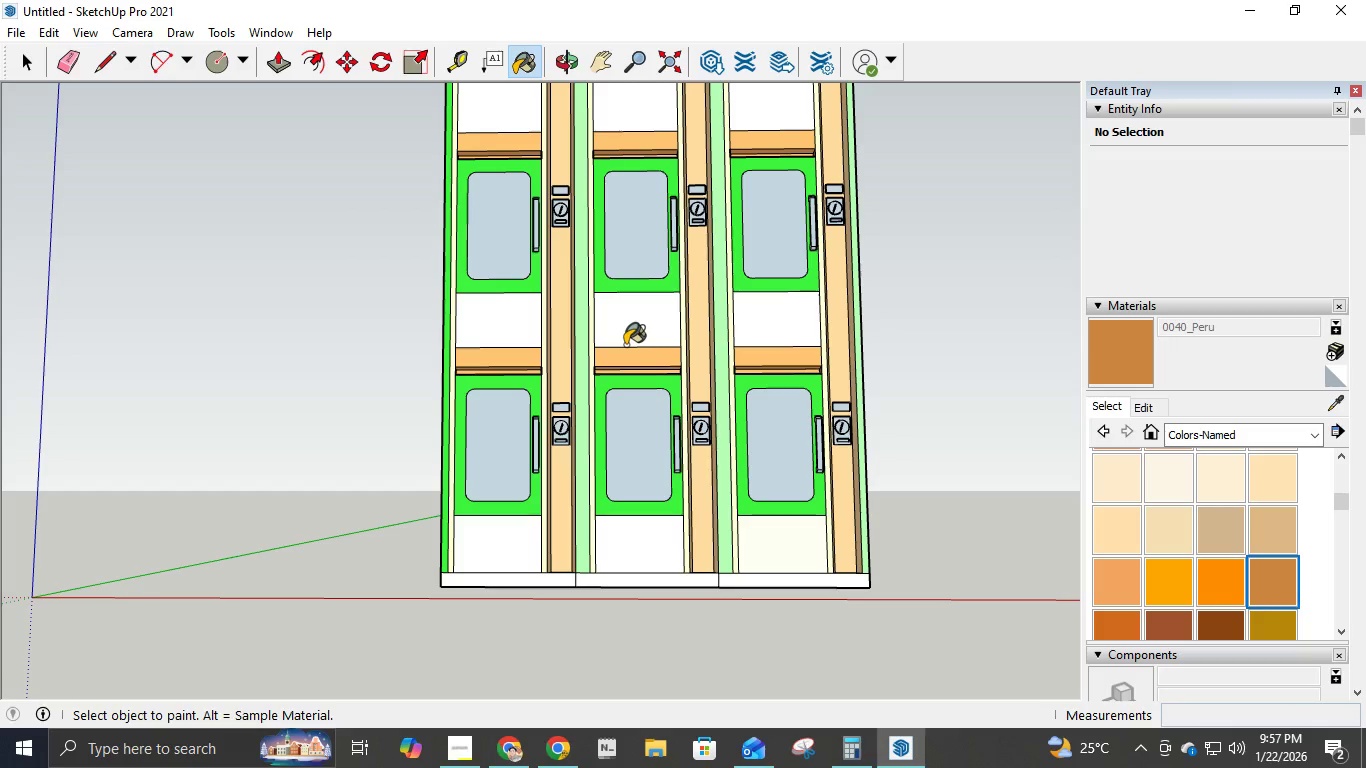 
scroll: coordinate [640, 353], scroll_direction: up, amount: 4.0
 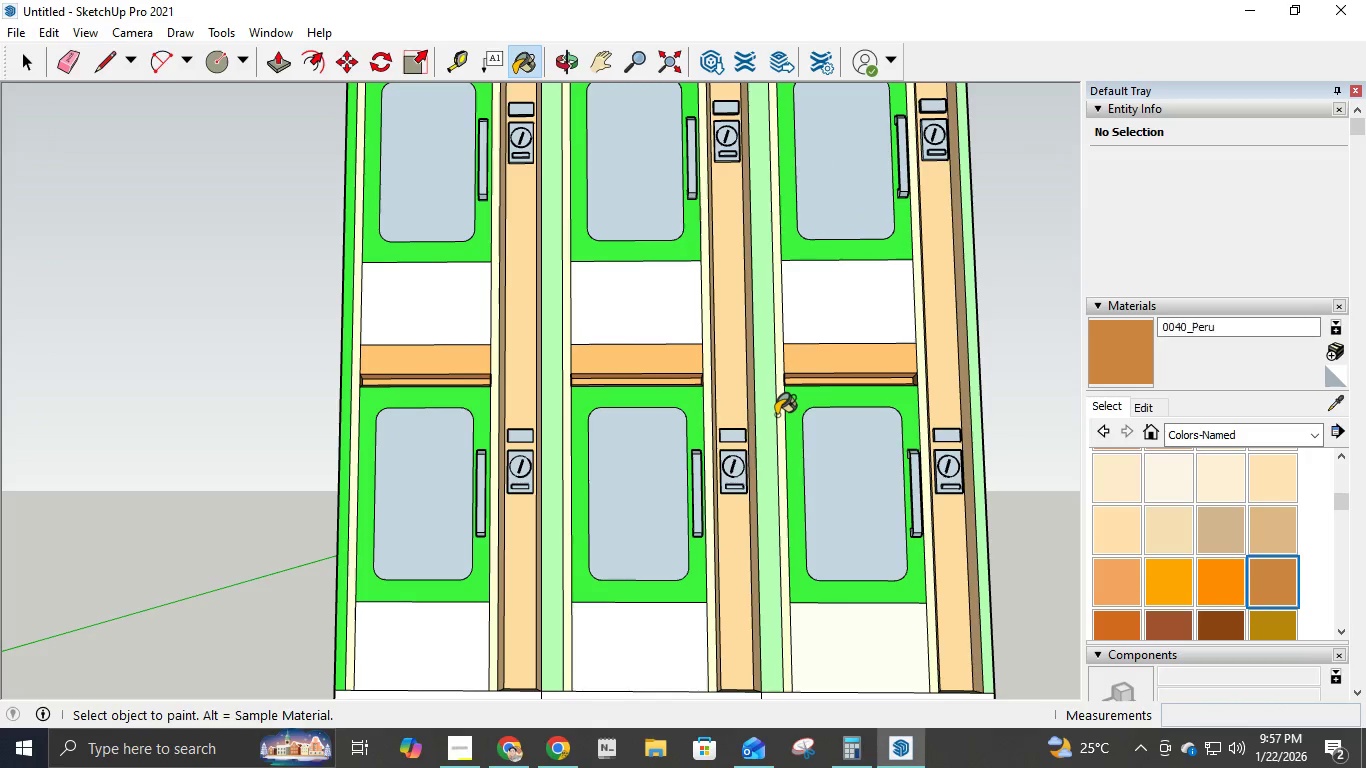 
double_click([780, 416])
 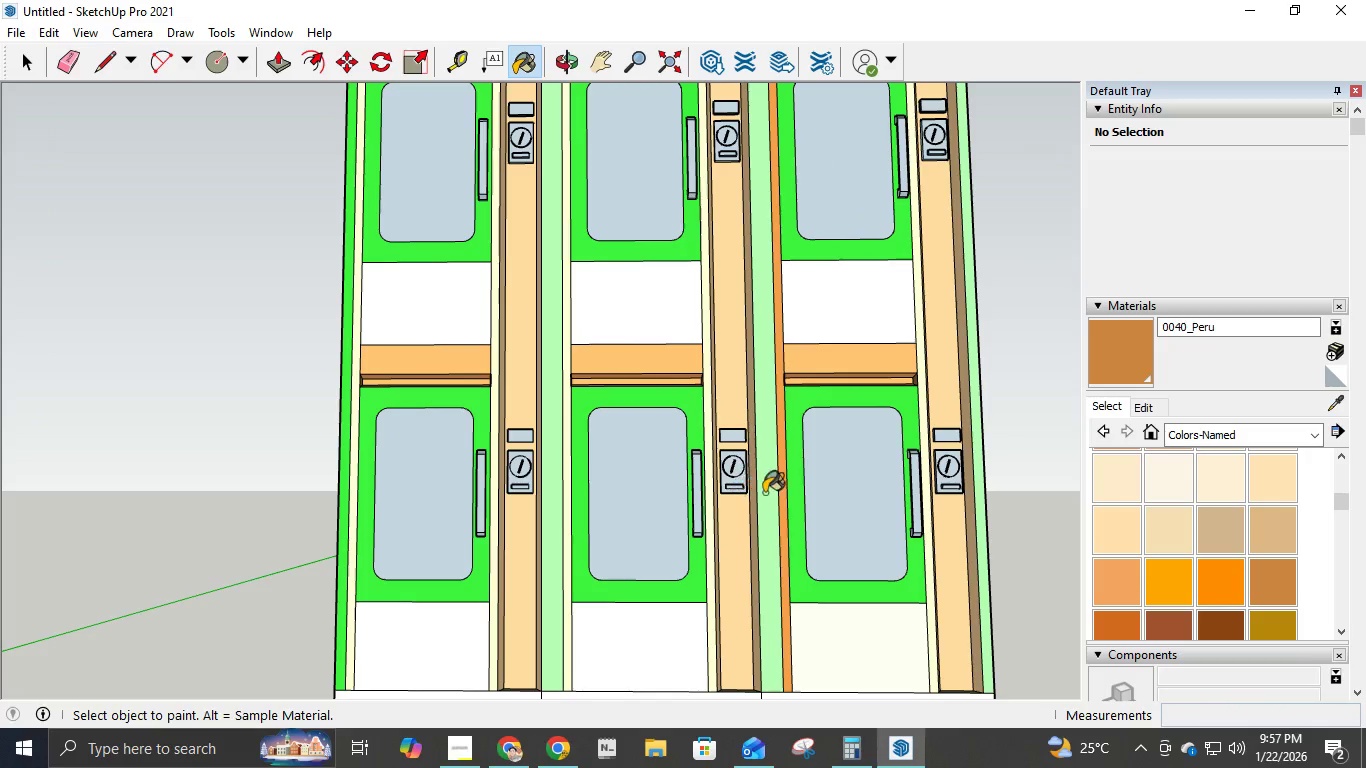 
scroll: coordinate [779, 597], scroll_direction: down, amount: 3.0
 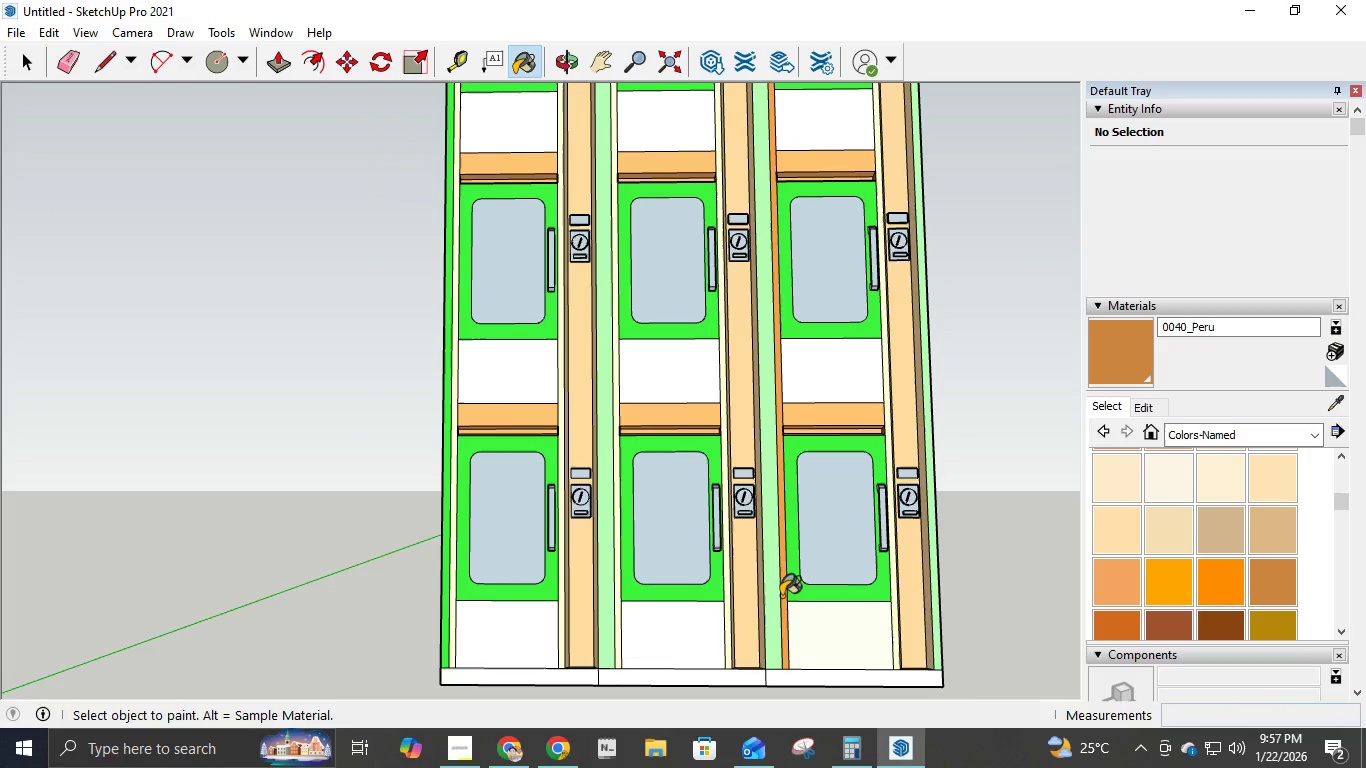 
key(Control+ControlLeft)
 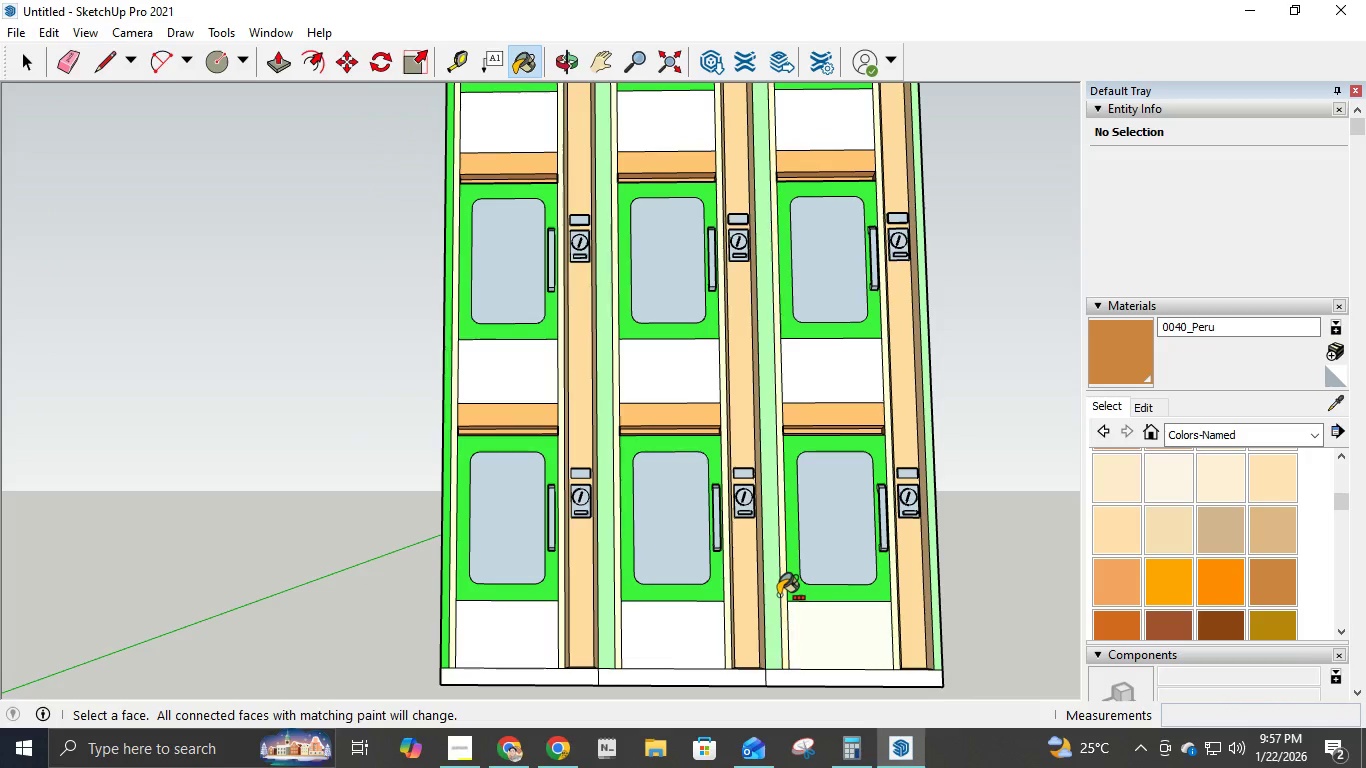 
key(Control+Z)
 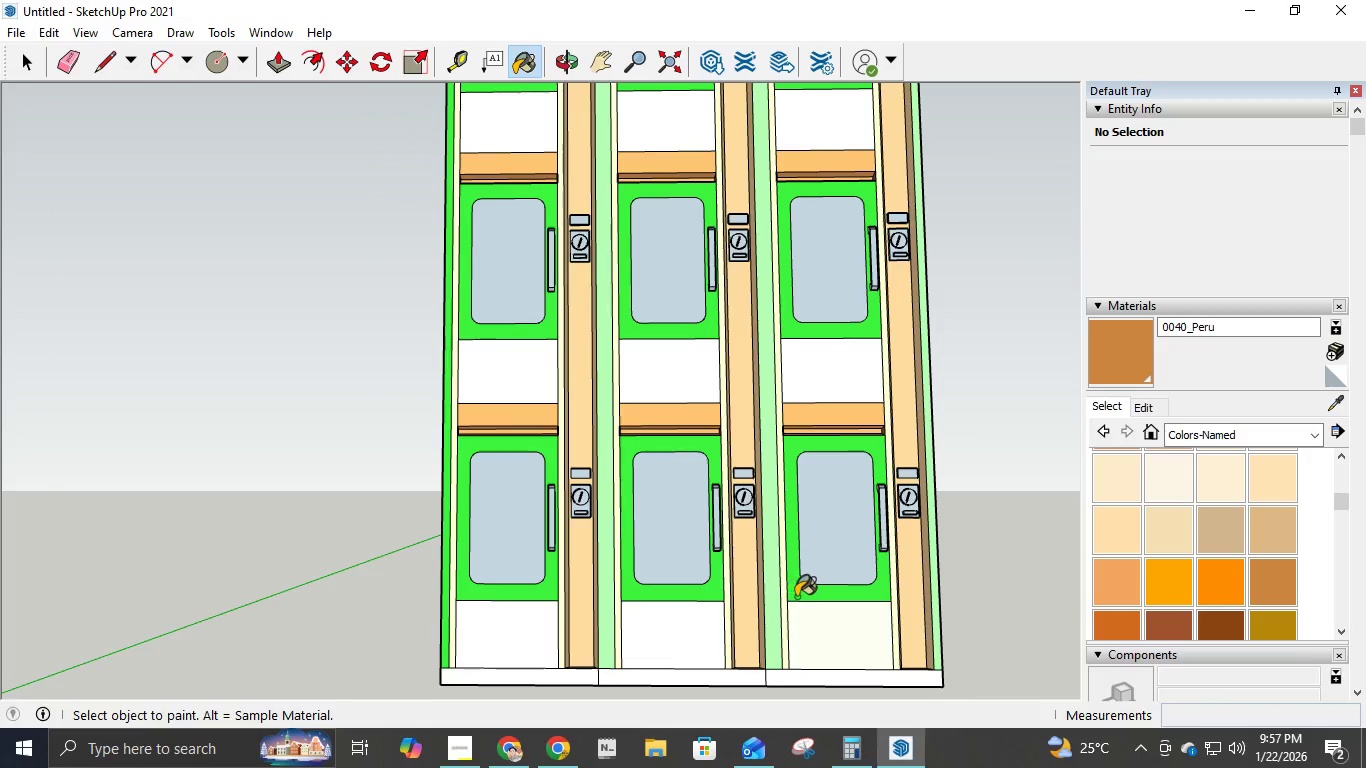 
scroll: coordinate [796, 599], scroll_direction: down, amount: 7.0
 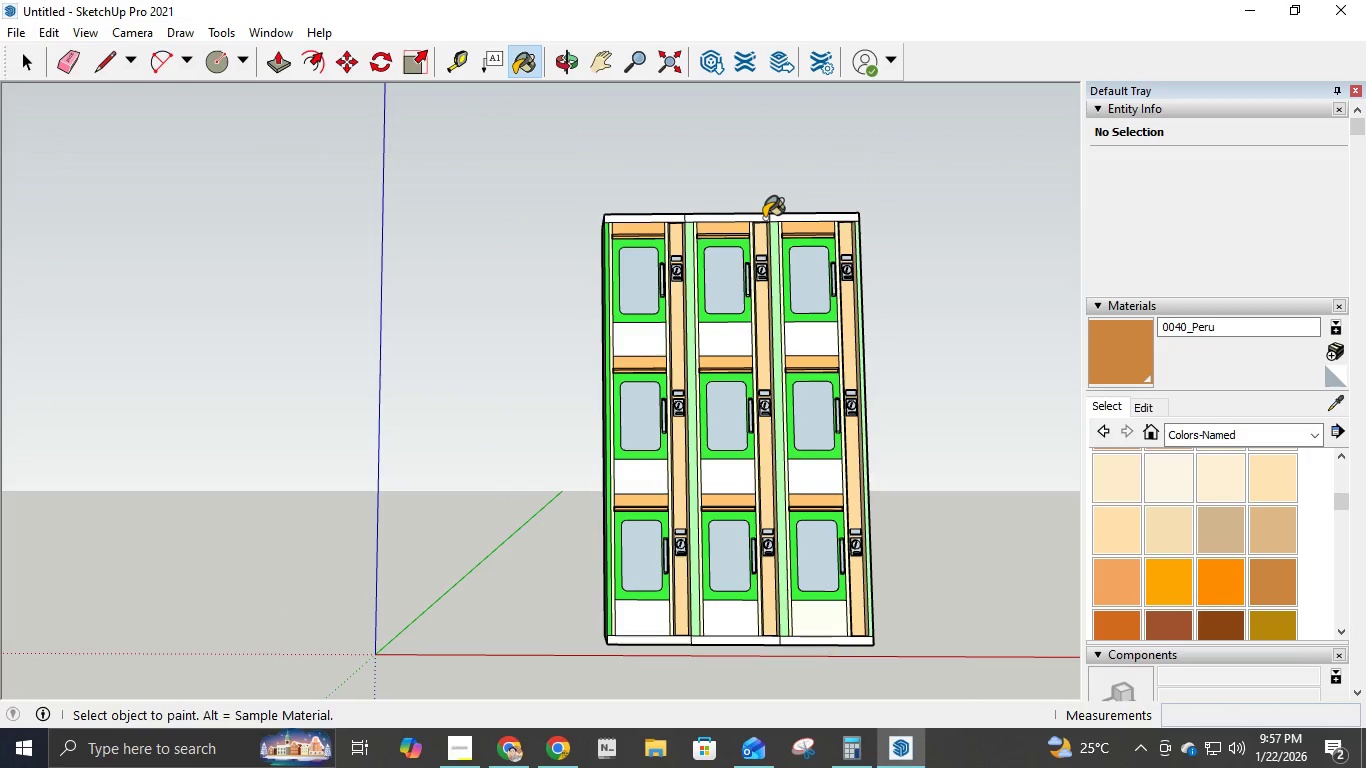 
double_click([774, 225])
 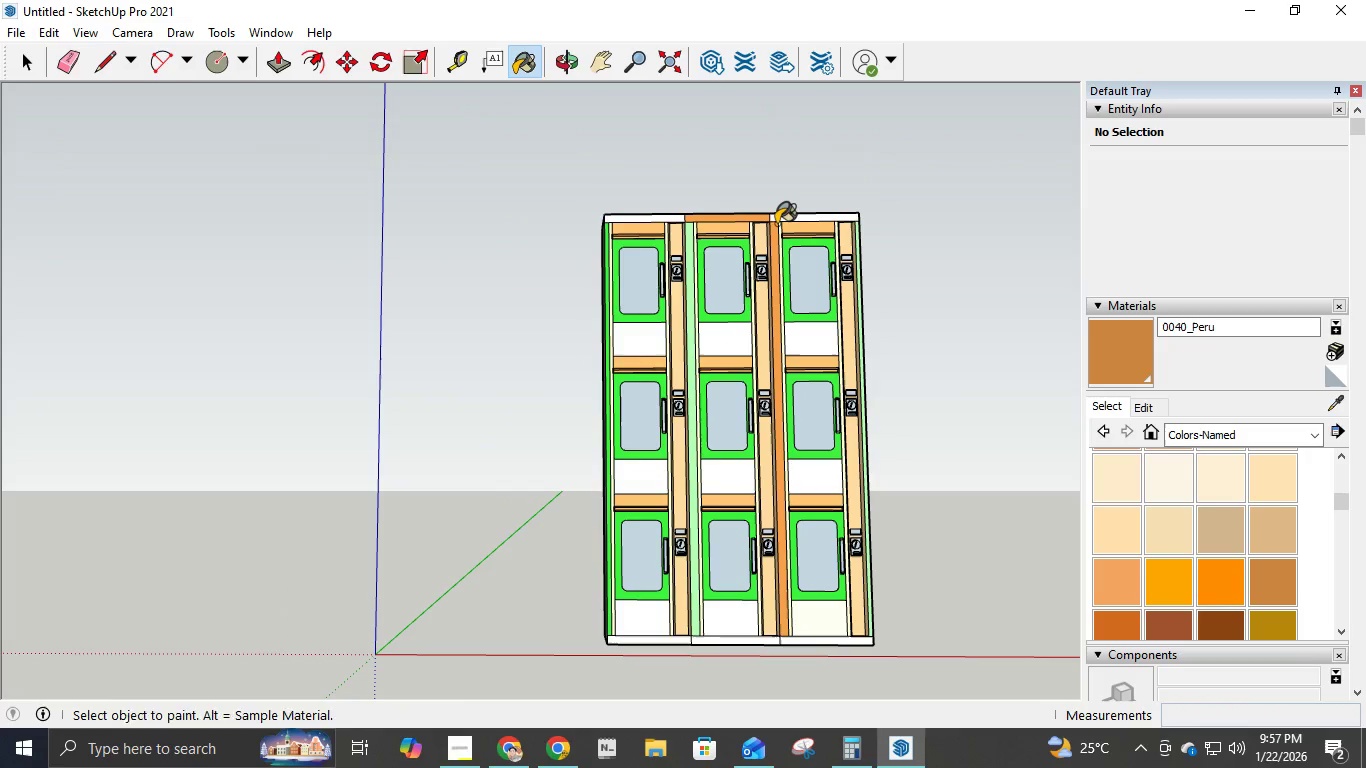 
key(Control+Z)
 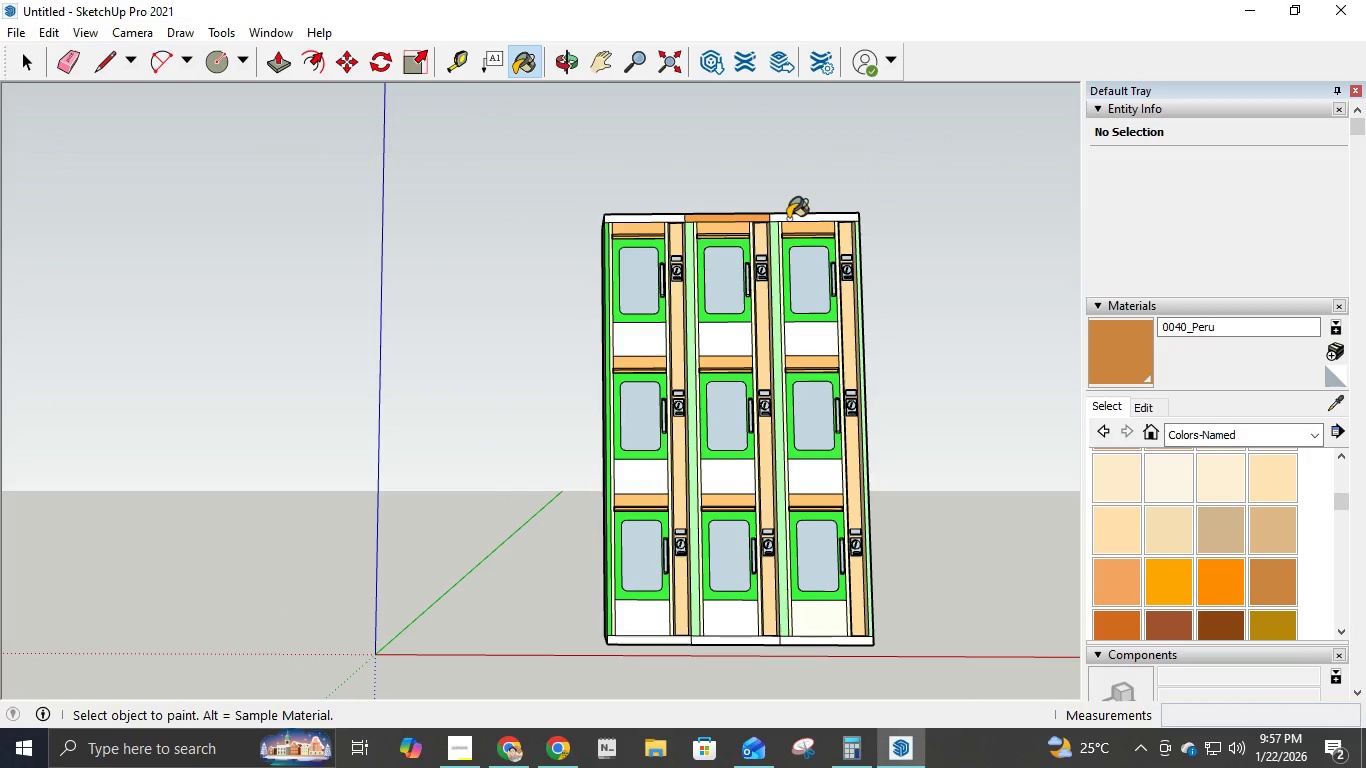 
left_click([788, 219])
 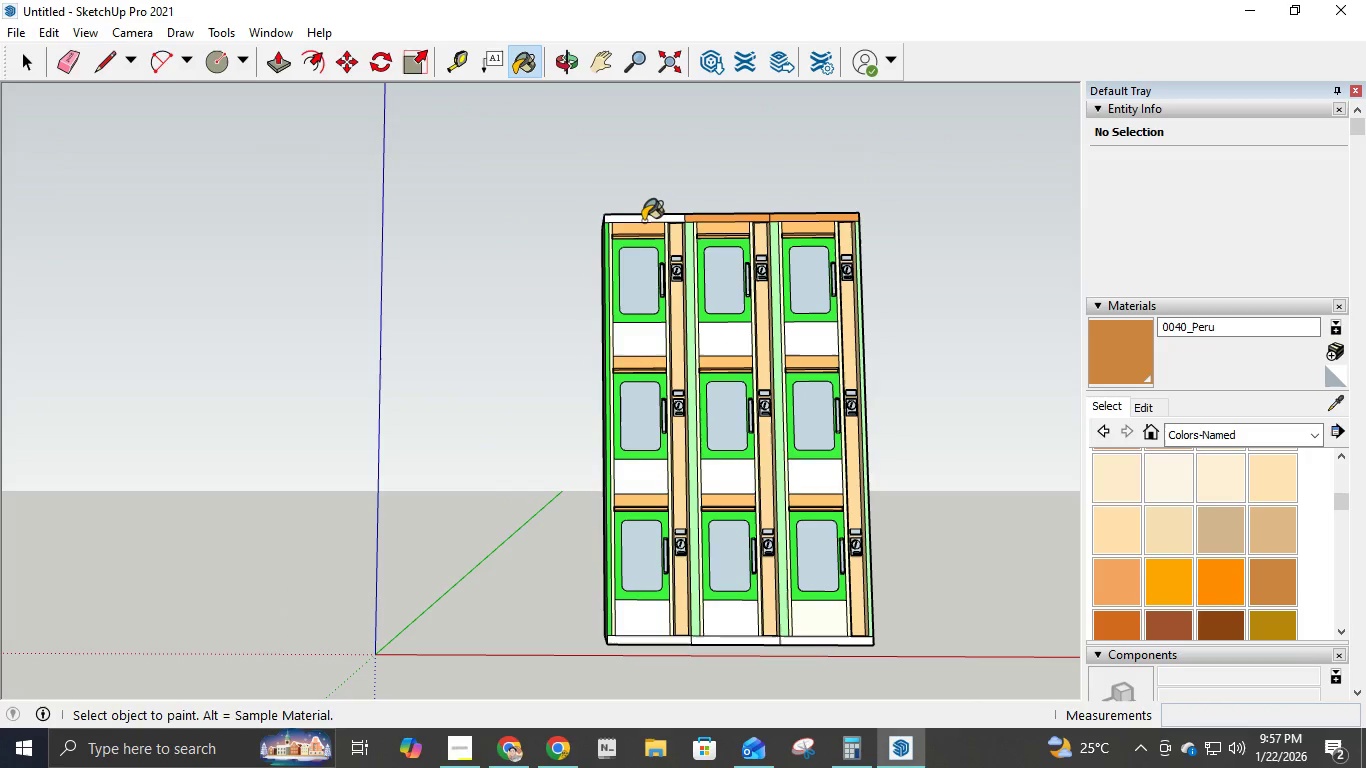 
left_click([643, 221])
 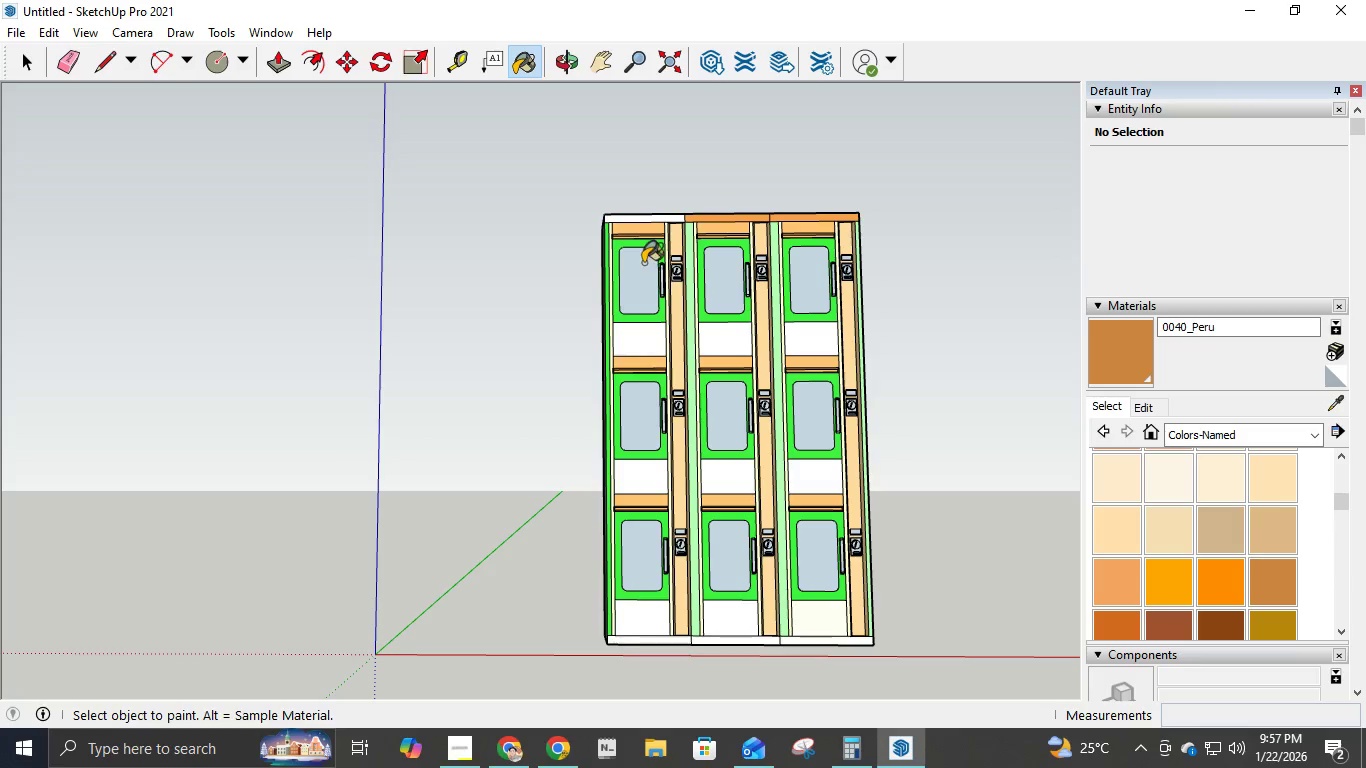 
scroll: coordinate [648, 252], scroll_direction: up, amount: 7.0
 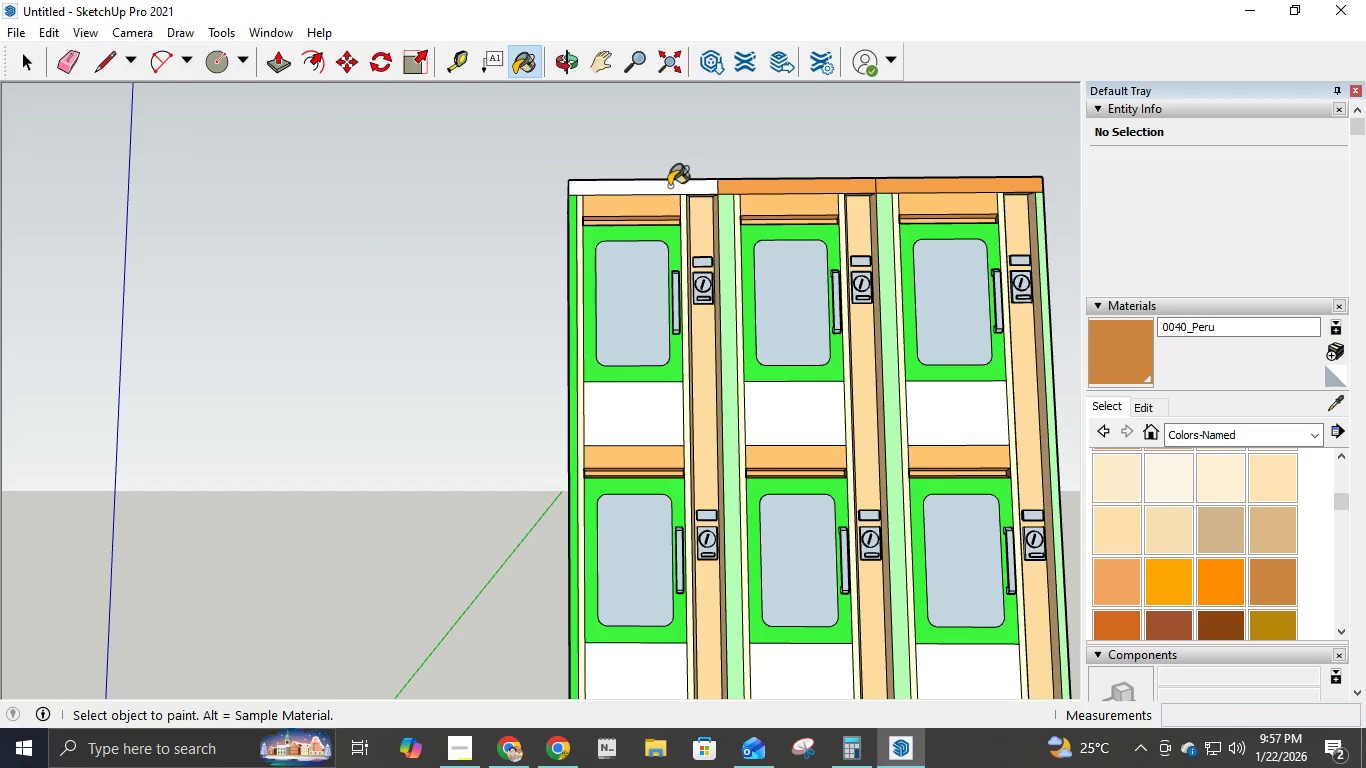 
left_click([669, 186])
 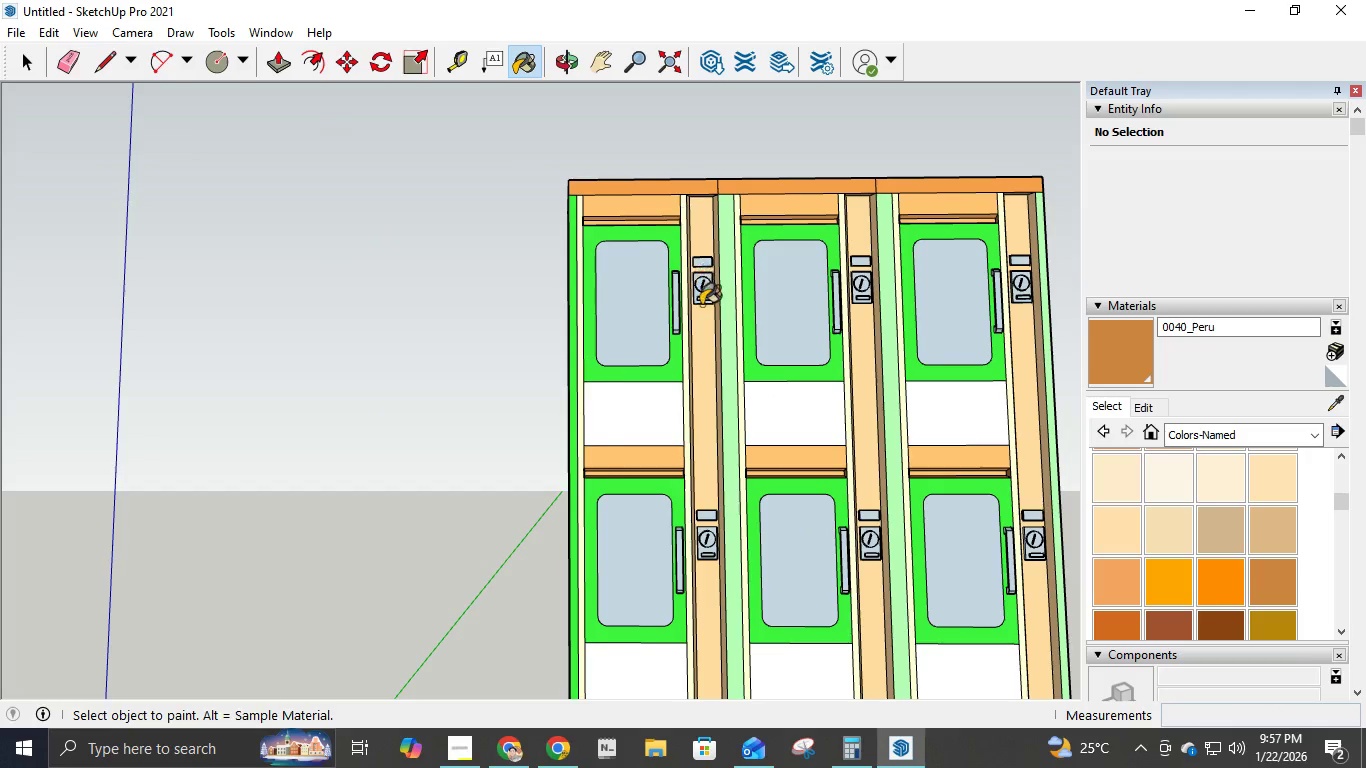 
scroll: coordinate [837, 622], scroll_direction: down, amount: 24.0
 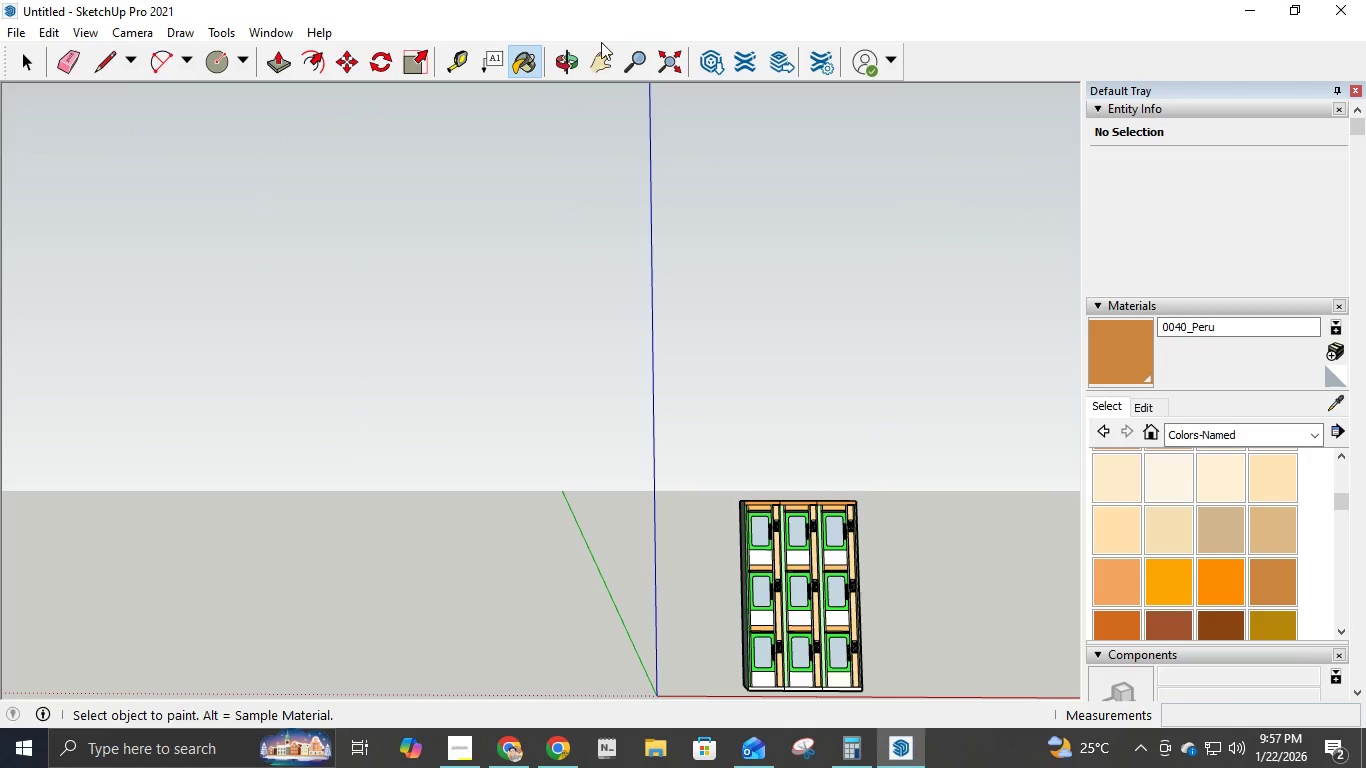 
left_click([596, 53])
 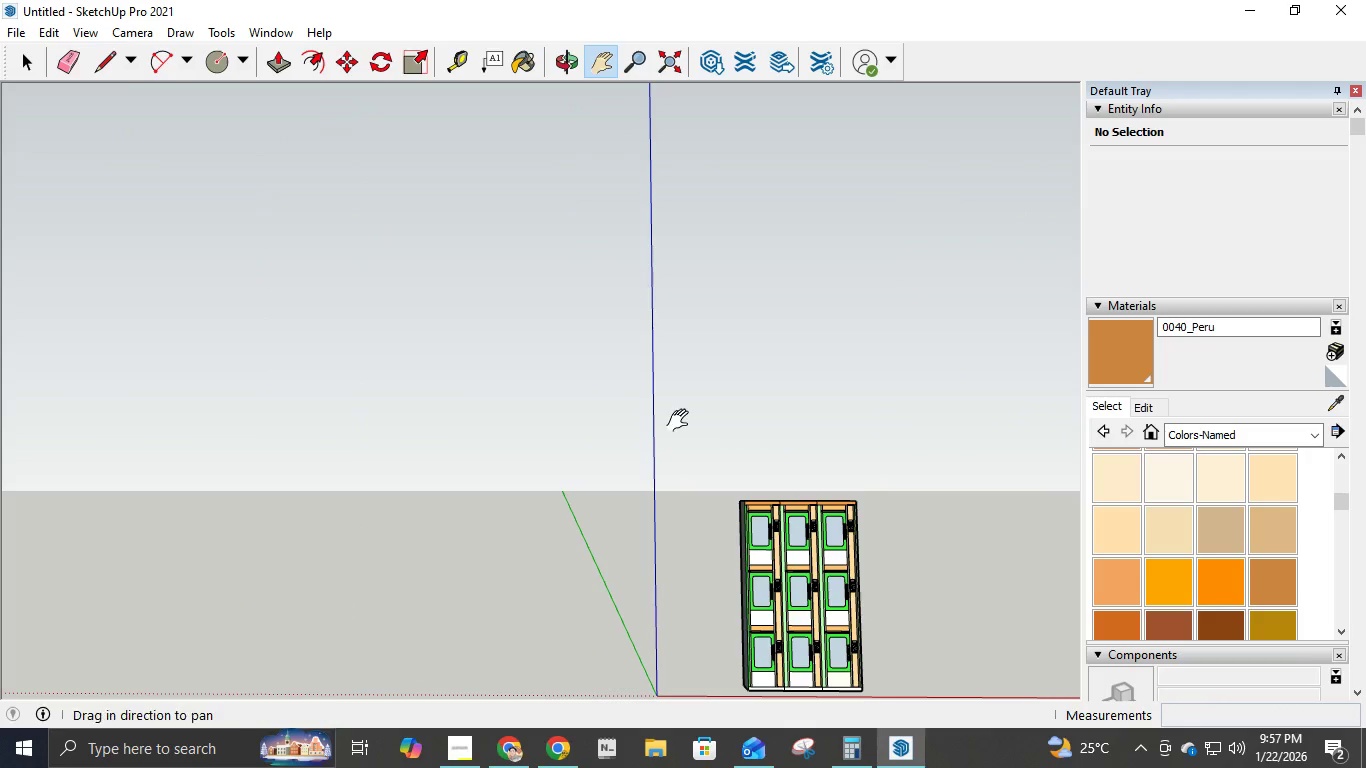 
left_click_drag(start_coordinate=[683, 424], to_coordinate=[629, 163])
 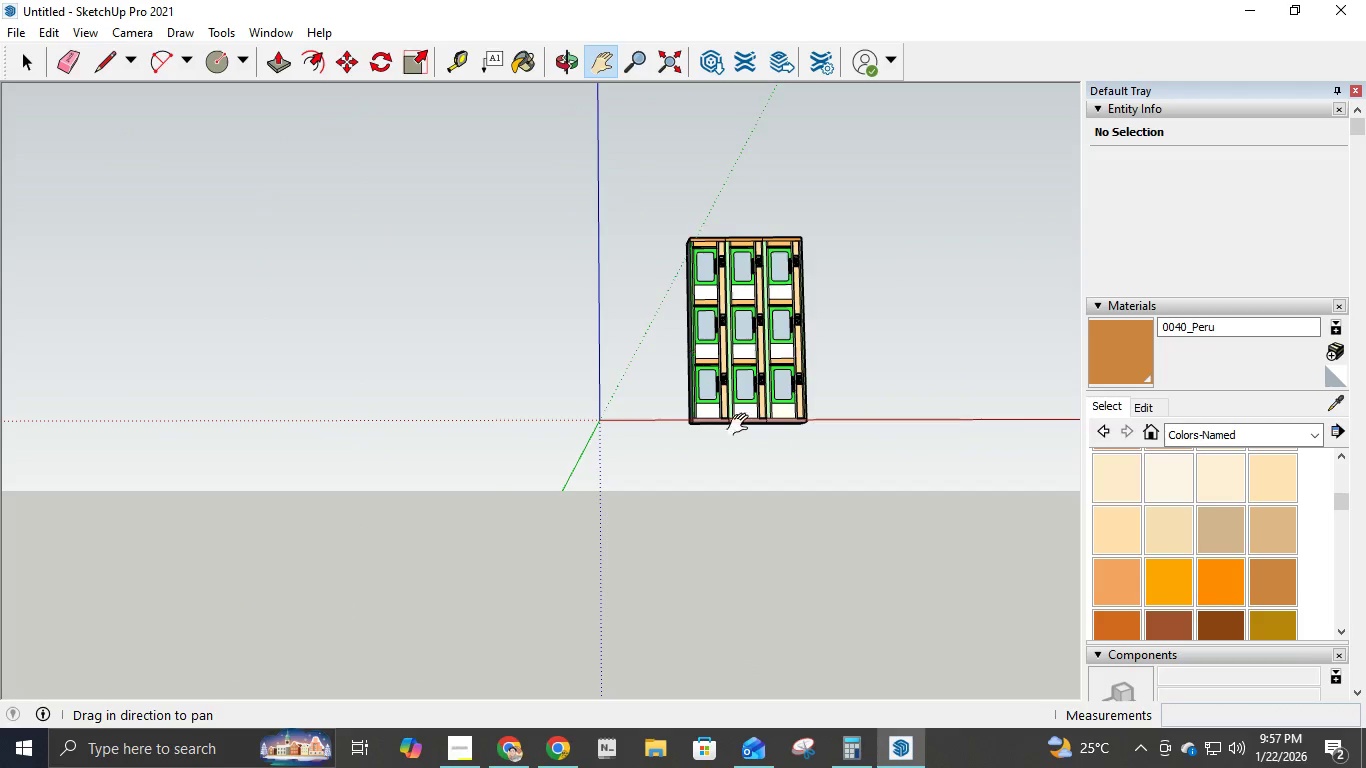 
scroll: coordinate [762, 434], scroll_direction: up, amount: 11.0
 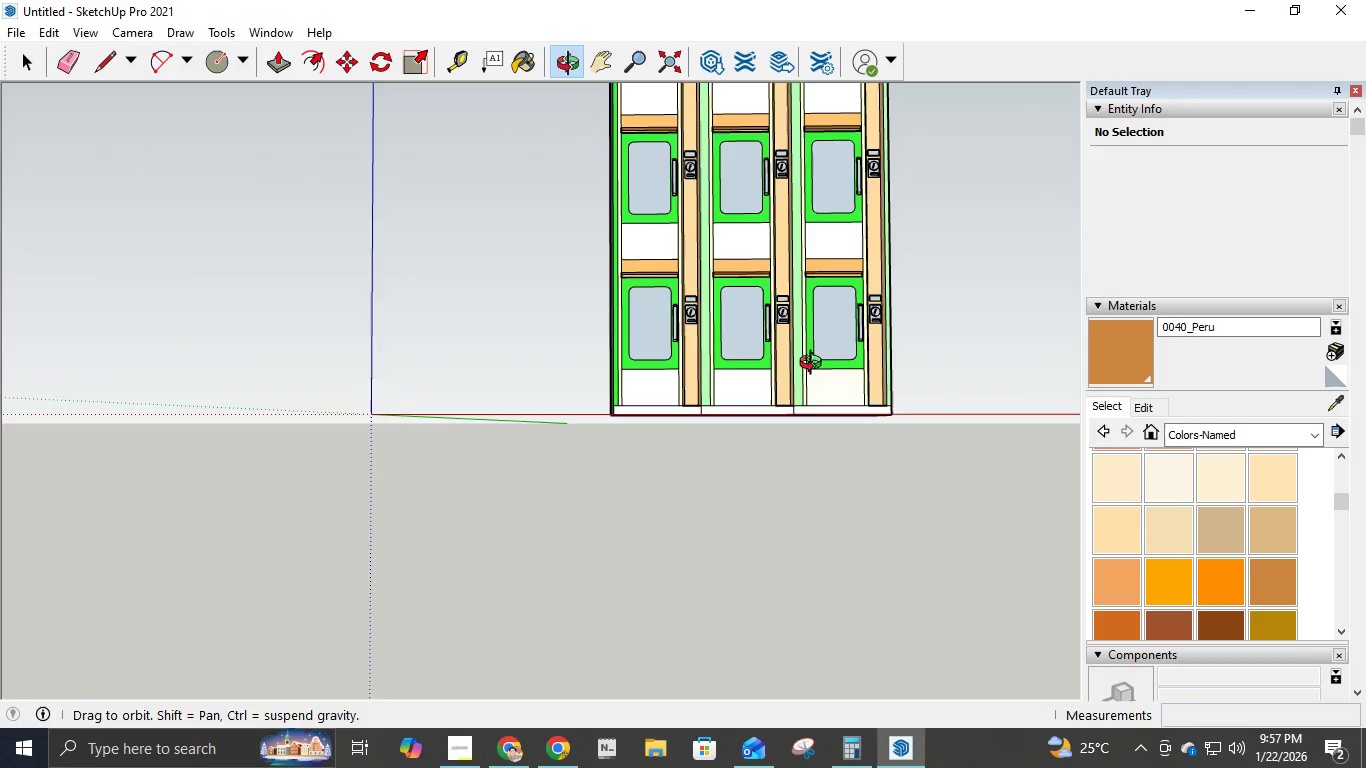 
double_click([815, 417])
 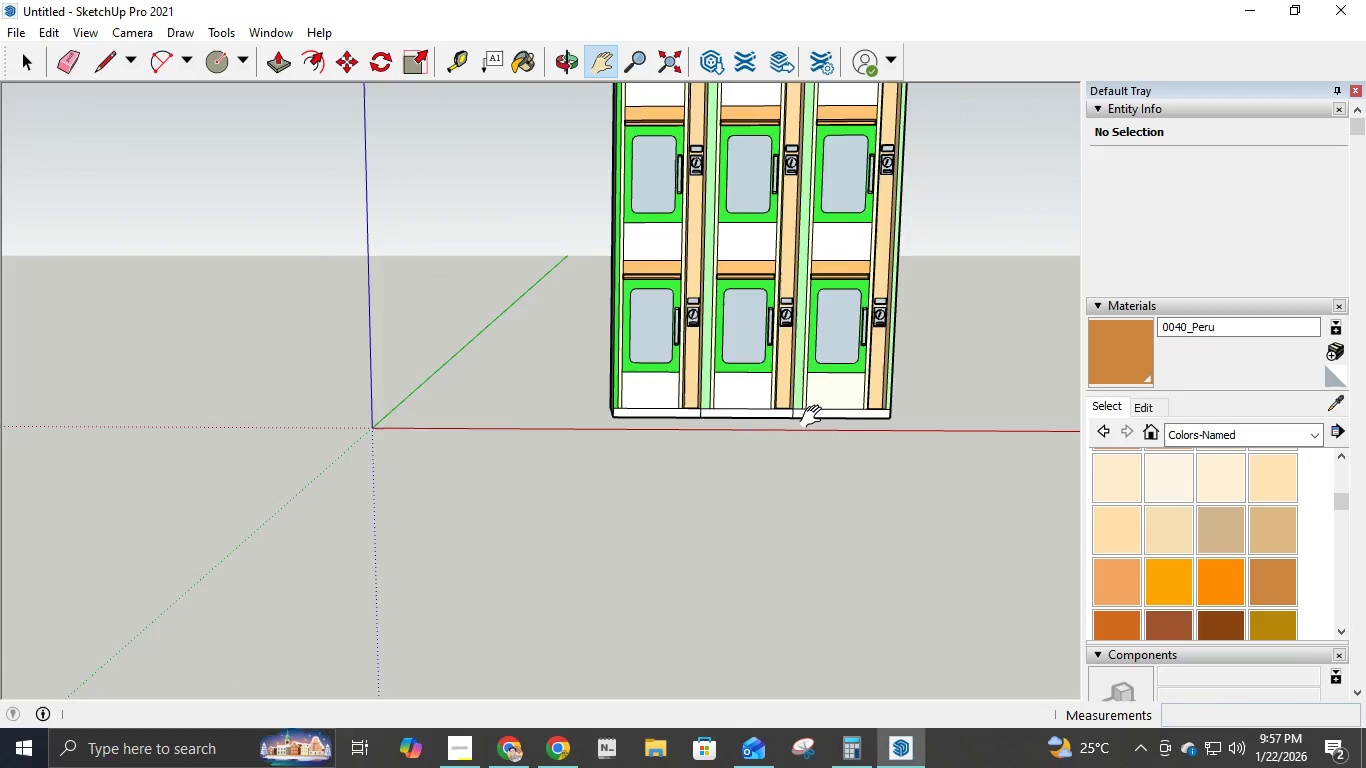 
scroll: coordinate [816, 417], scroll_direction: up, amount: 5.0
 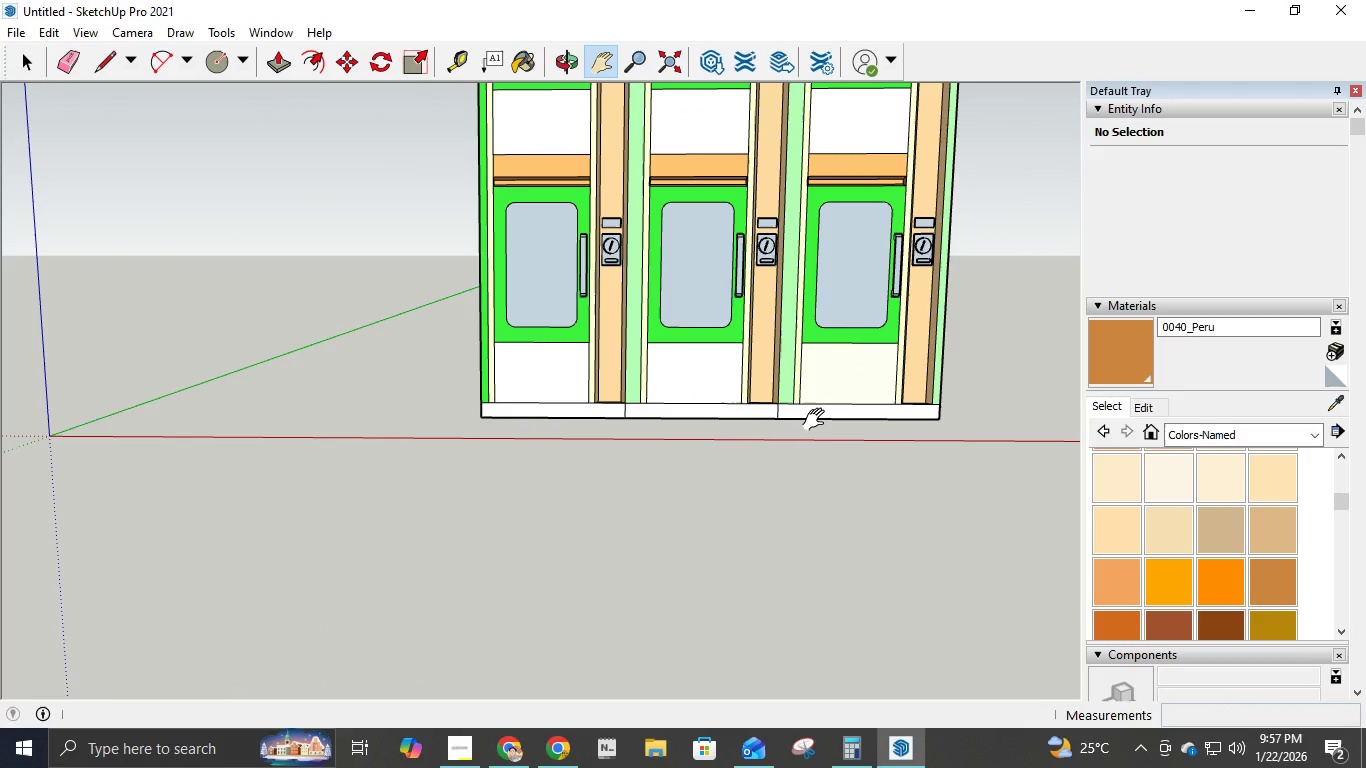 
key(B)
 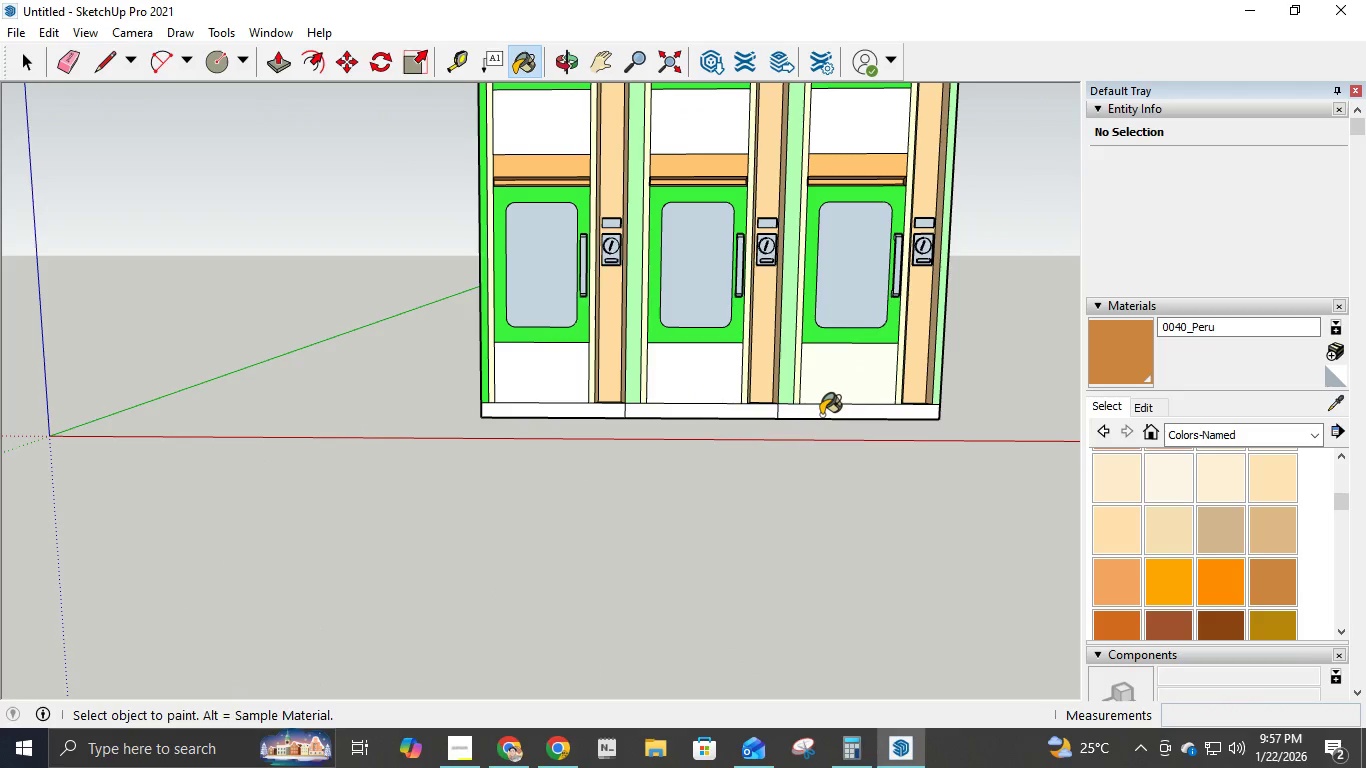 
left_click([822, 415])
 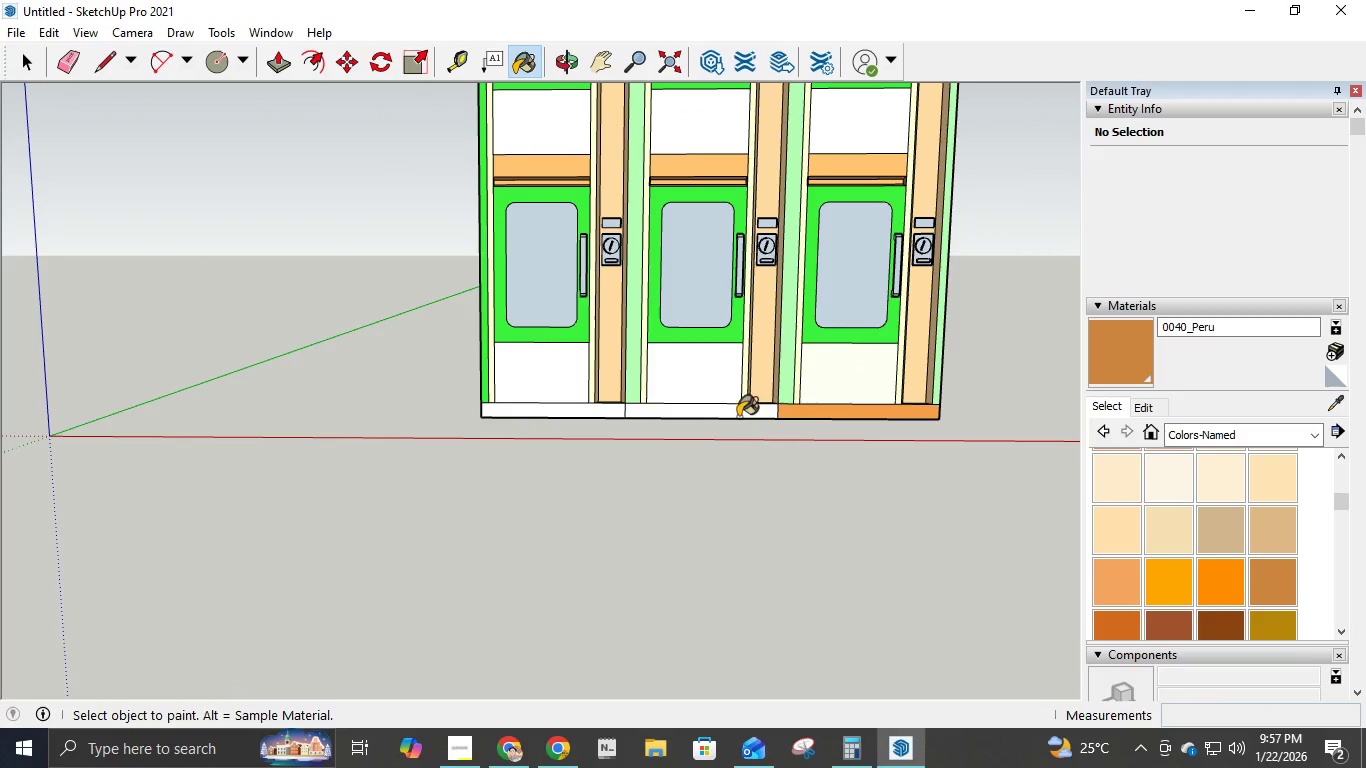 
left_click([737, 417])
 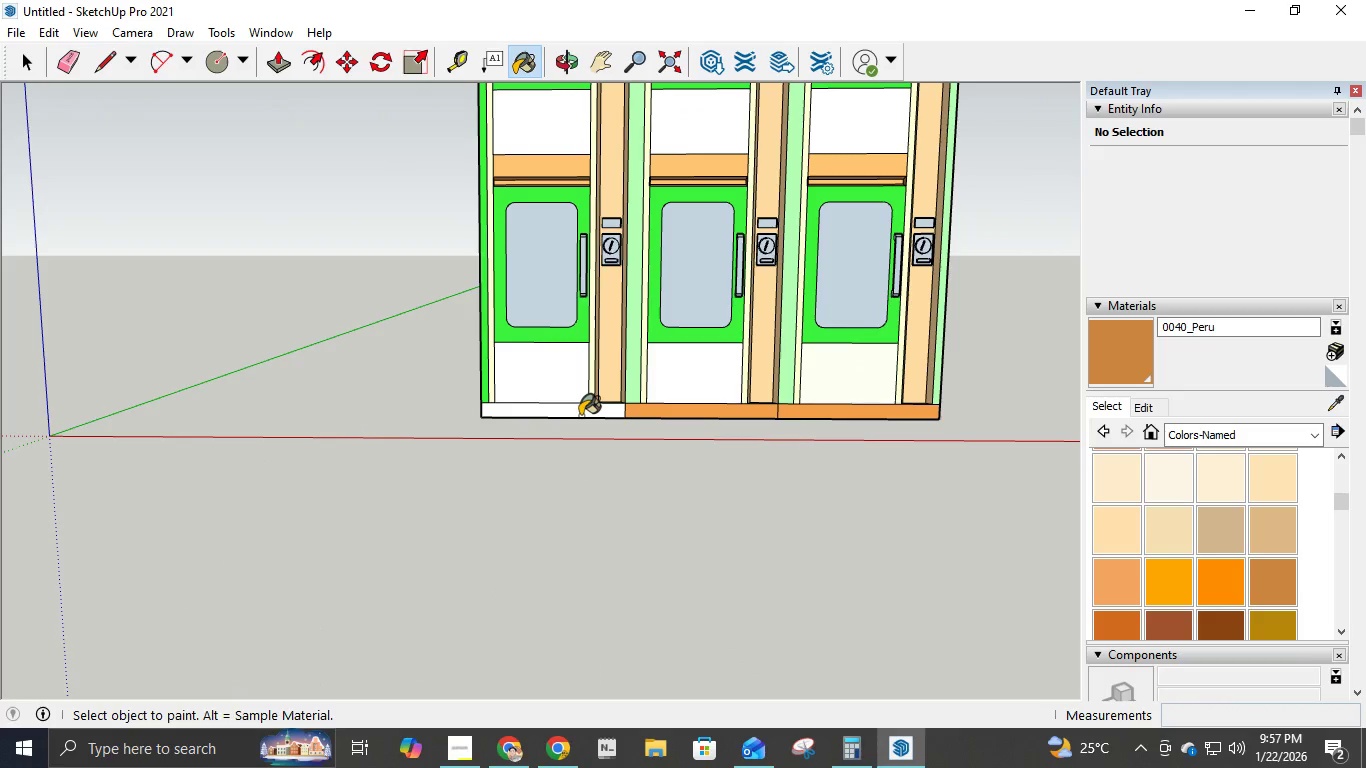 
left_click([580, 410])
 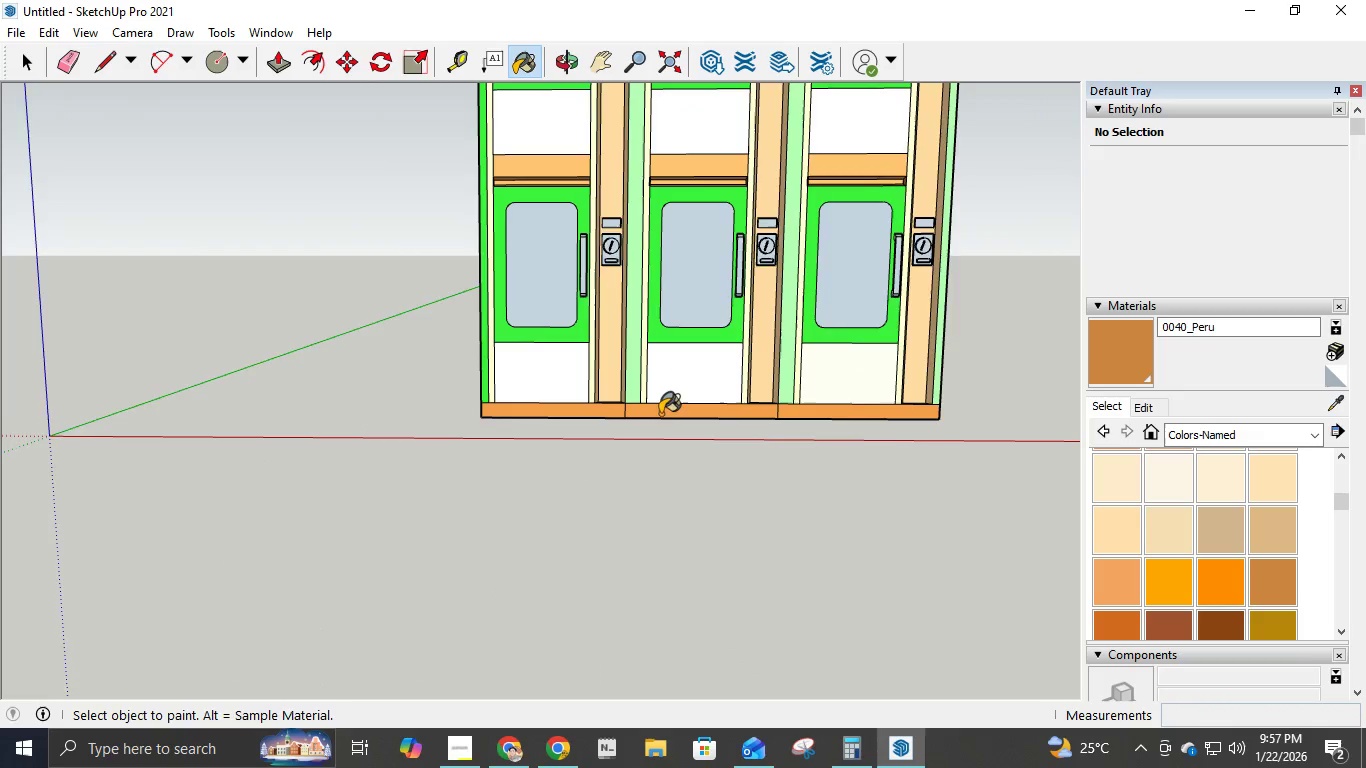 
scroll: coordinate [696, 392], scroll_direction: down, amount: 13.0
 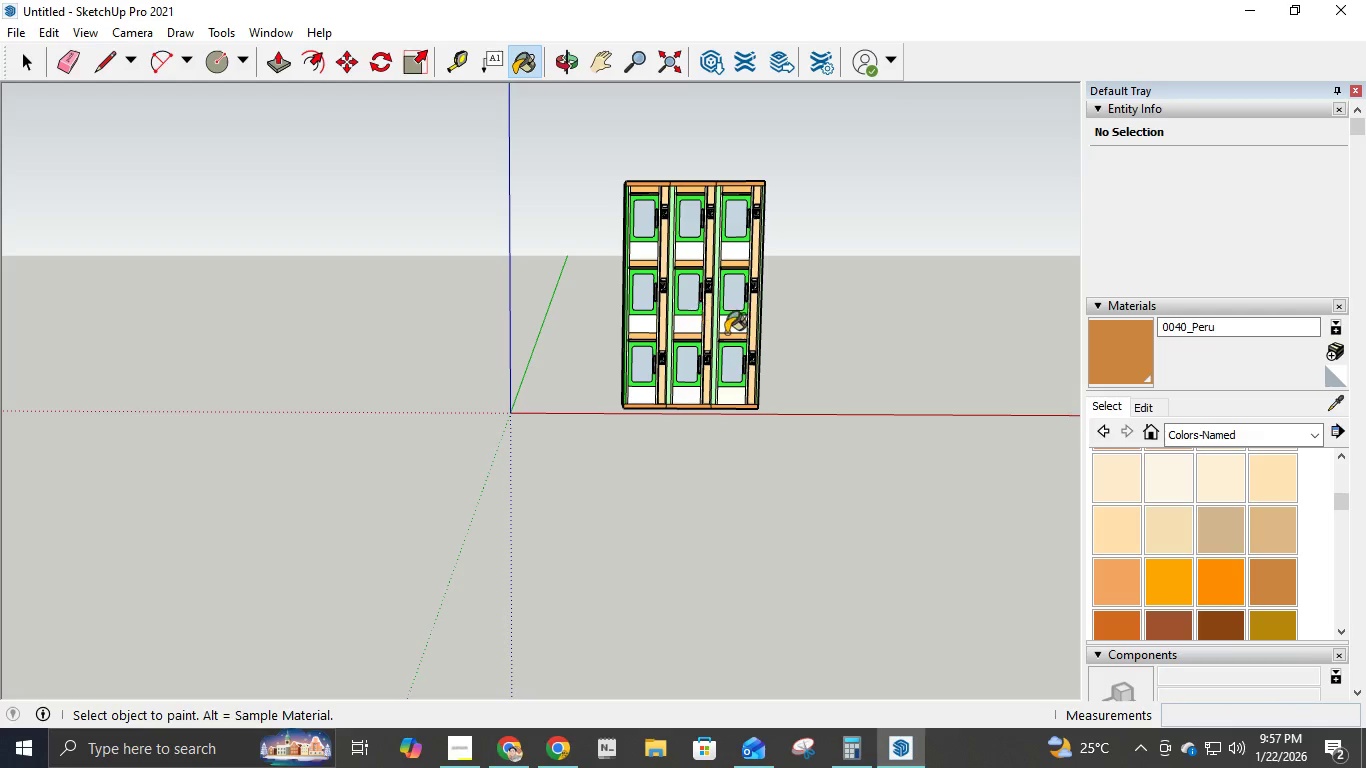 
scroll: coordinate [730, 333], scroll_direction: up, amount: 5.0
 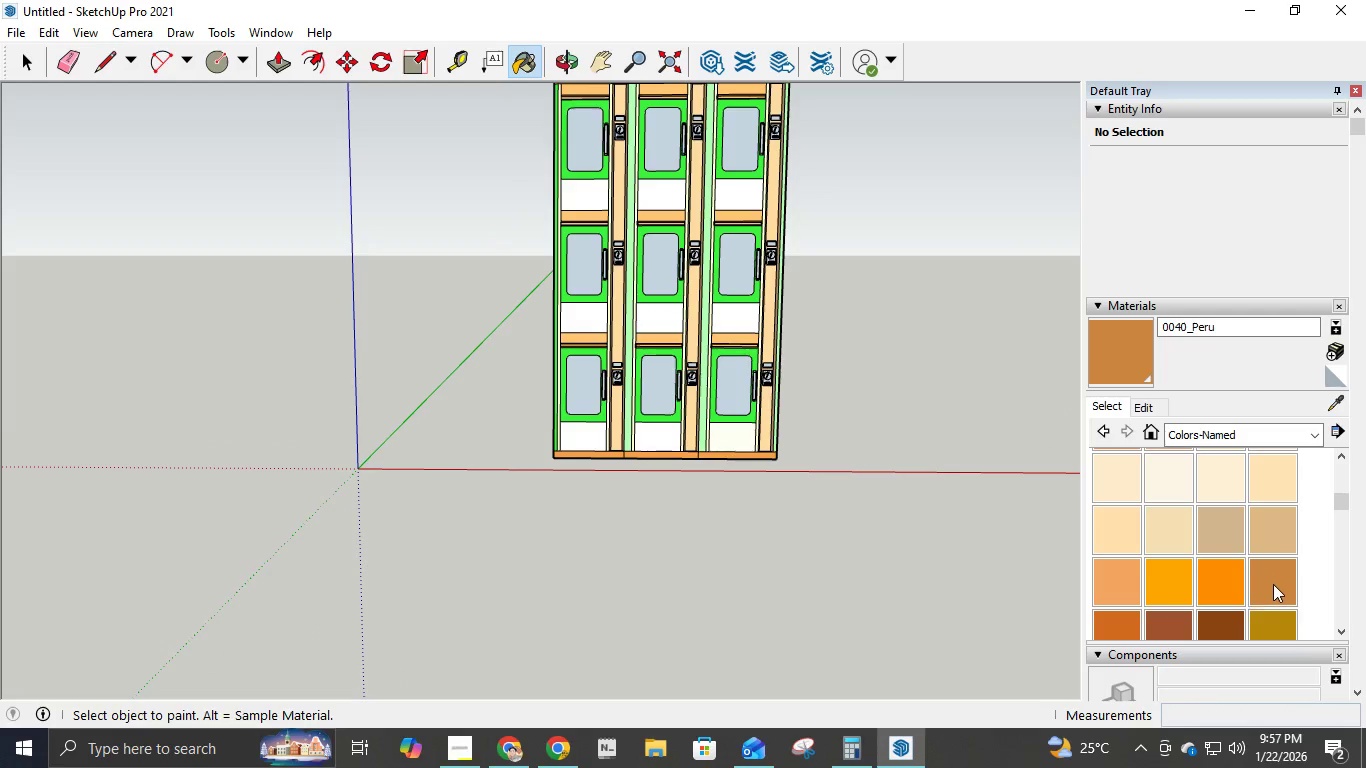 
scroll: coordinate [1246, 598], scroll_direction: down, amount: 2.0
 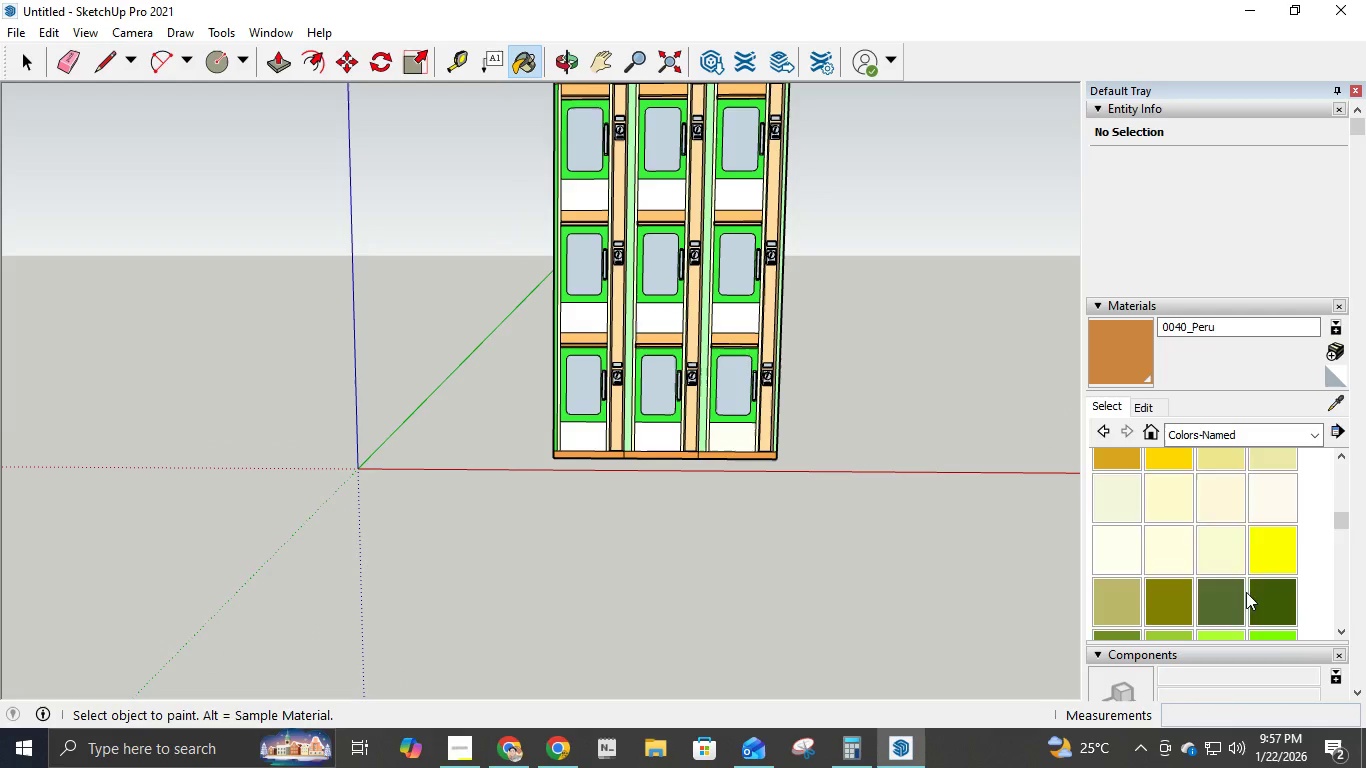 
scroll: coordinate [1246, 592], scroll_direction: up, amount: 1.0
 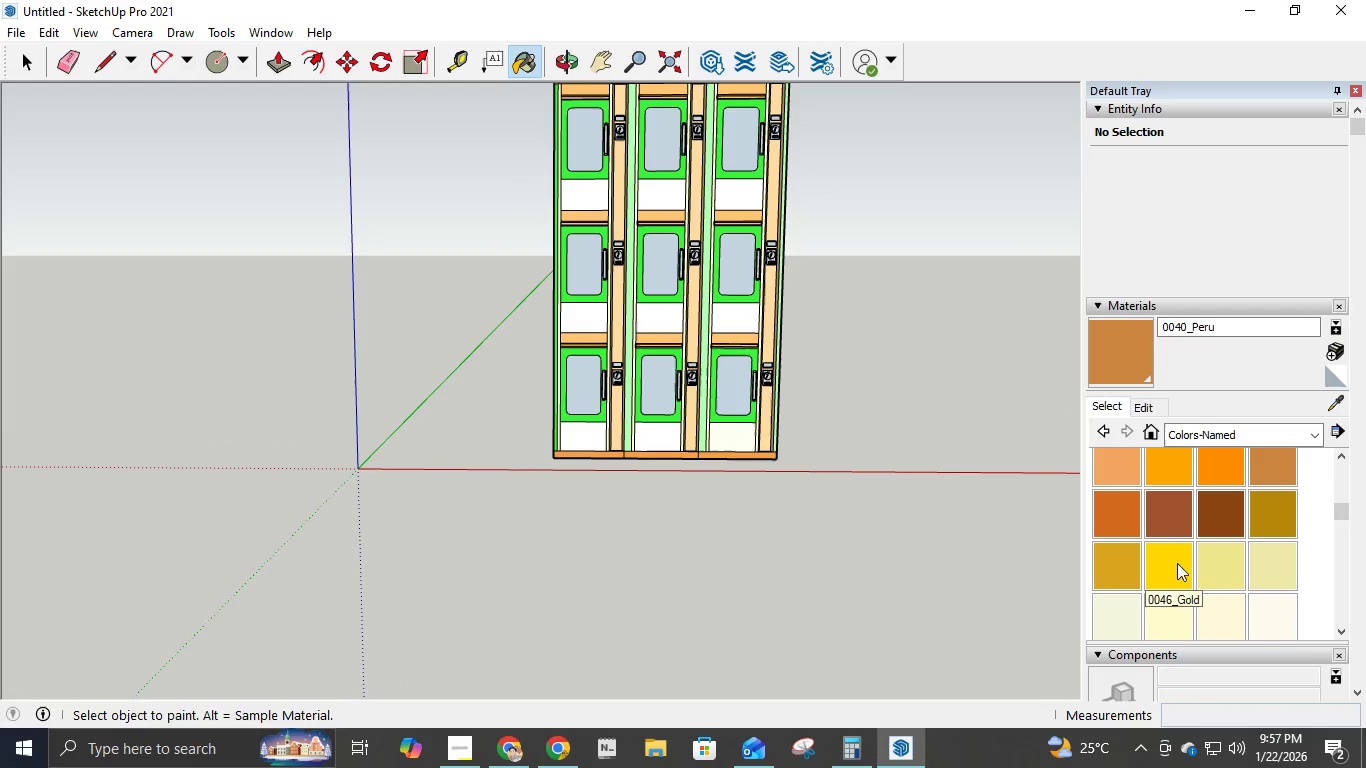 
left_click([1130, 563])
 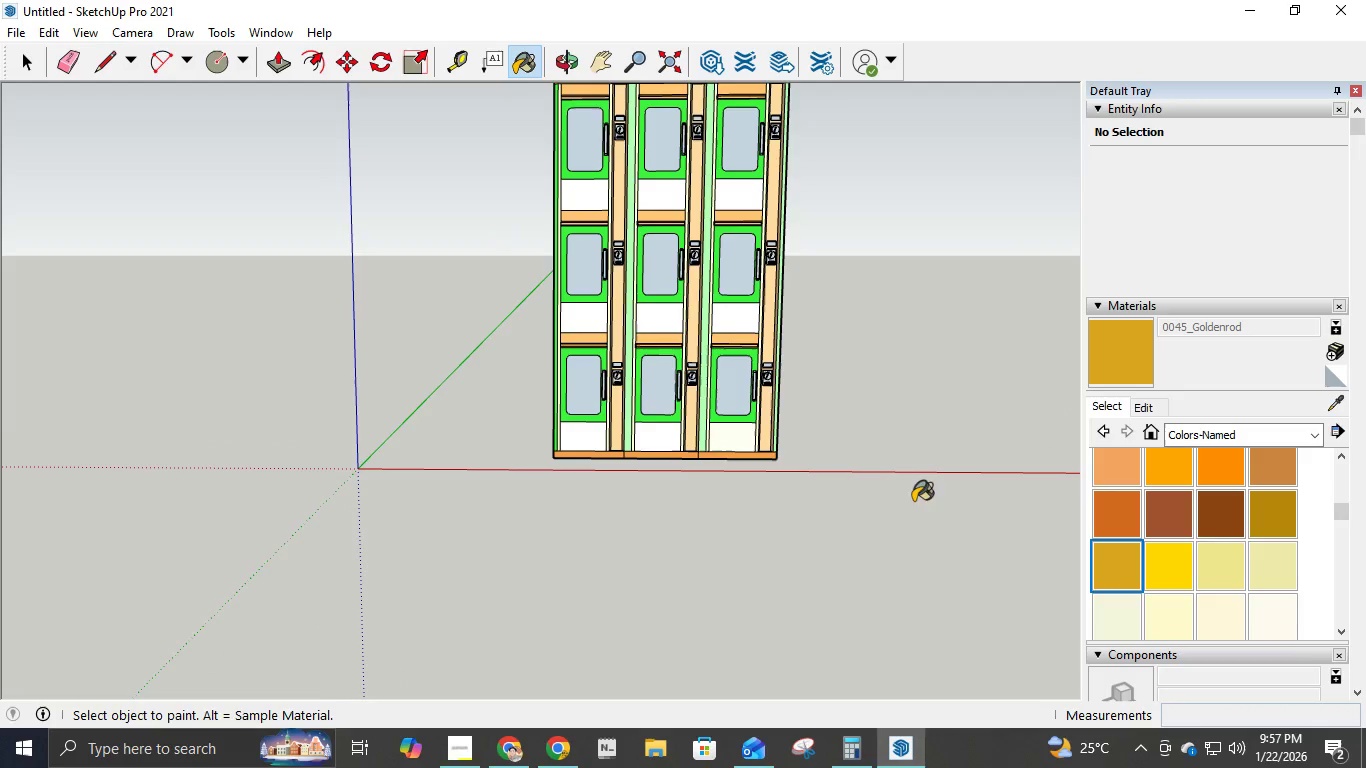 
scroll: coordinate [866, 466], scroll_direction: up, amount: 2.0
 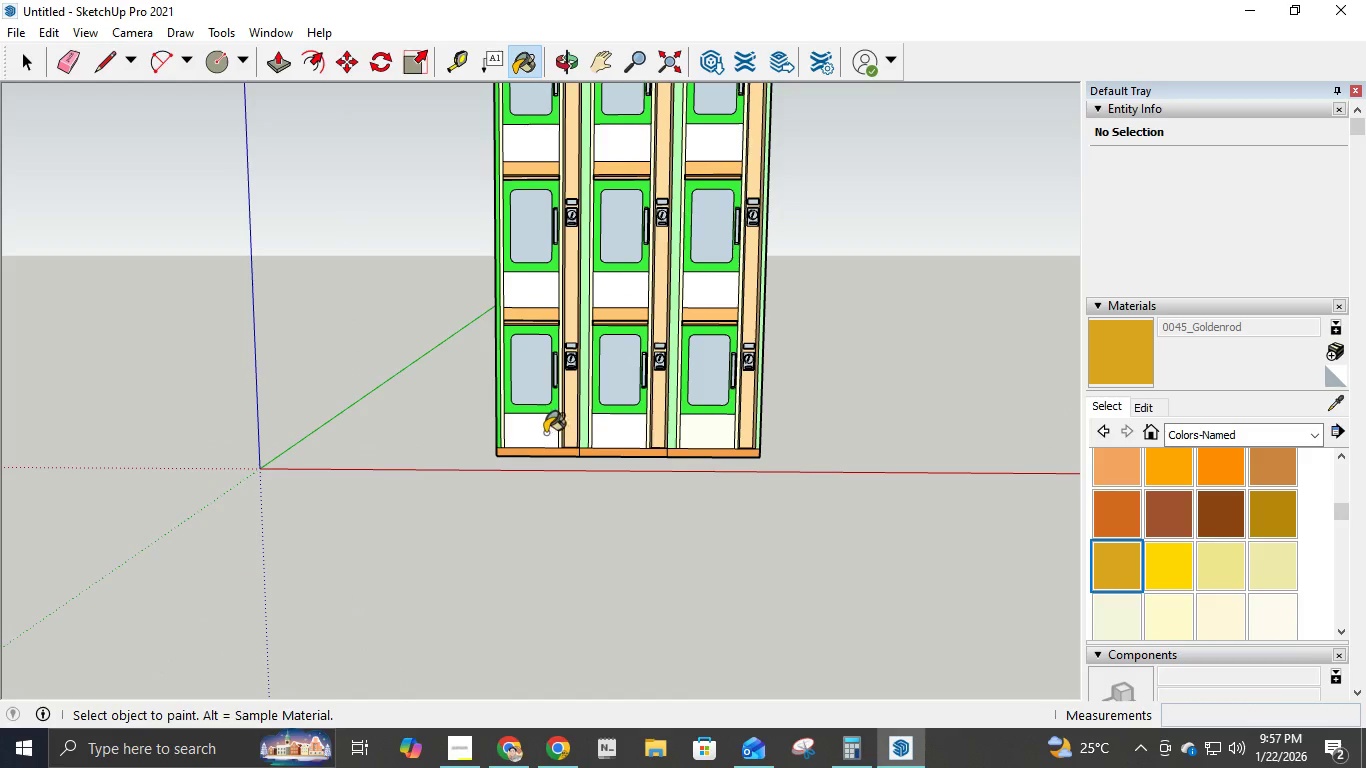 
double_click([618, 429])
 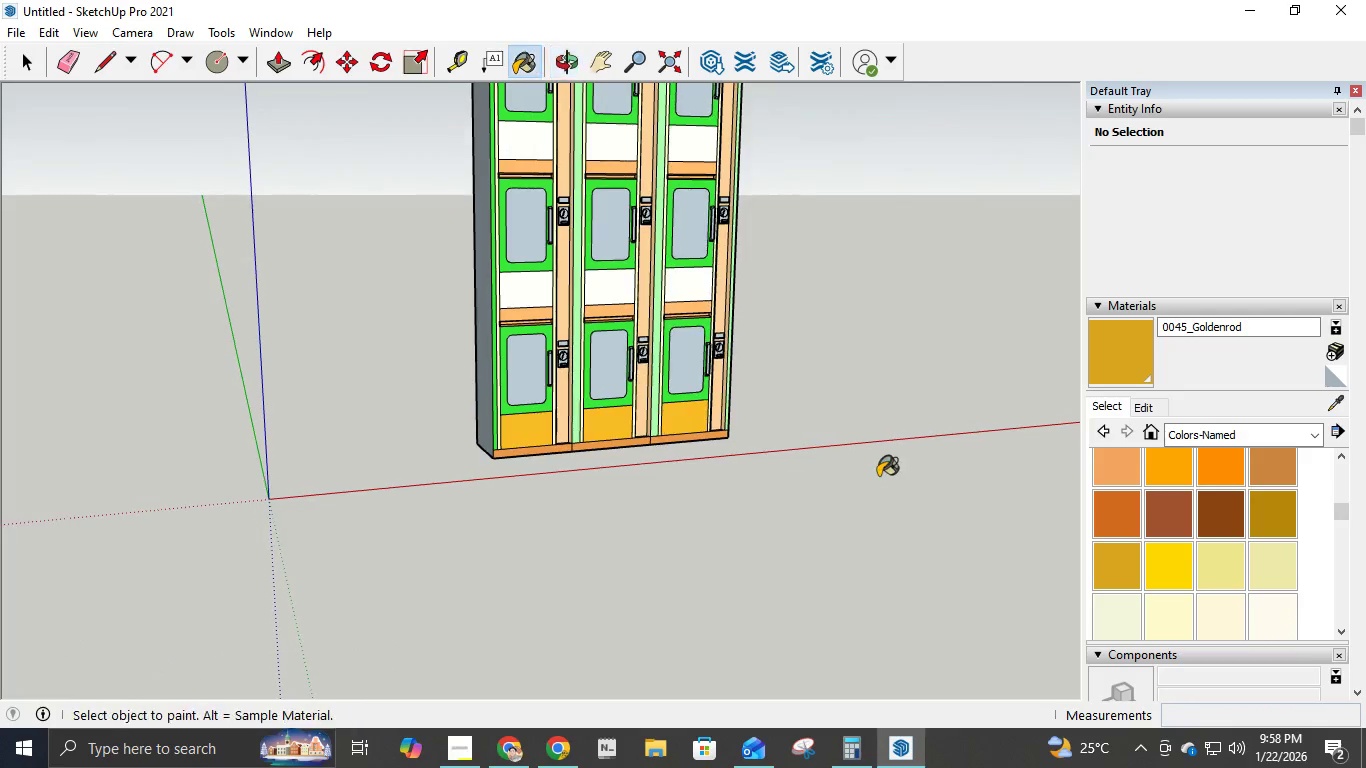 
key(Control+Z)
 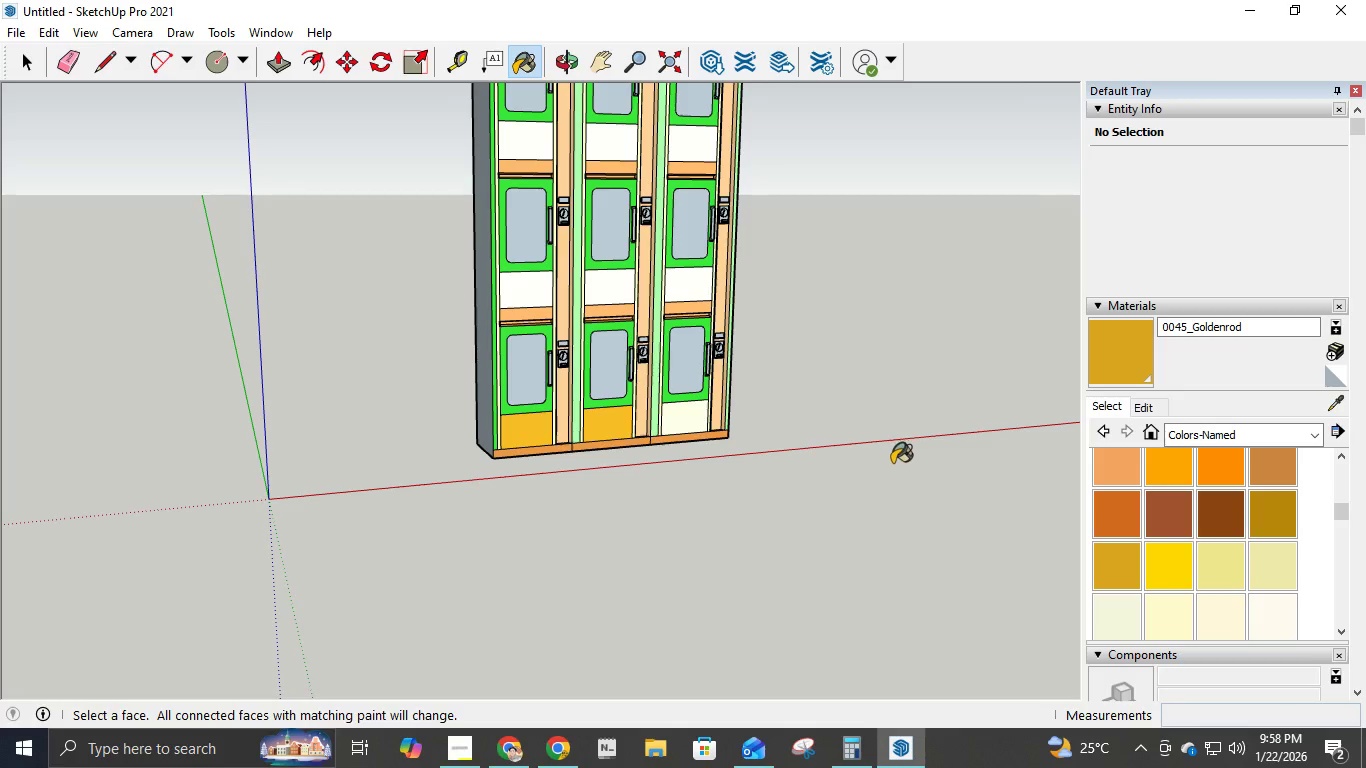 
key(Control+Z)
 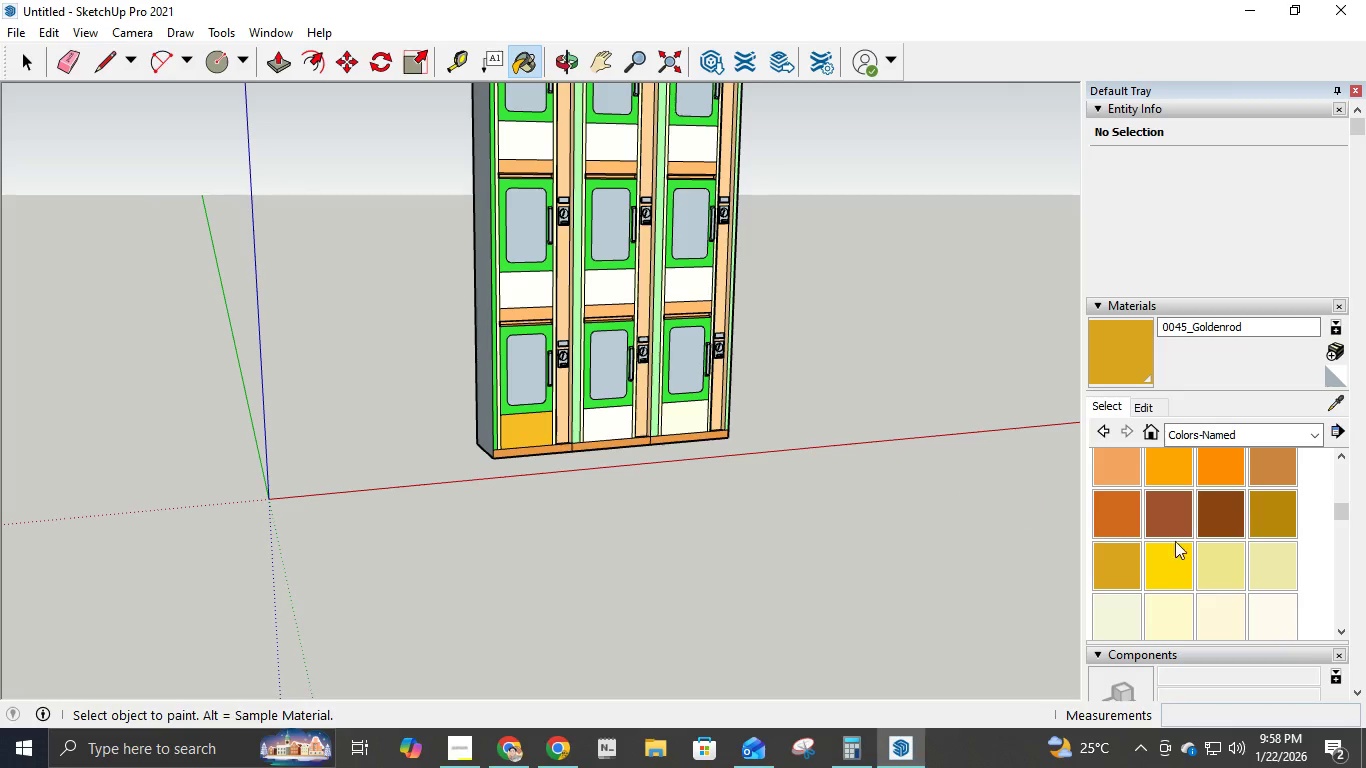 
key(Control+ControlLeft)
 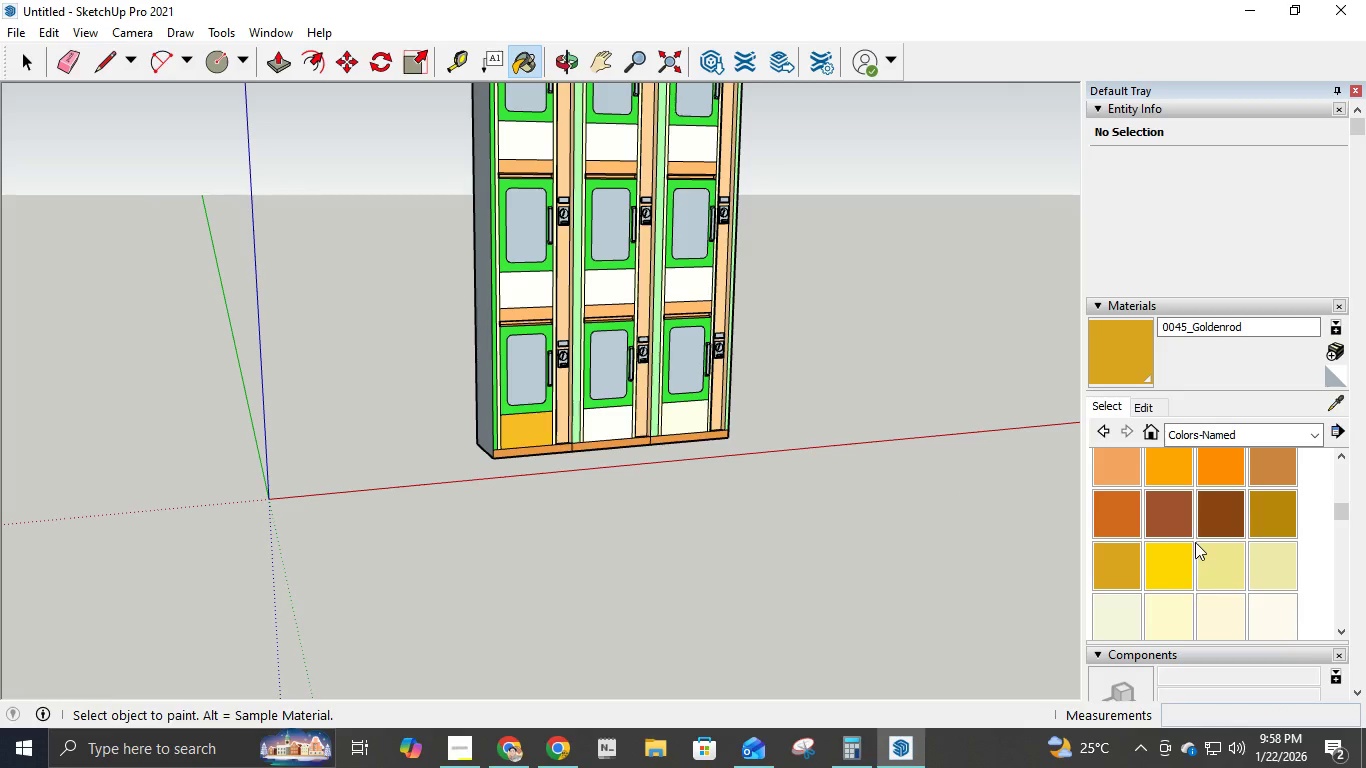 
key(Control+Z)
 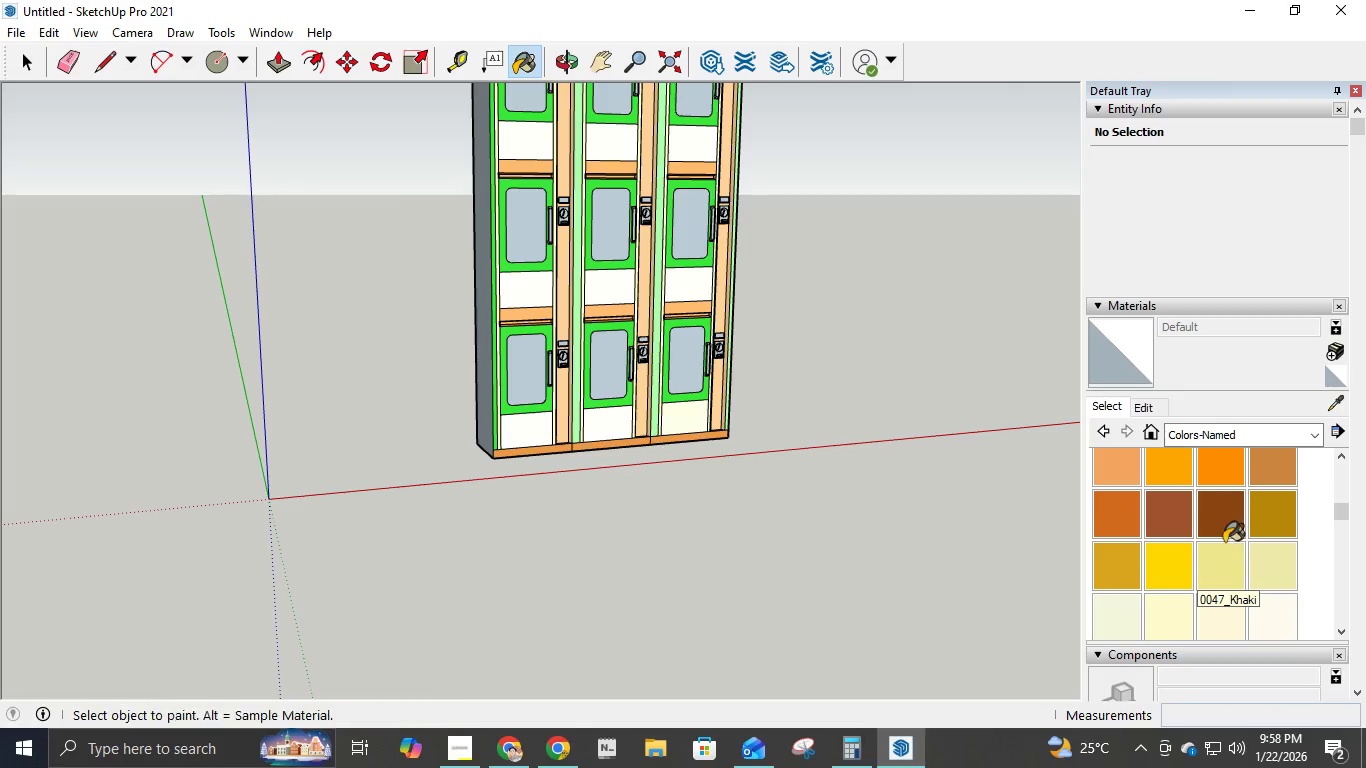 
scroll: coordinate [1224, 542], scroll_direction: down, amount: 4.0
 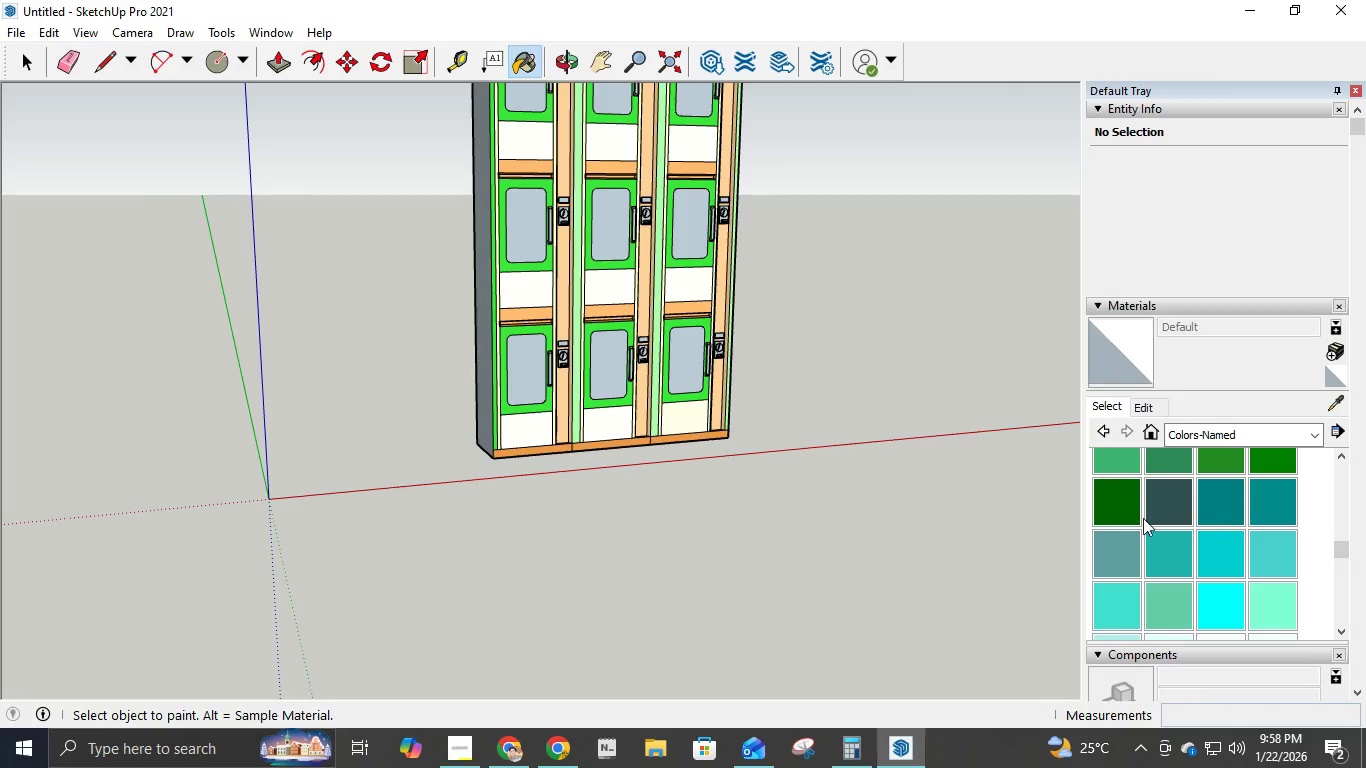 
left_click([1124, 503])
 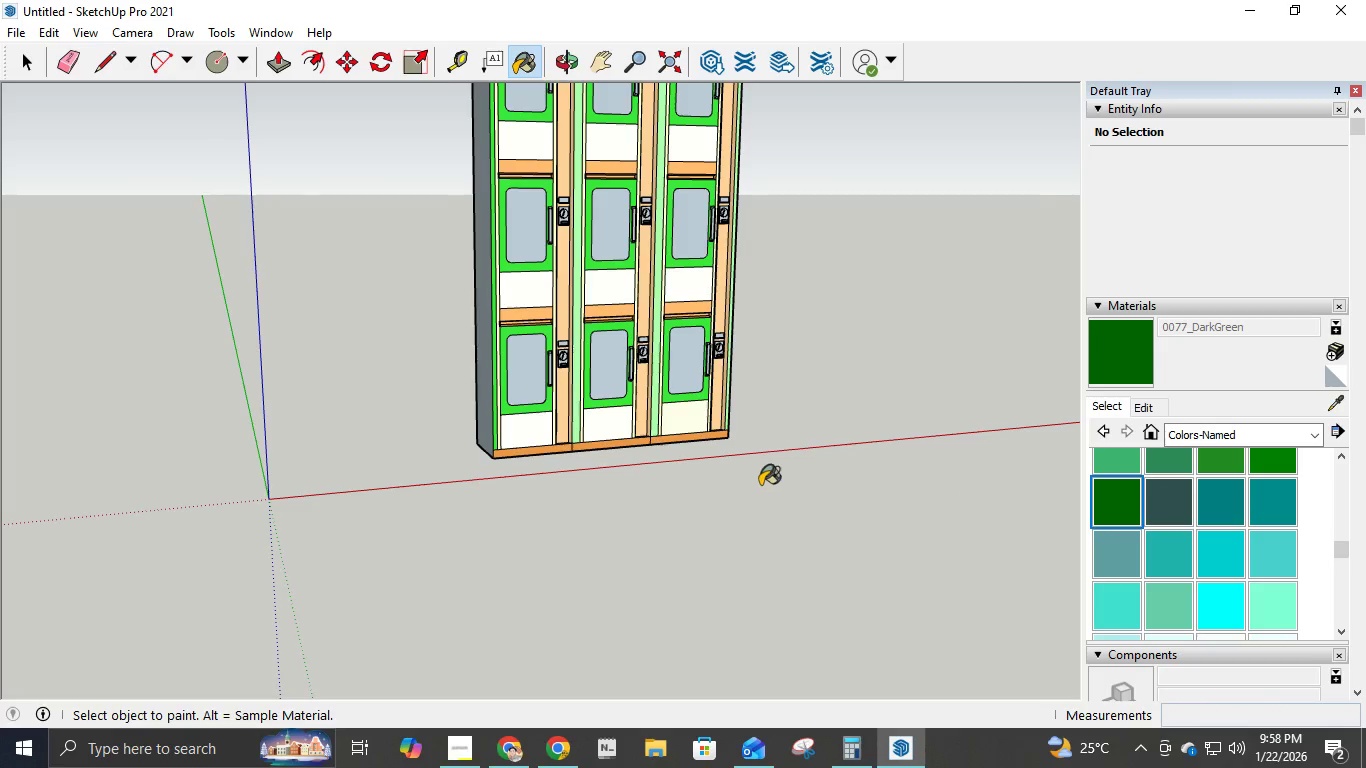 
left_click([707, 390])
 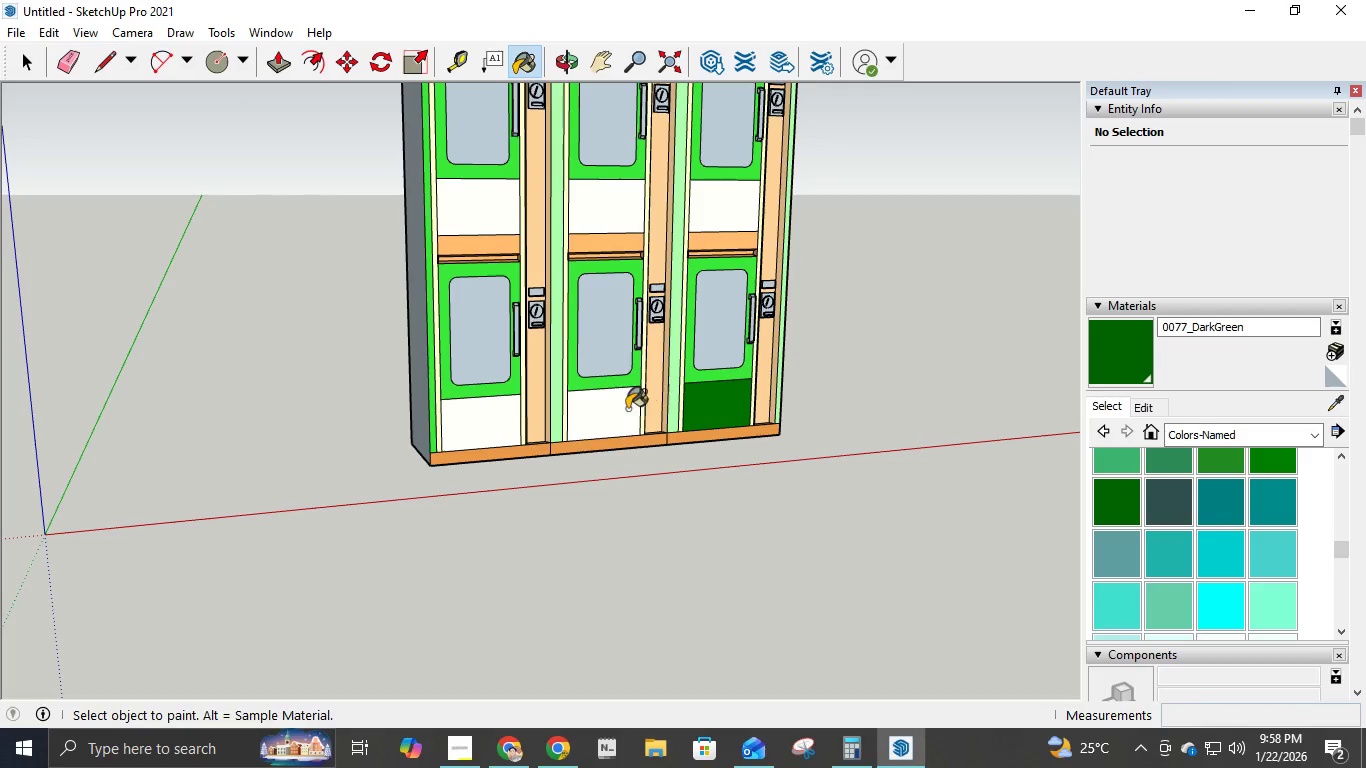 
scroll: coordinate [609, 442], scroll_direction: up, amount: 4.0
 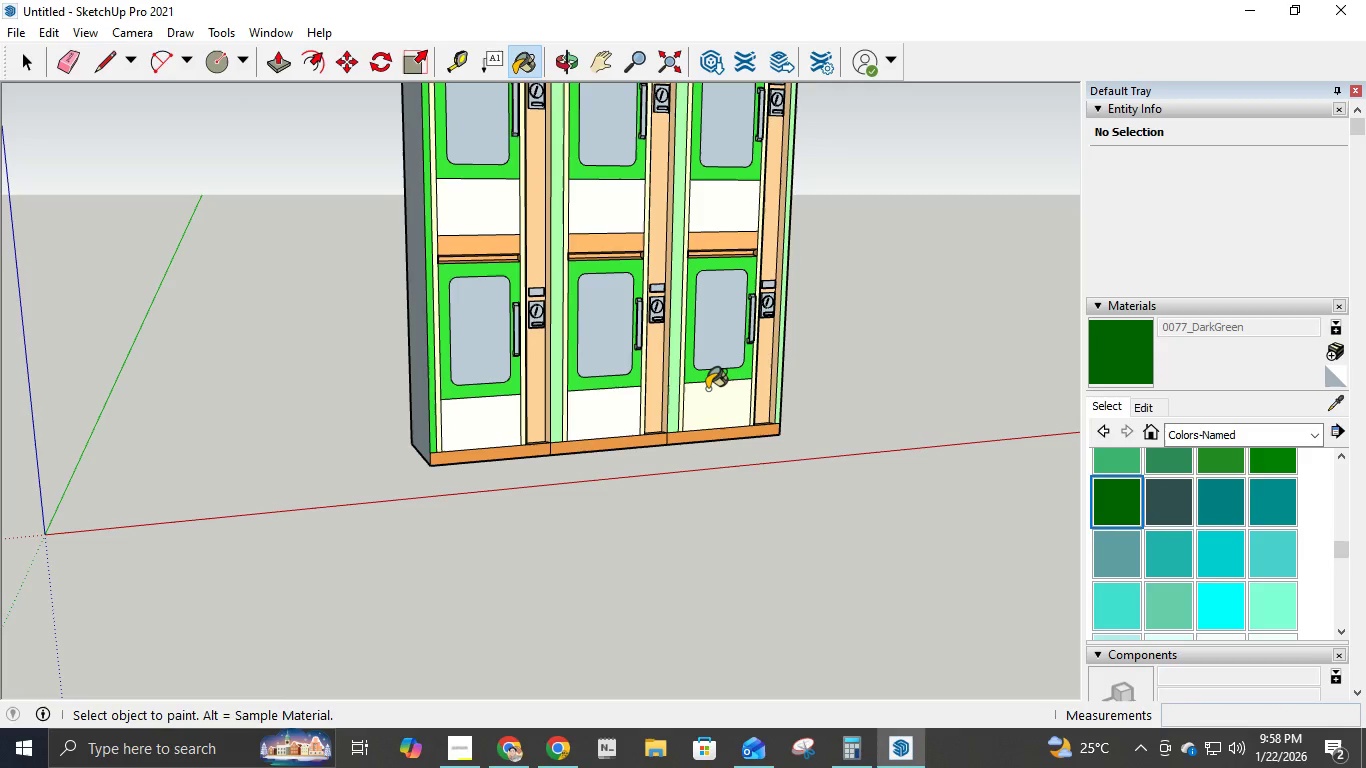 
double_click([615, 409])
 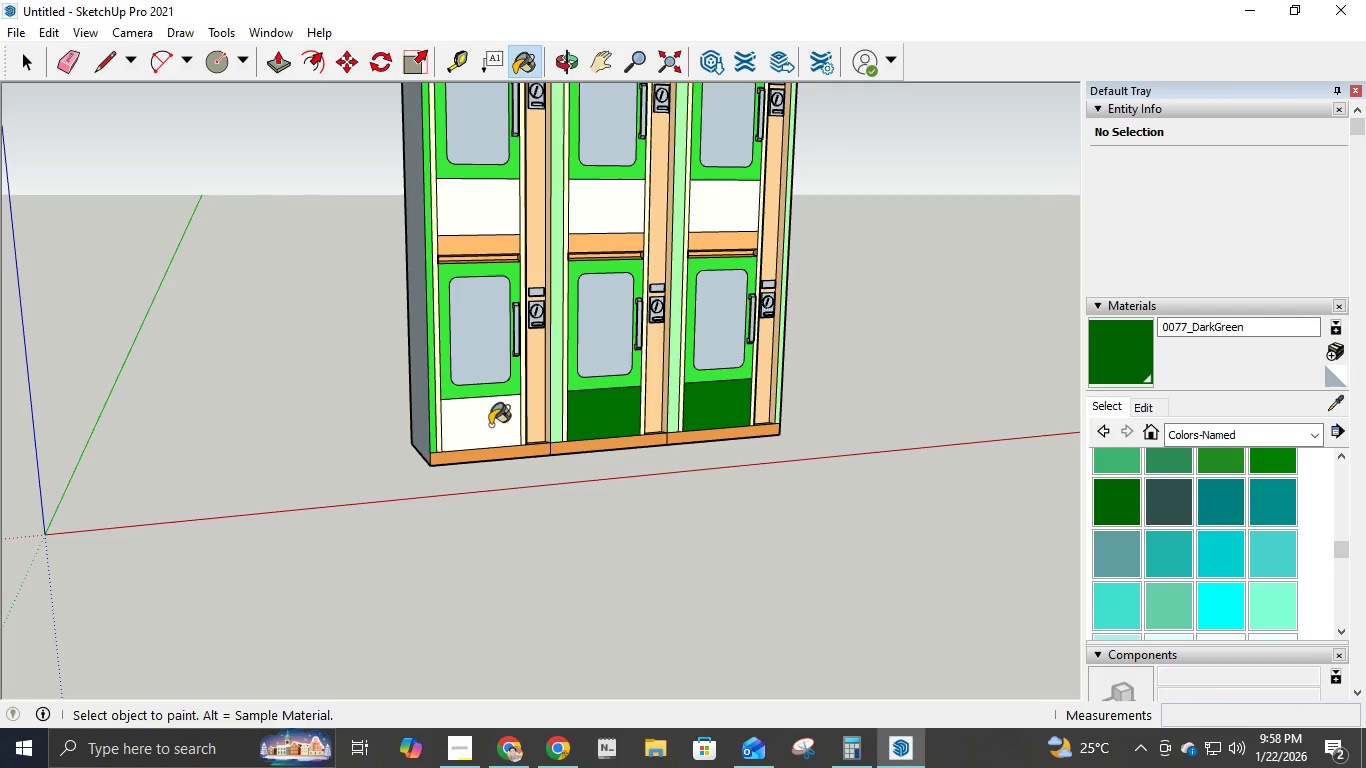 
left_click([490, 425])
 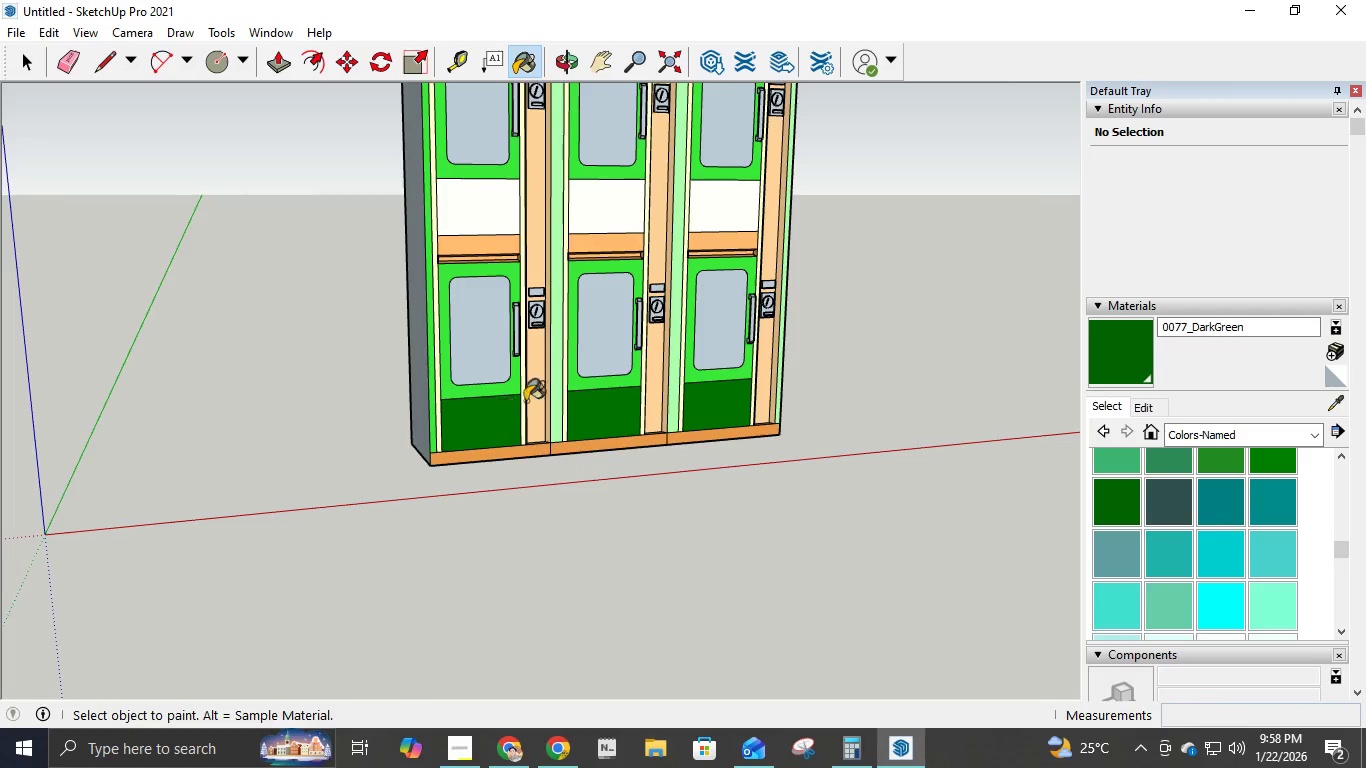 
scroll: coordinate [647, 337], scroll_direction: down, amount: 13.0
 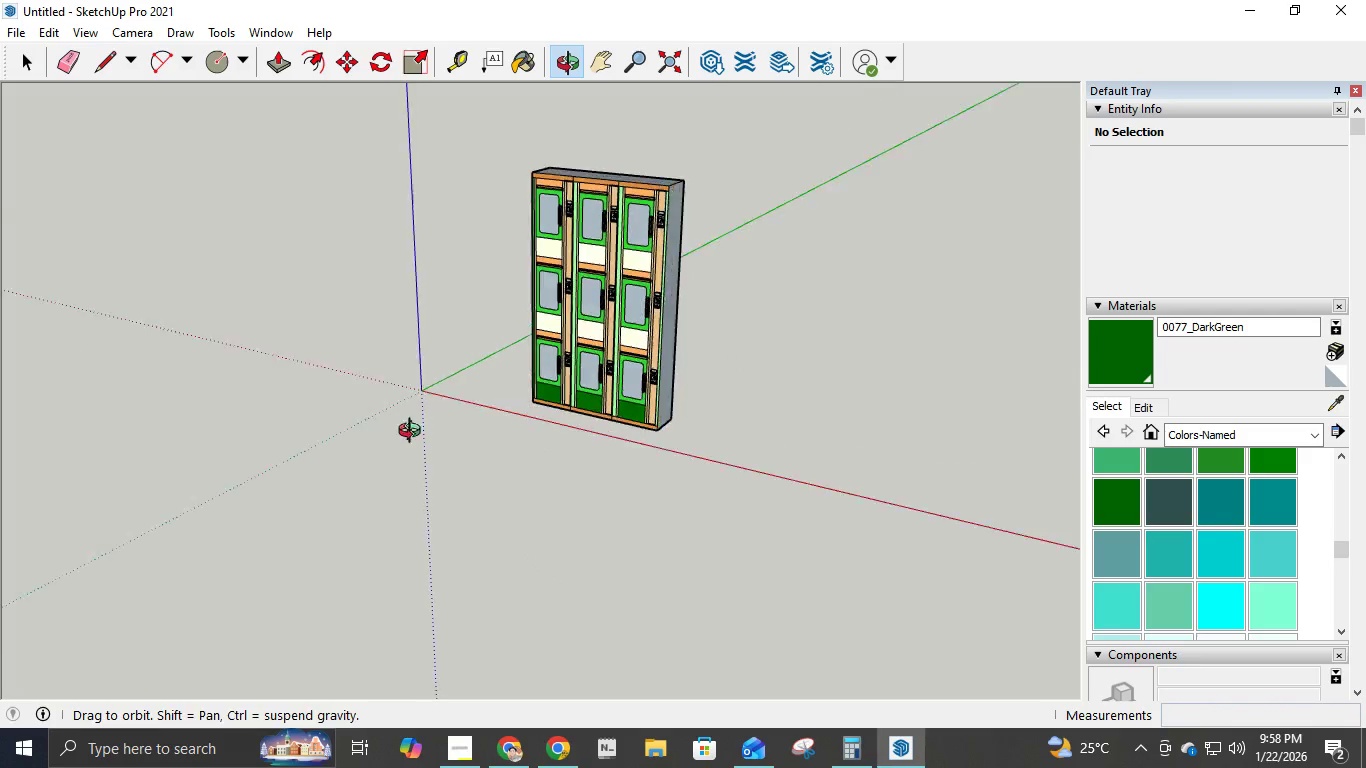 
double_click([322, 459])
 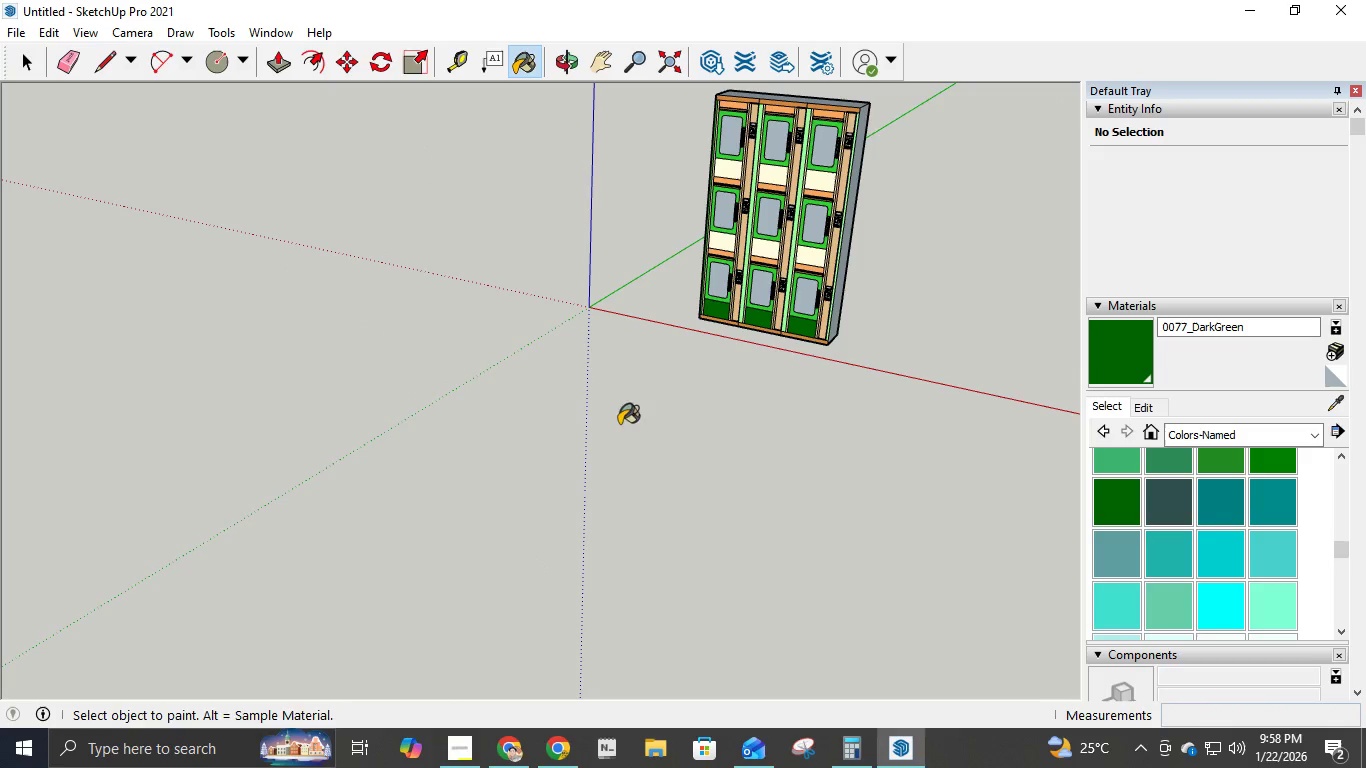 
middle_click([322, 459])
 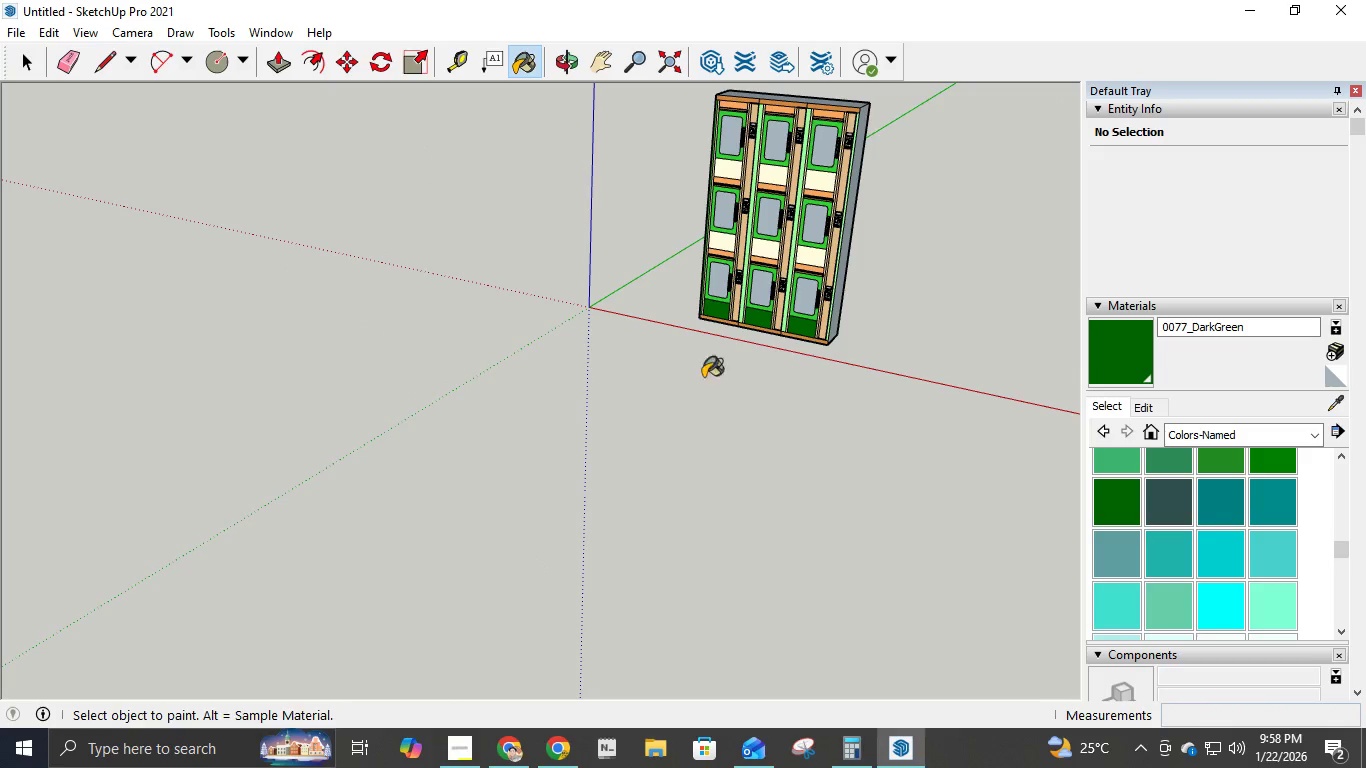 
scroll: coordinate [812, 278], scroll_direction: up, amount: 7.0
 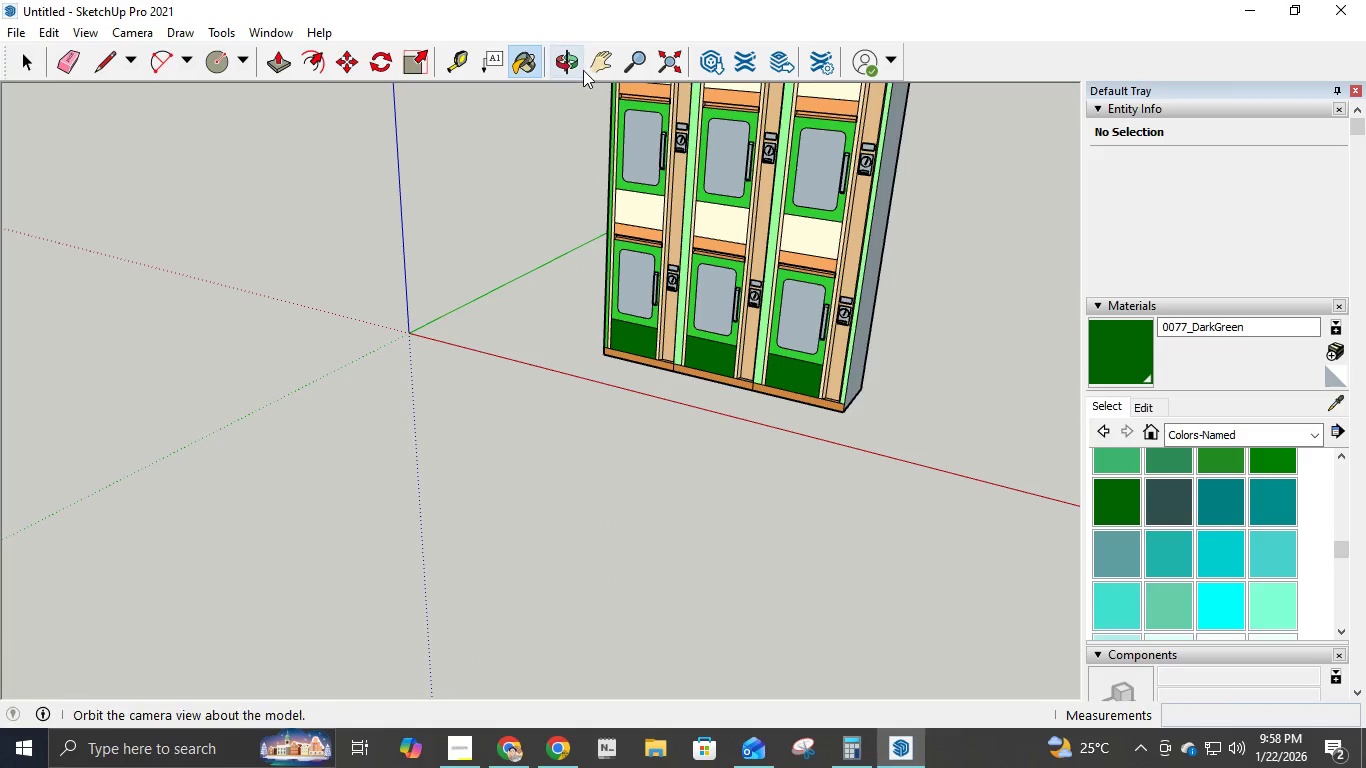 
left_click([602, 51])
 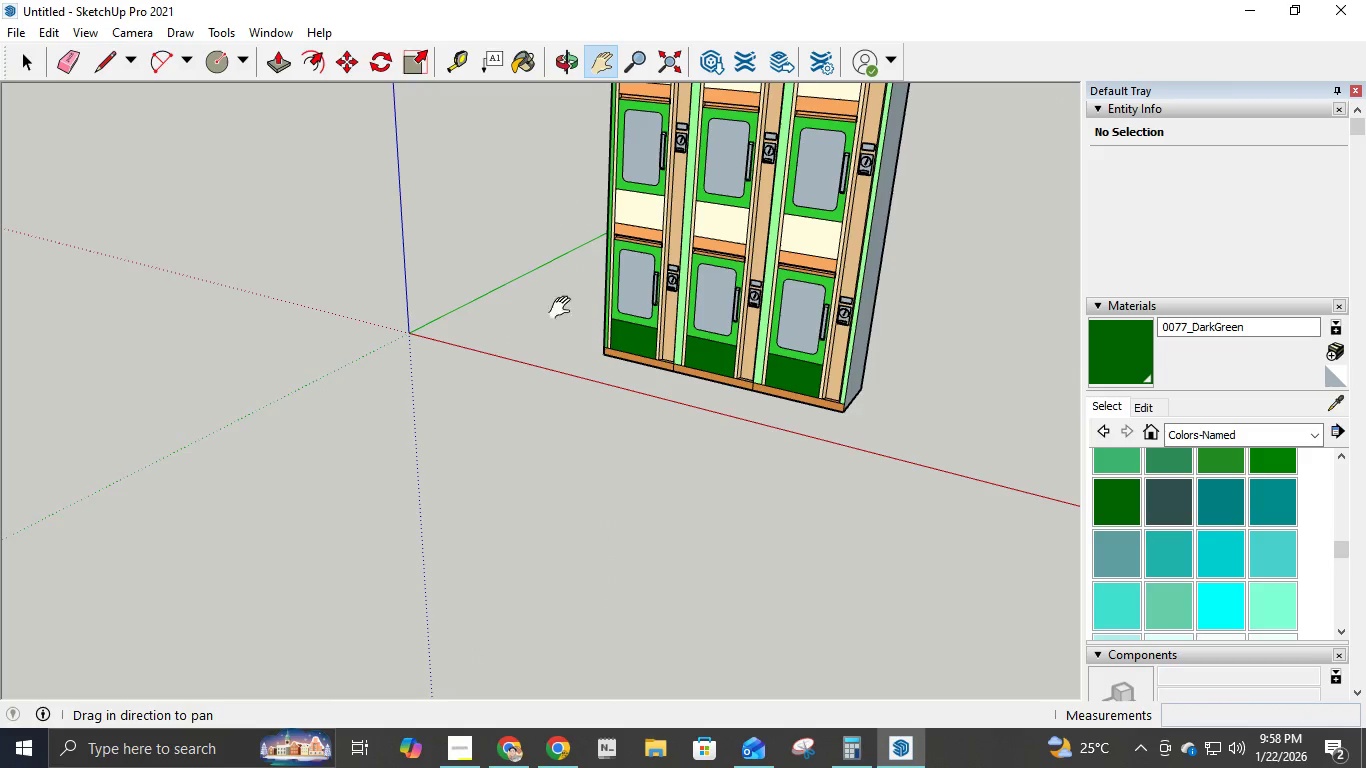 
left_click_drag(start_coordinate=[569, 326], to_coordinate=[473, 499])
 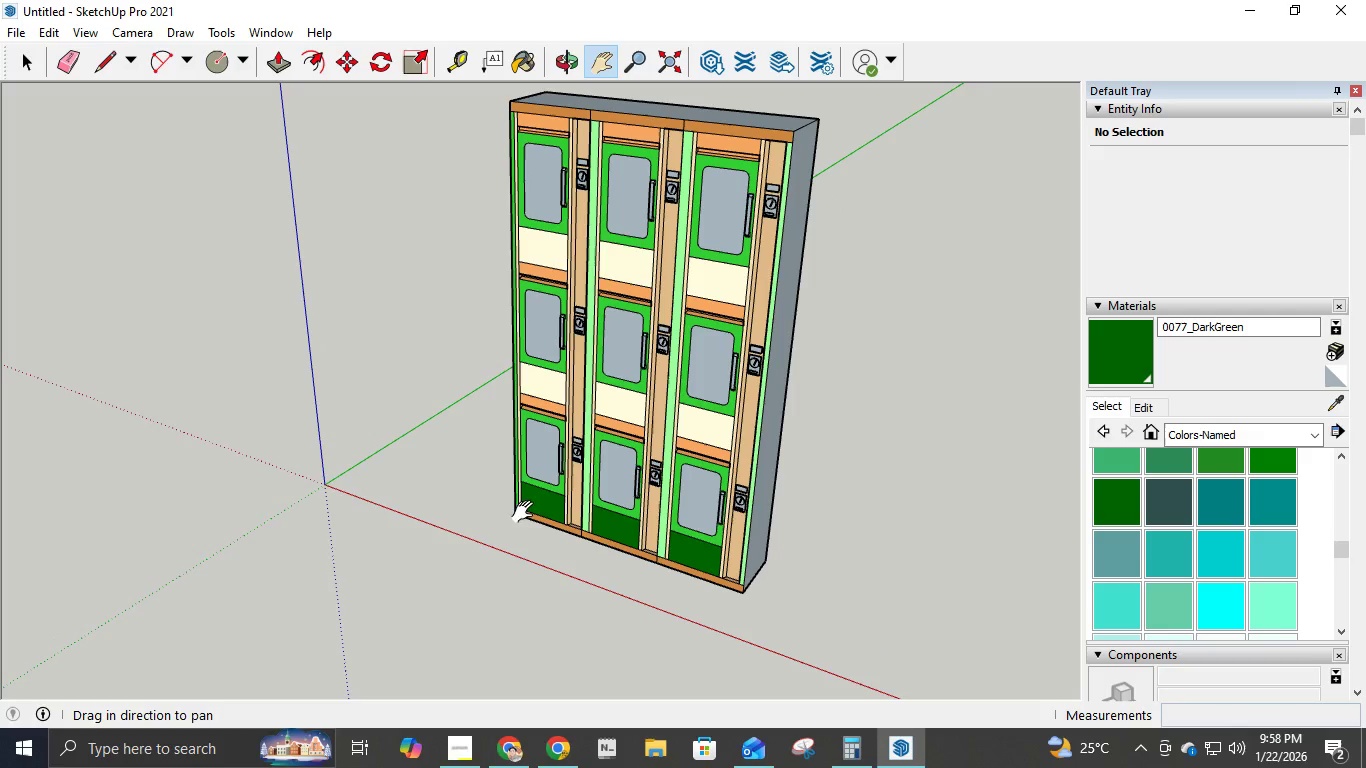 
key(Control+X)
 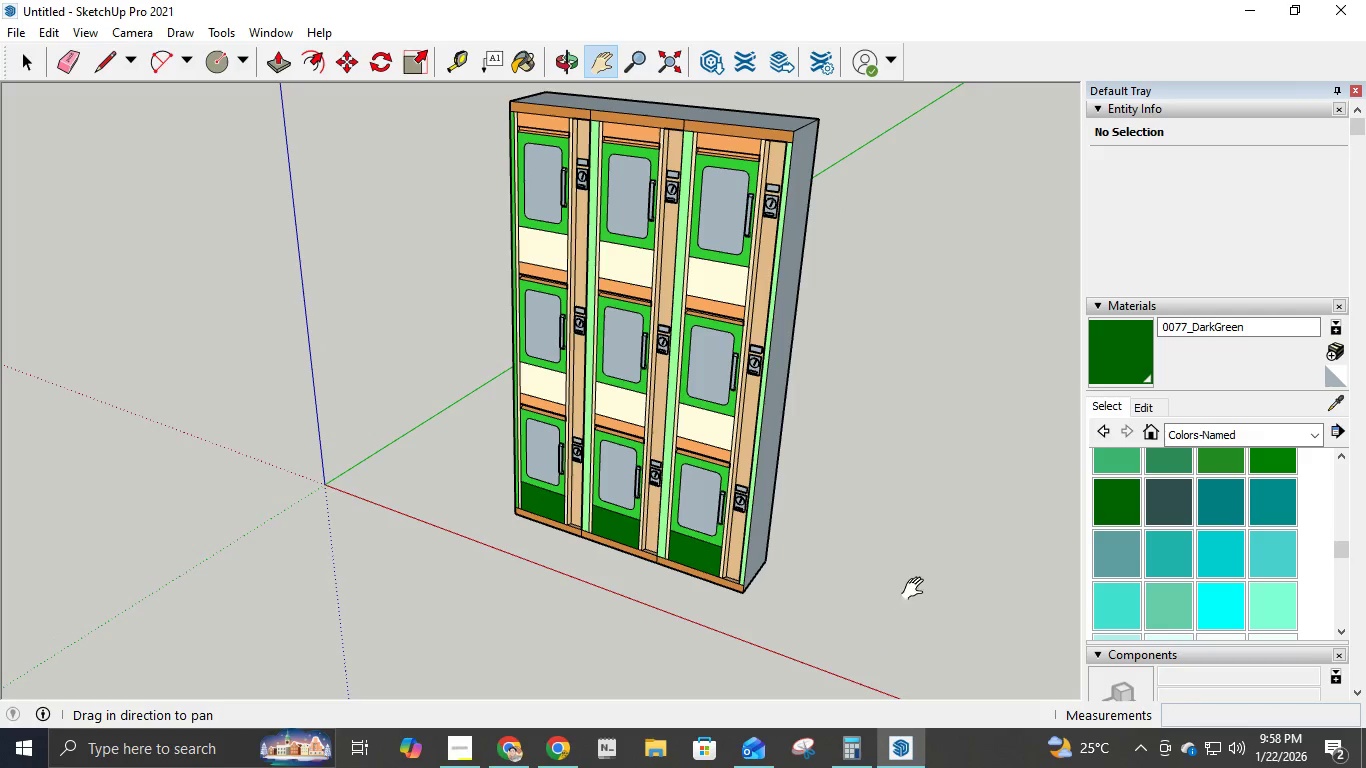 
key(Control+Z)
 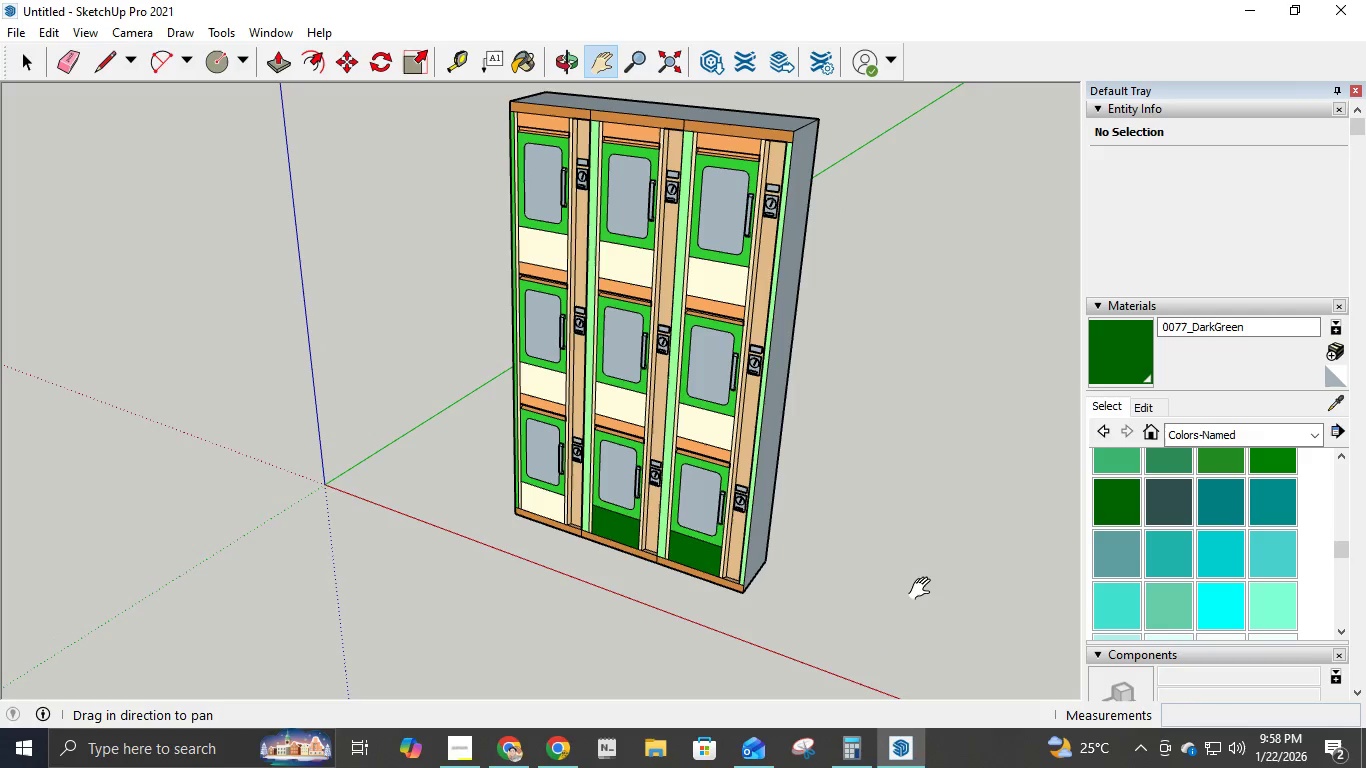 
key(Control+Z)
 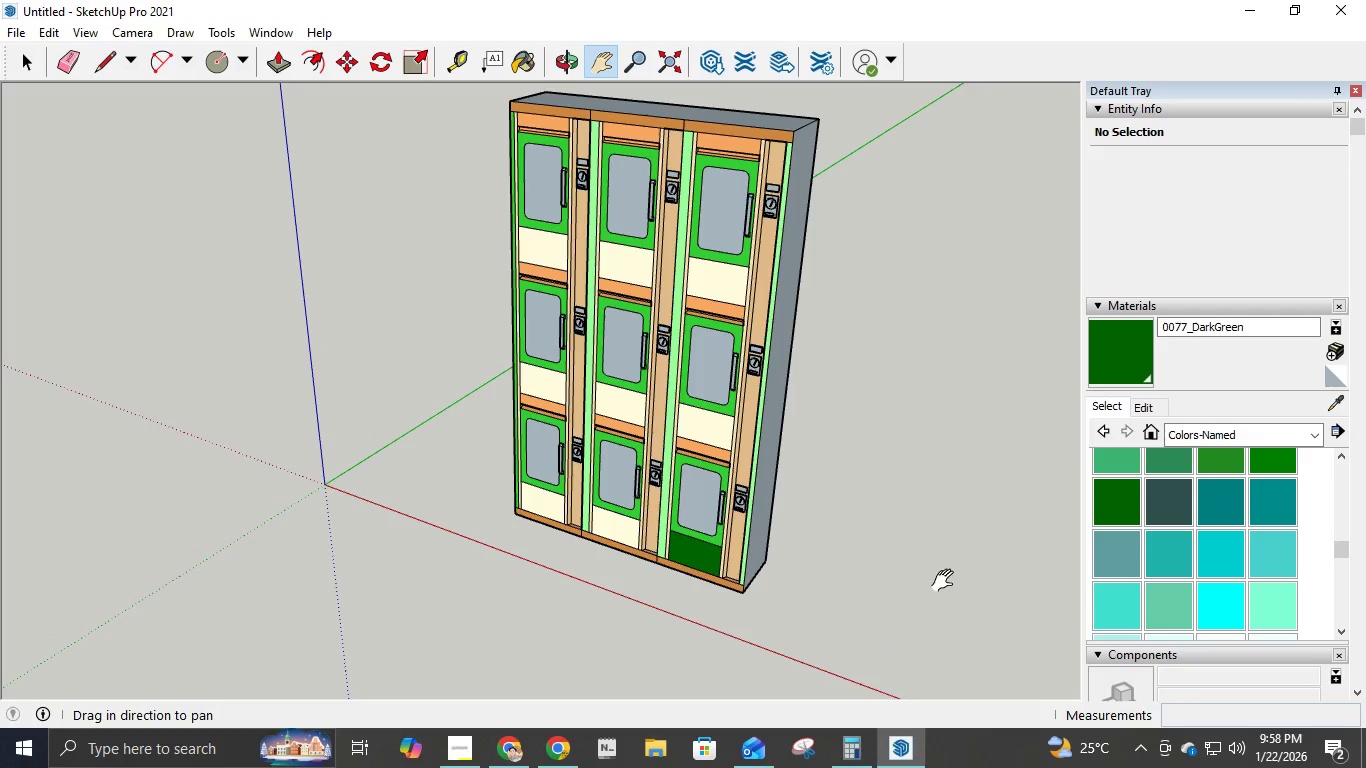 
key(Control+Z)
 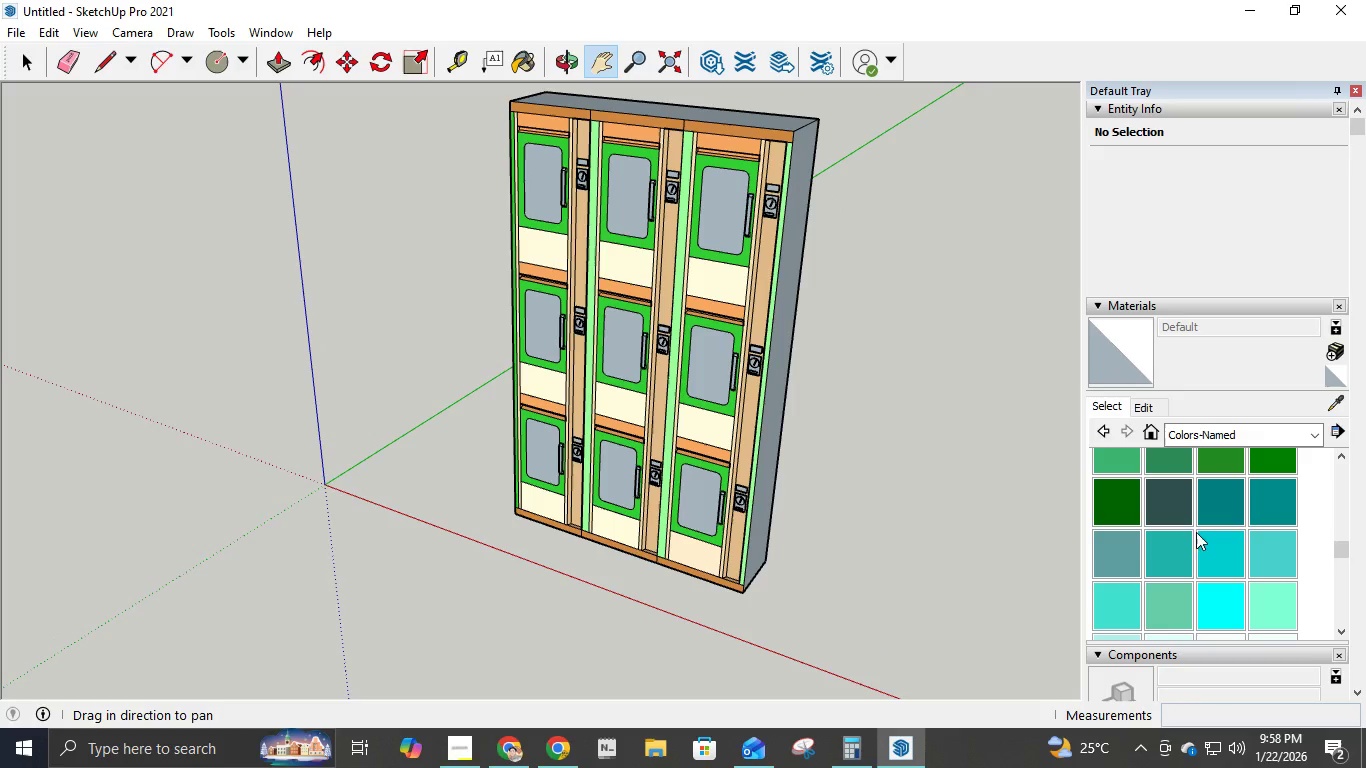 
left_click_drag(start_coordinate=[1243, 510], to_coordinate=[1243, 565])
 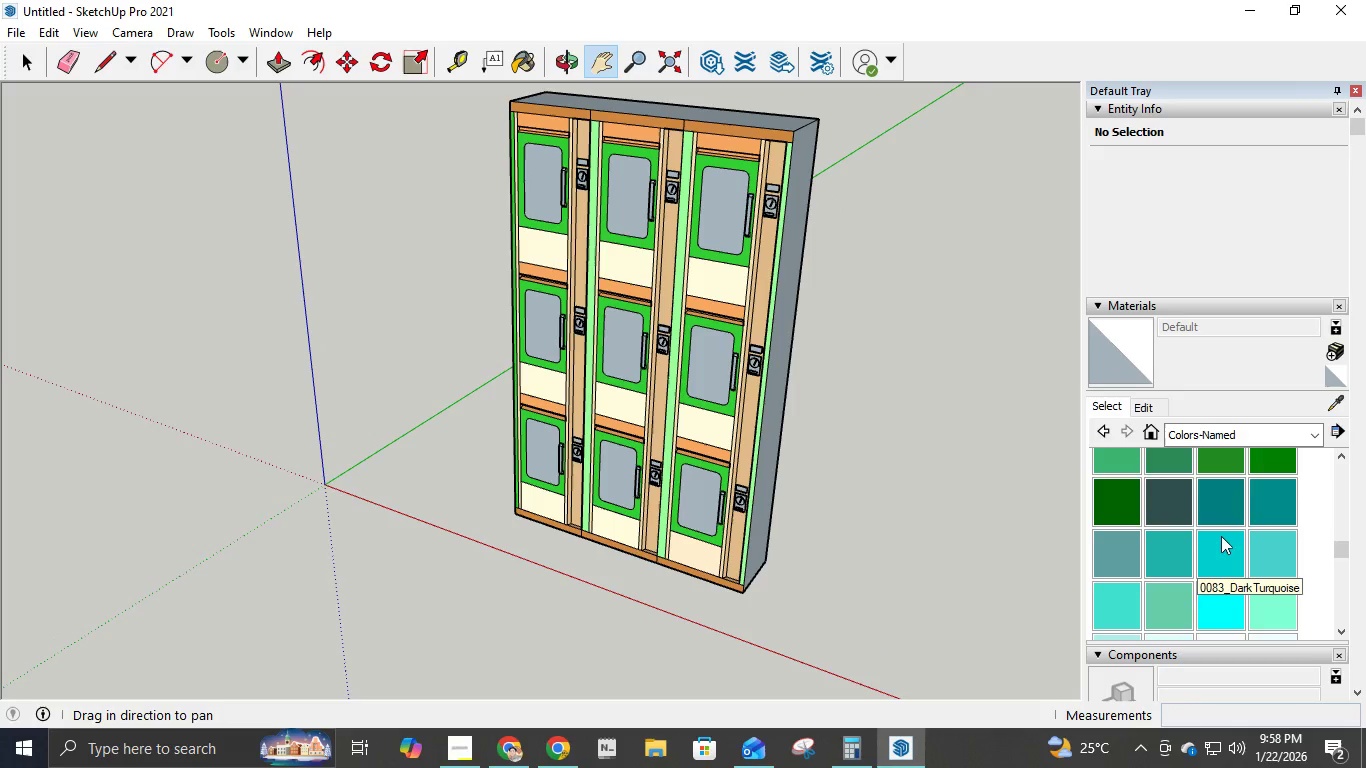 
scroll: coordinate [1220, 536], scroll_direction: up, amount: 1.0
 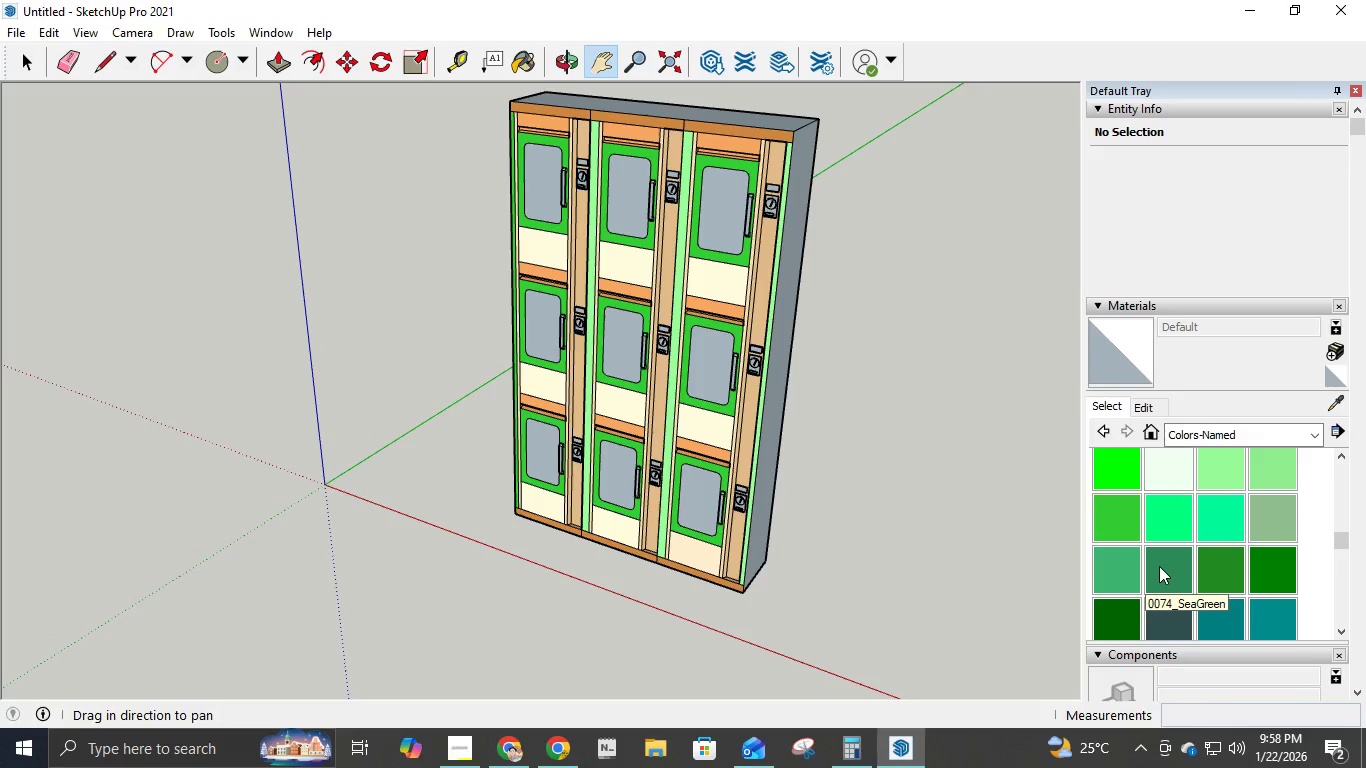 
left_click([1157, 566])
 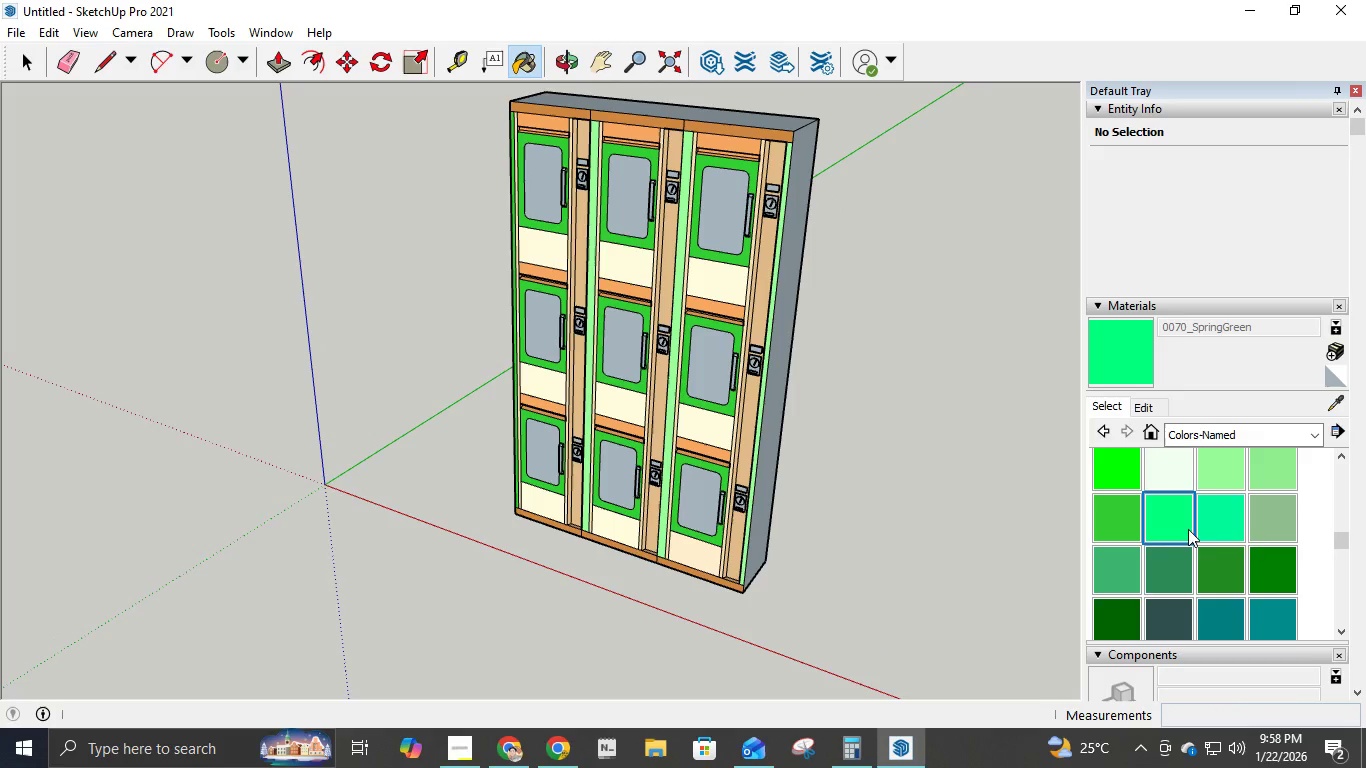 
double_click([1213, 529])
 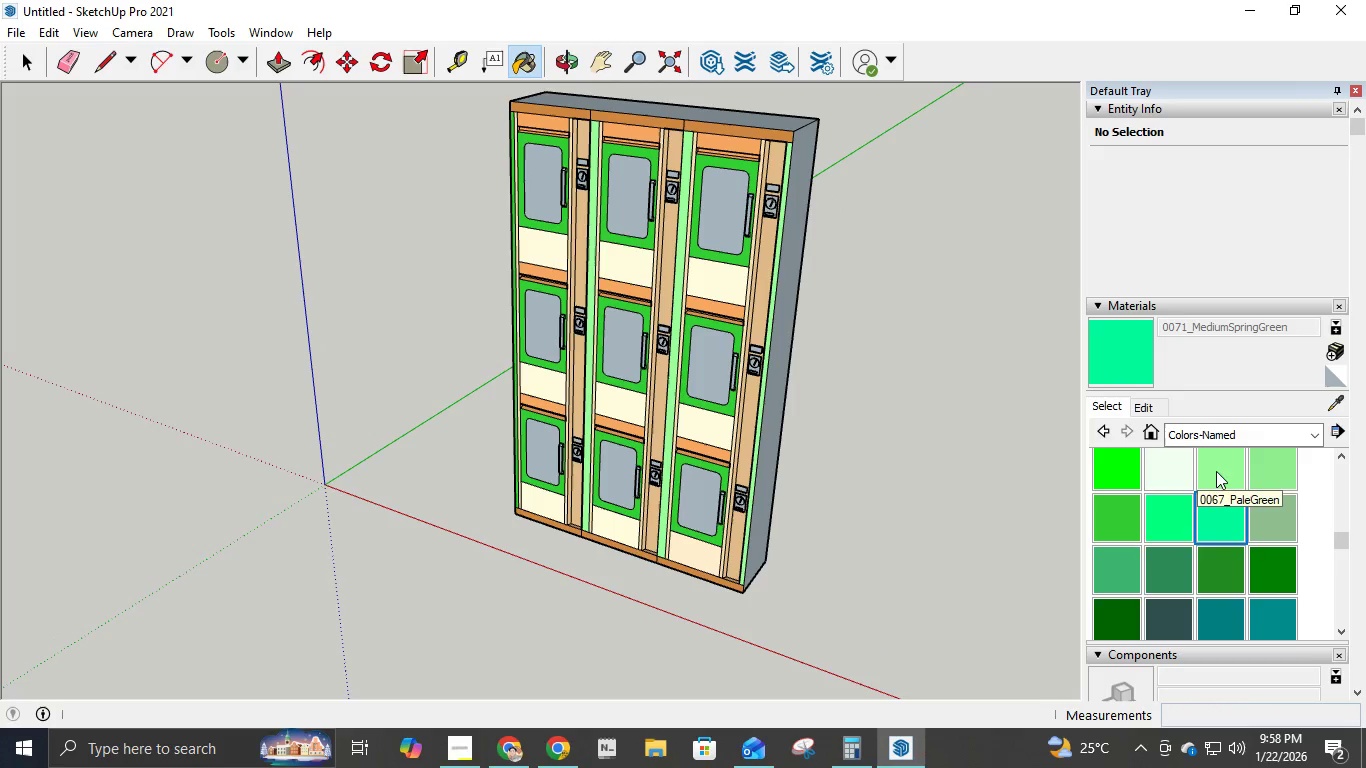 
left_click([1174, 527])
 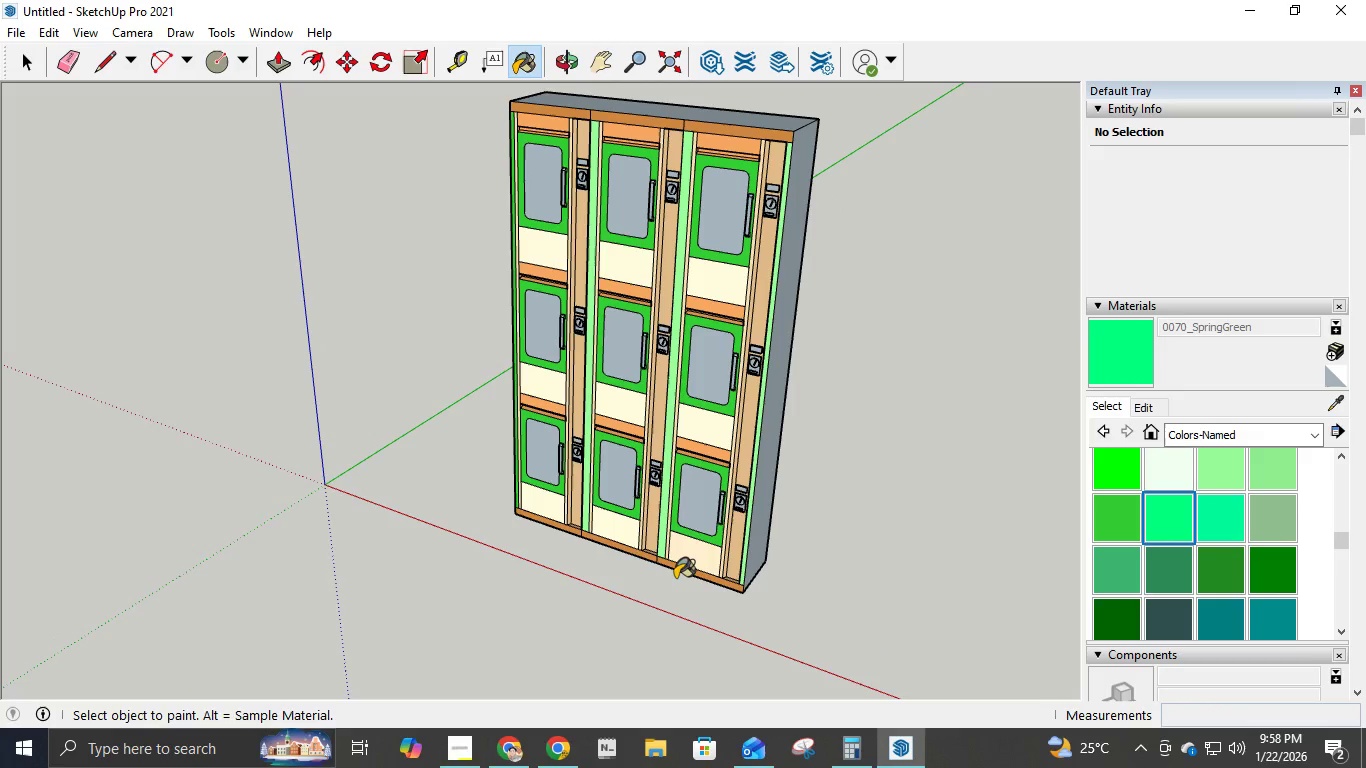 
left_click([693, 552])
 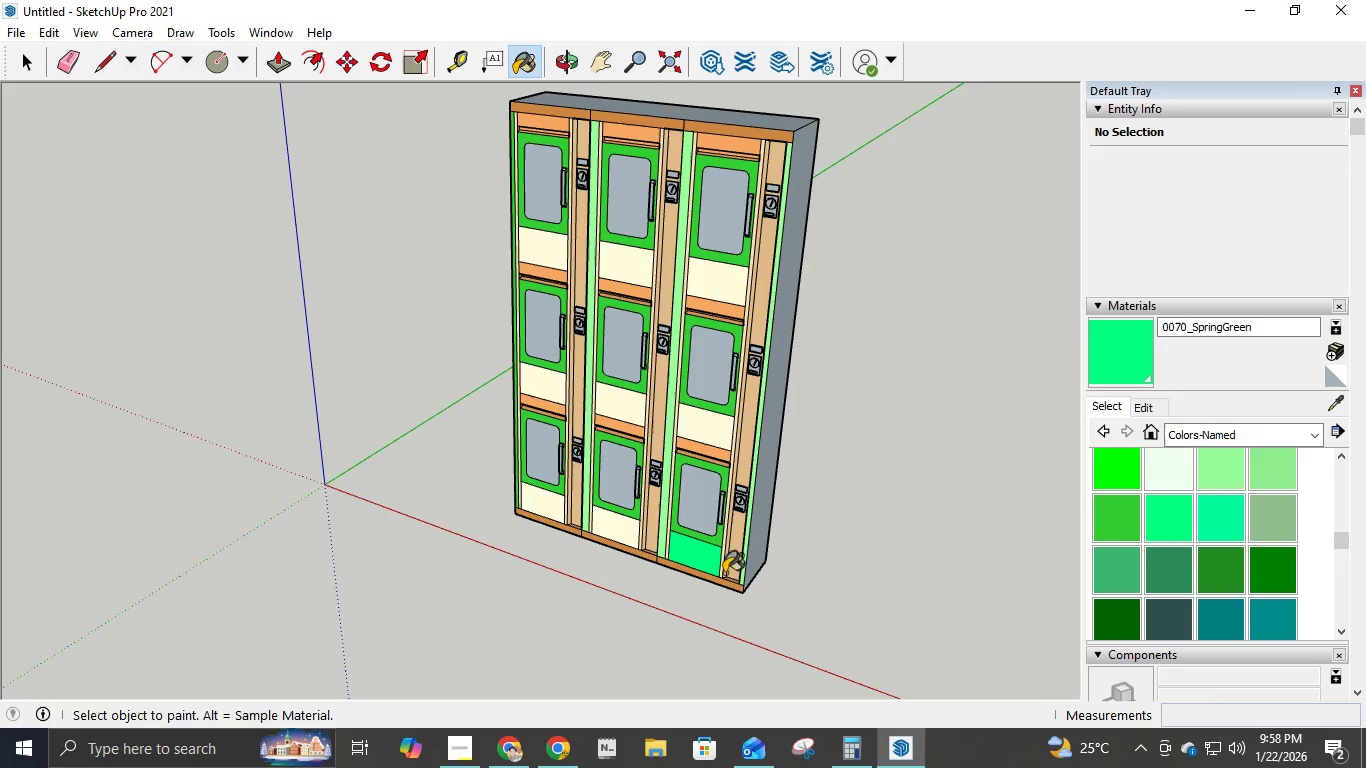 
key(Control+Z)
 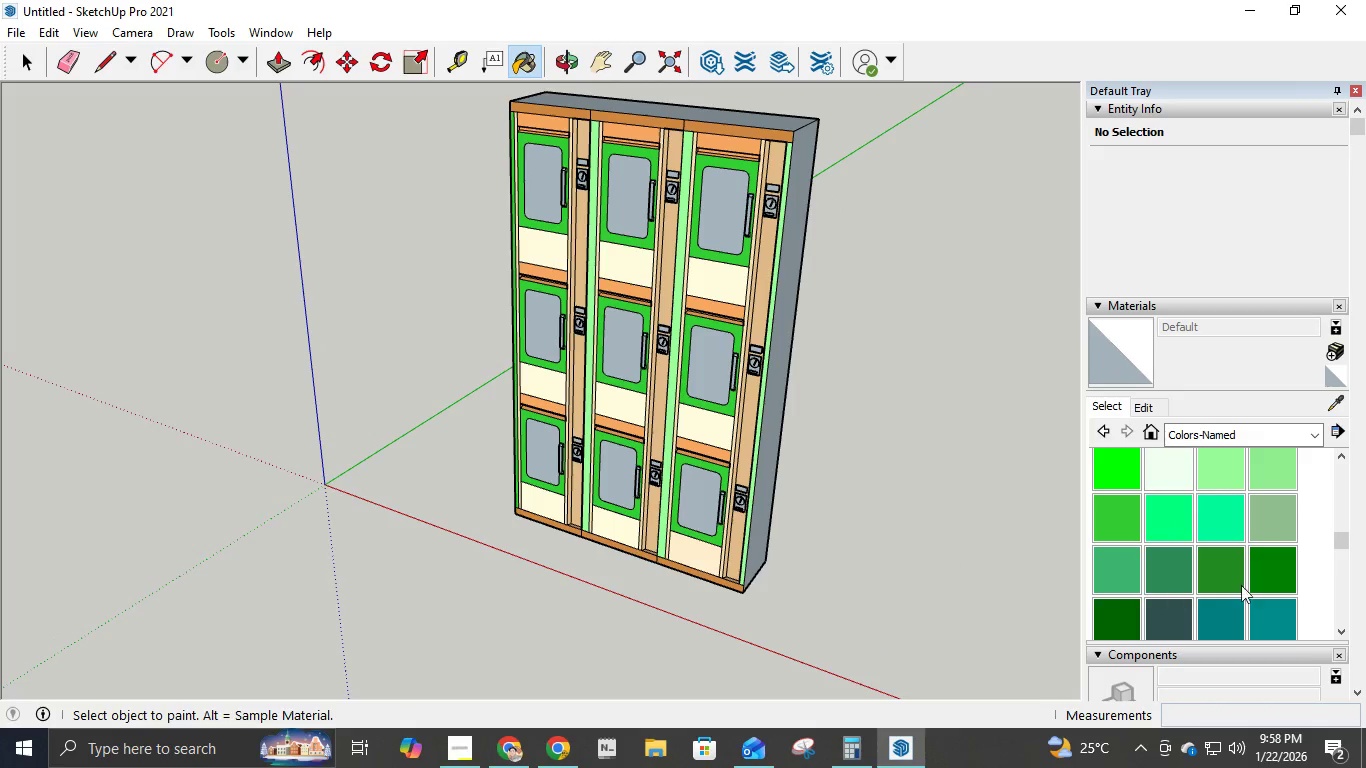 
scroll: coordinate [1256, 581], scroll_direction: up, amount: 3.0
 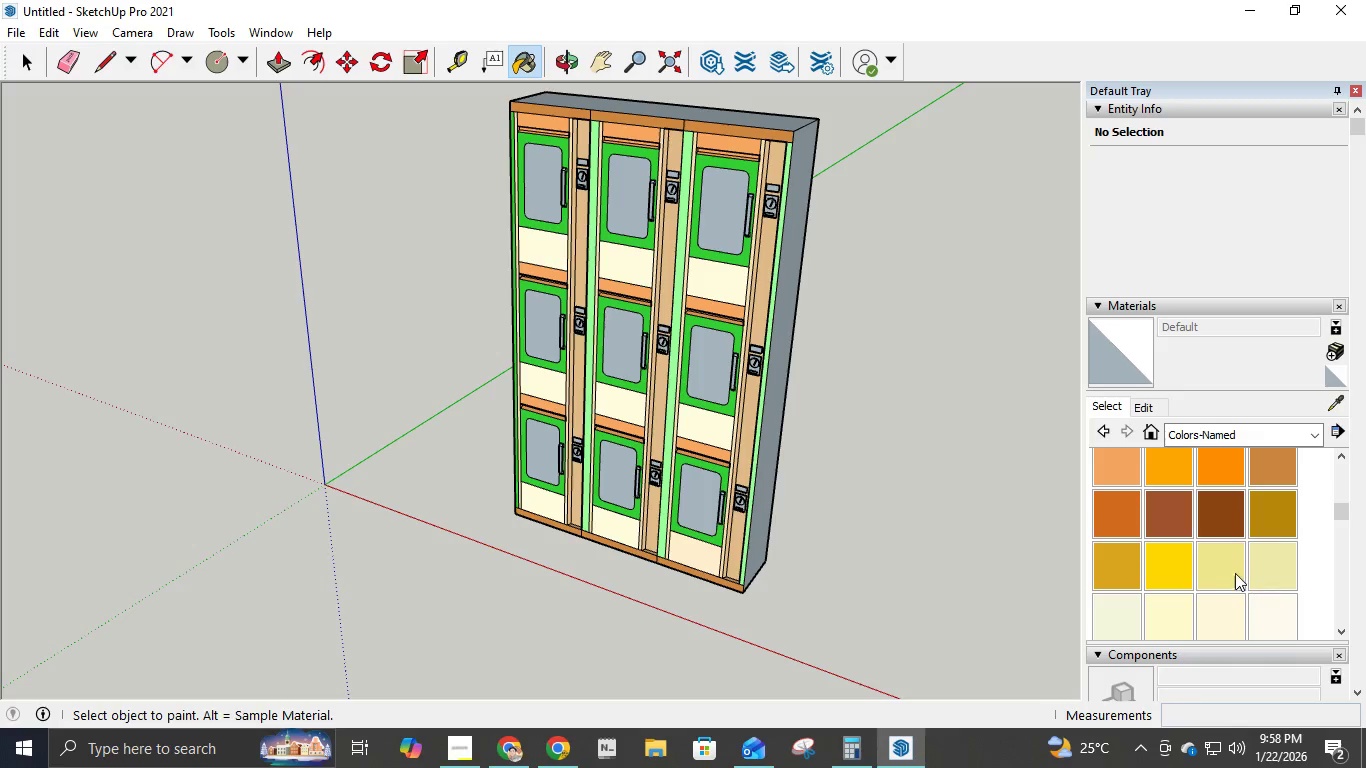 
mouse_move([1244, 552])
 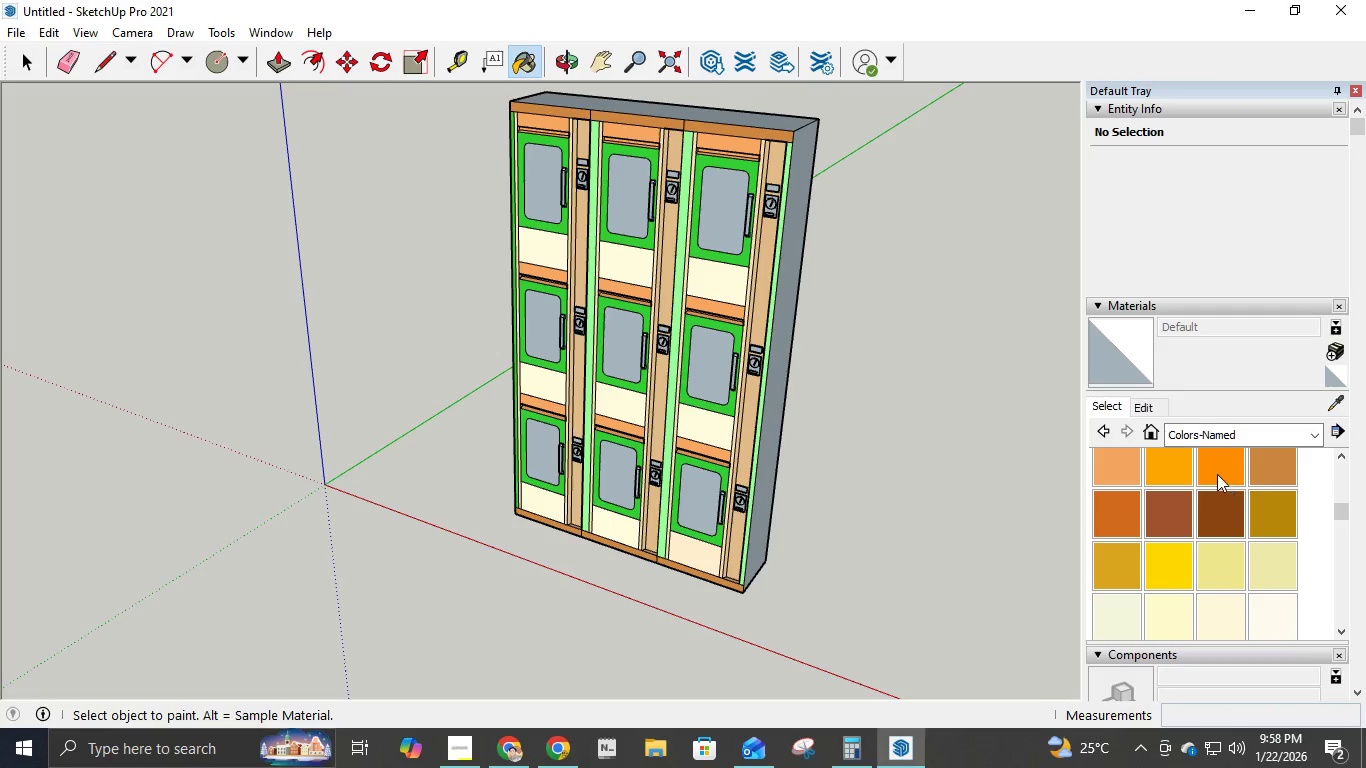 
left_click([1168, 462])
 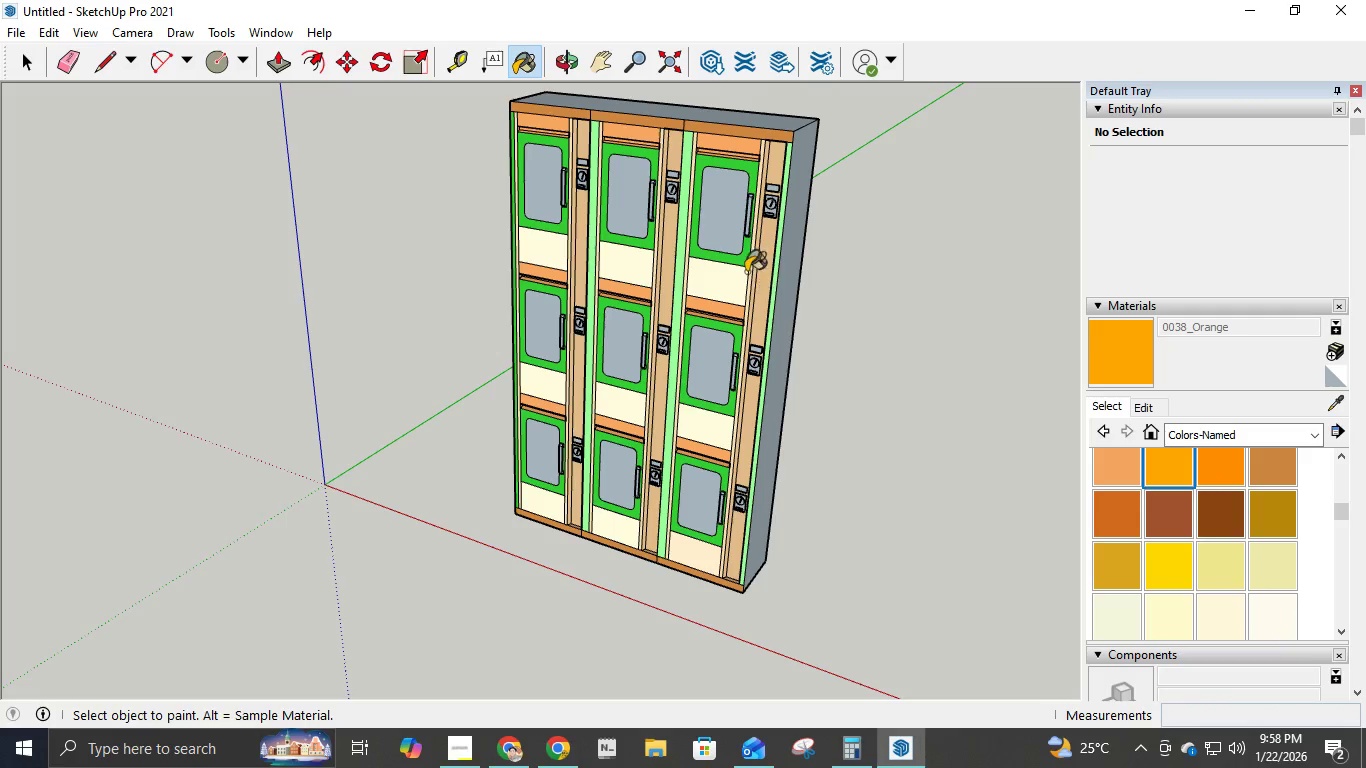 
scroll: coordinate [737, 279], scroll_direction: up, amount: 4.0
 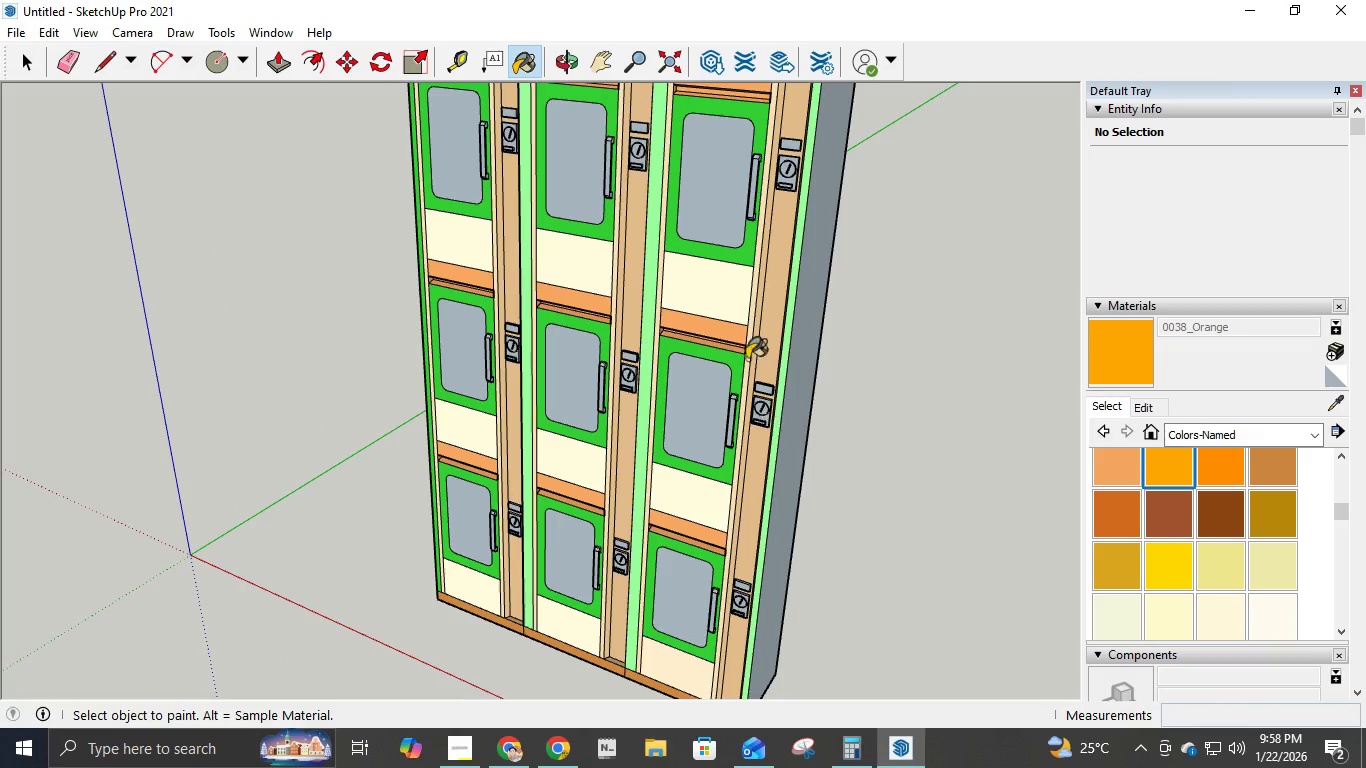 
left_click([746, 261])
 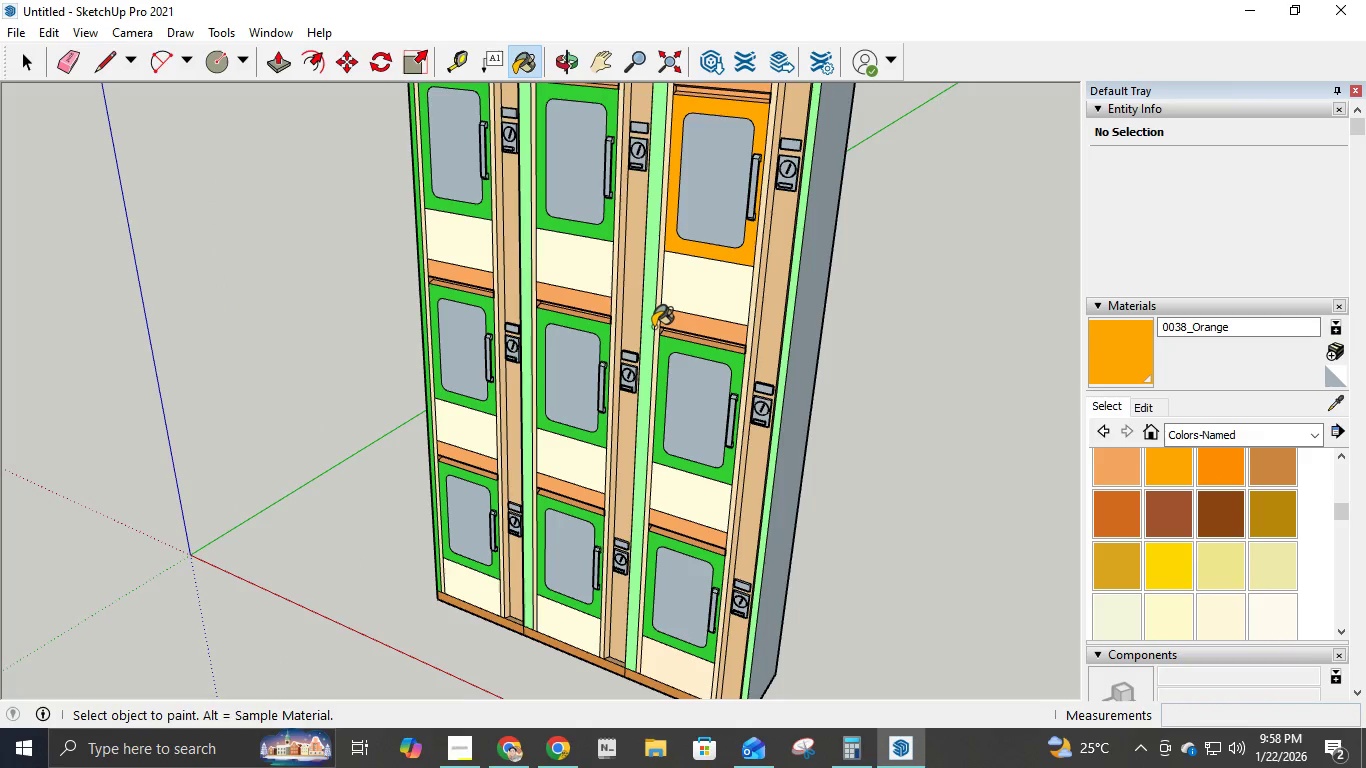 
scroll: coordinate [664, 329], scroll_direction: down, amount: 7.0
 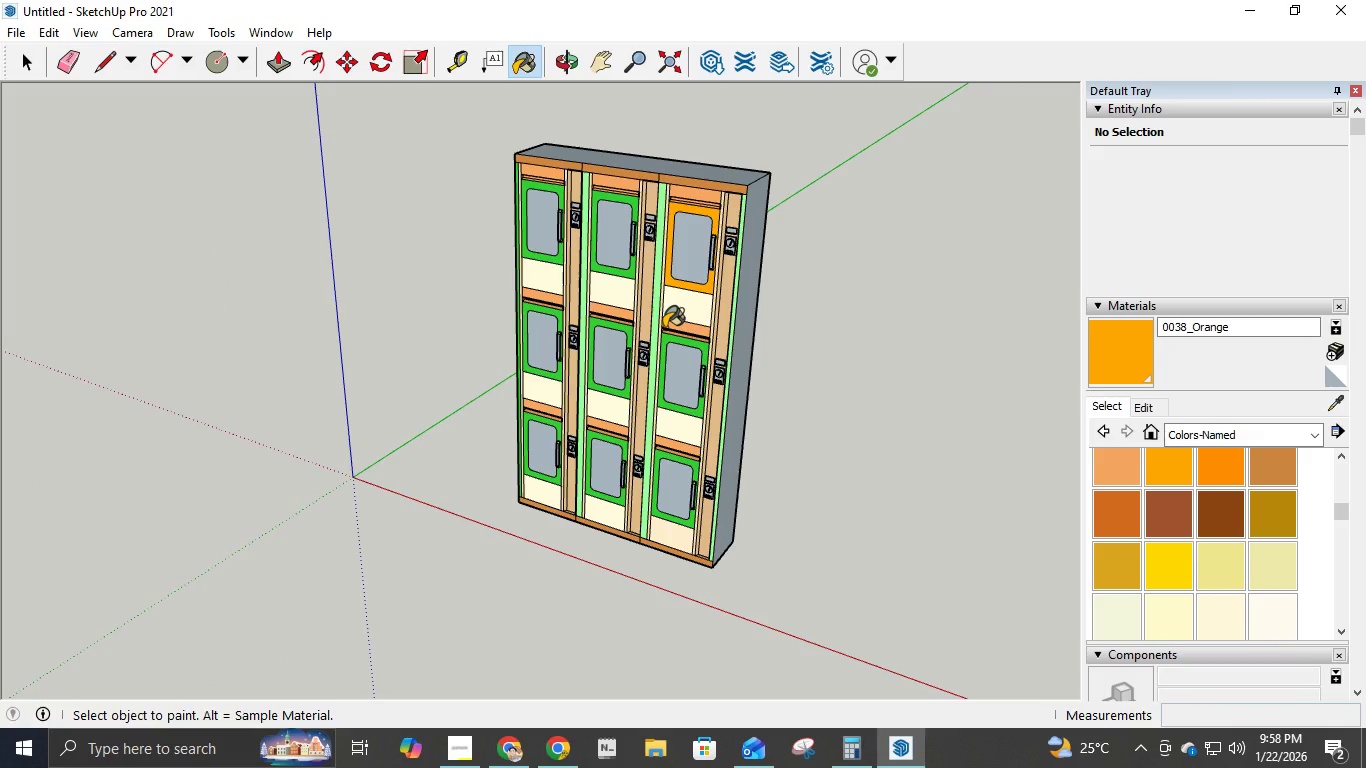 
scroll: coordinate [657, 259], scroll_direction: up, amount: 6.0
 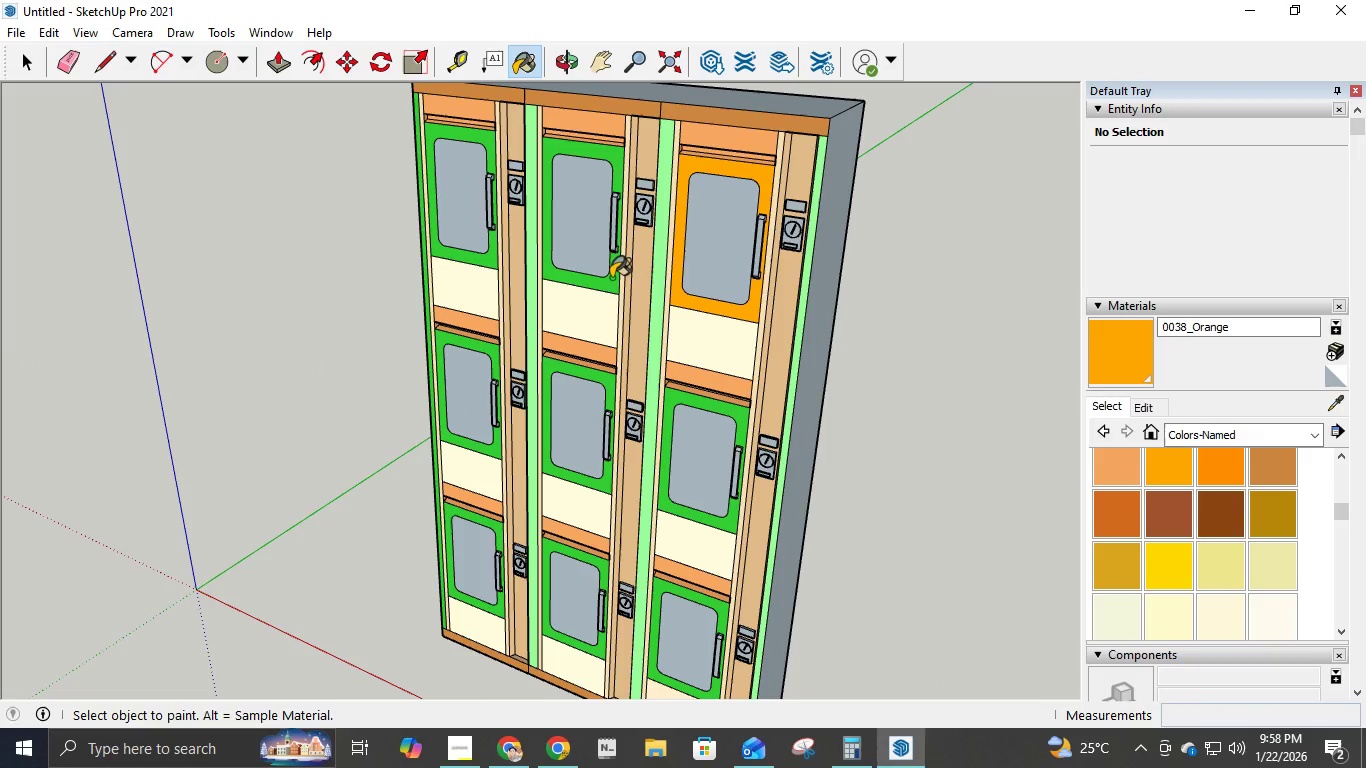 
left_click([610, 281])
 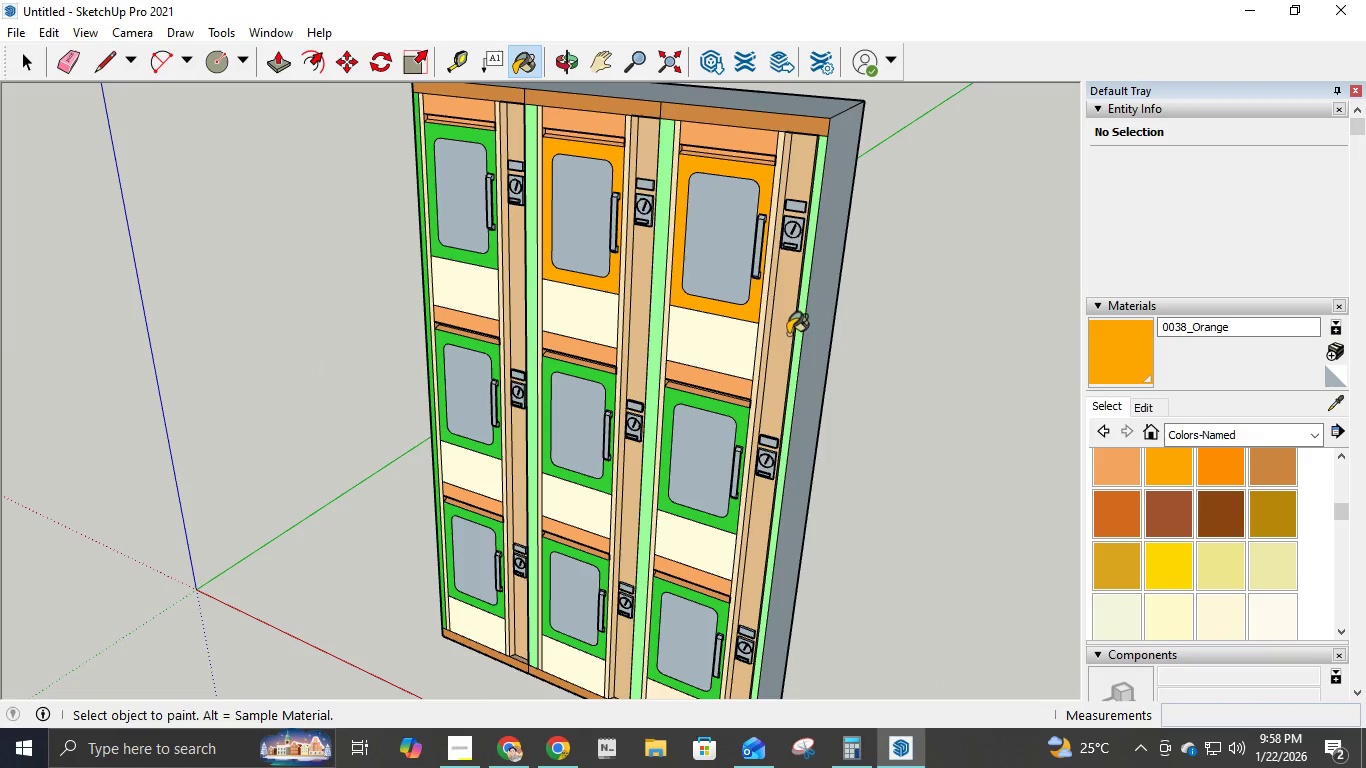 
key(Control+Z)
 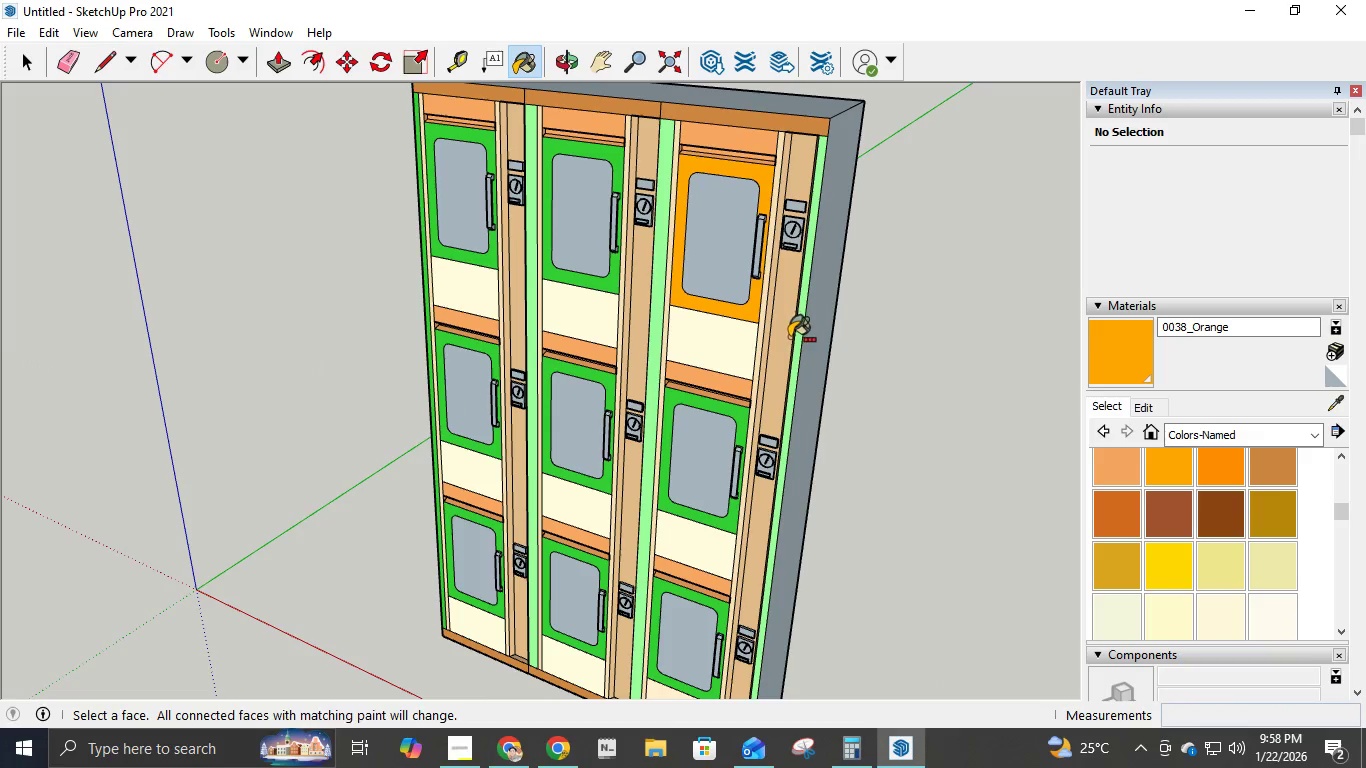 
key(Control+Z)
 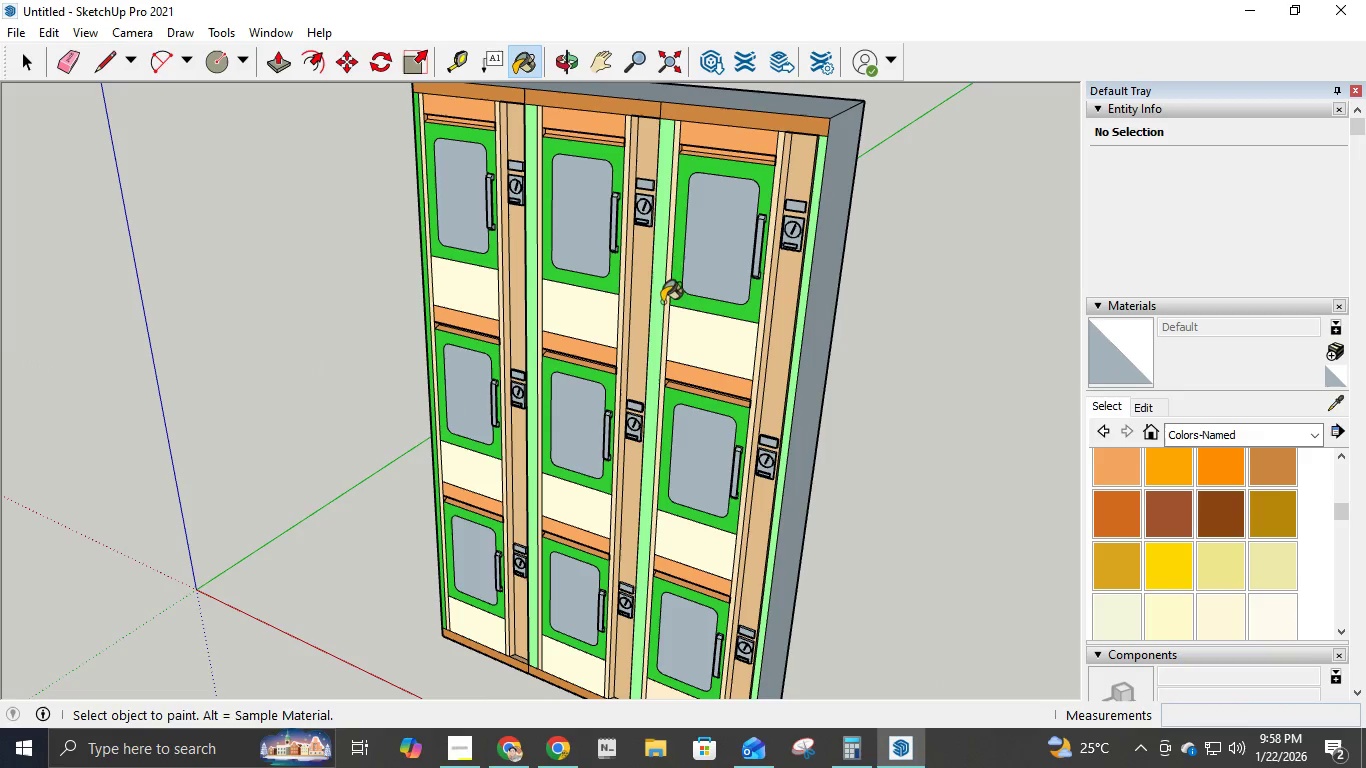 
scroll: coordinate [617, 227], scroll_direction: up, amount: 3.0
 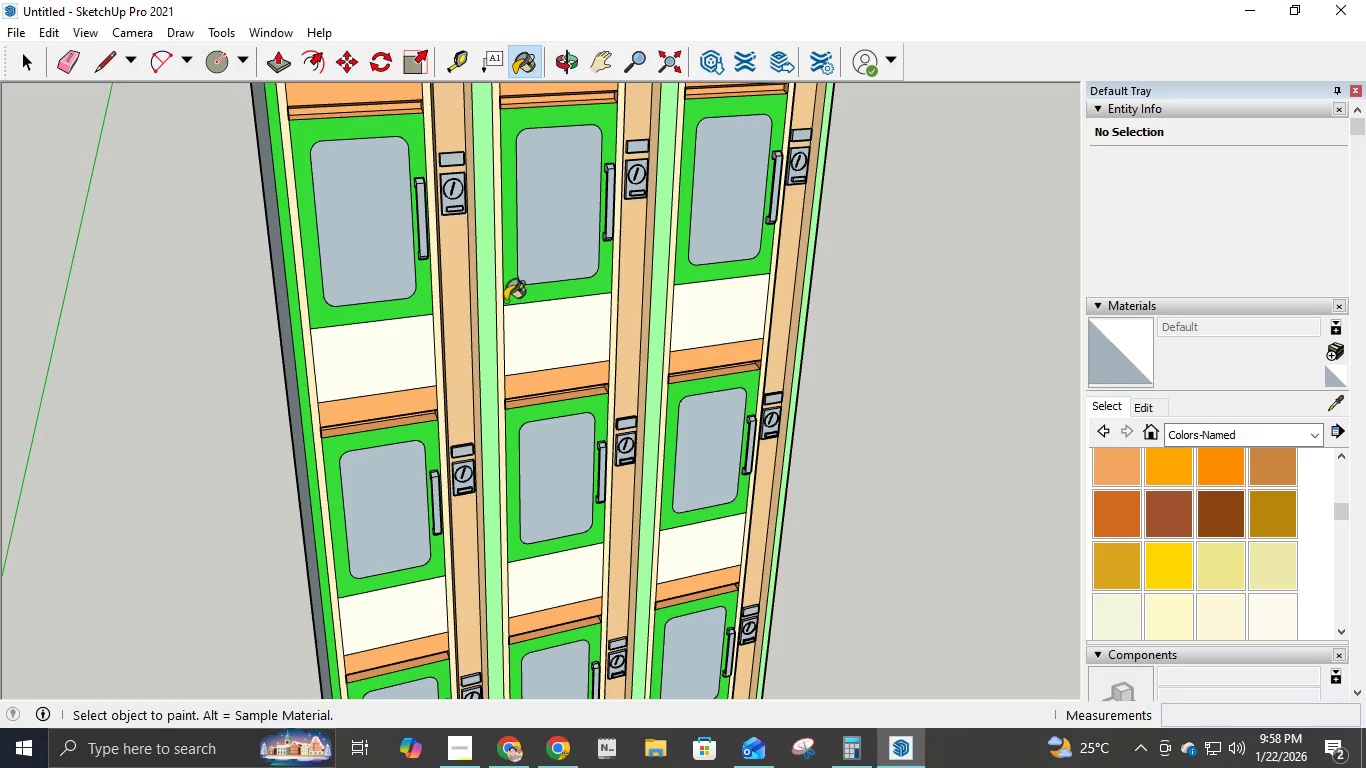 
left_click([500, 319])
 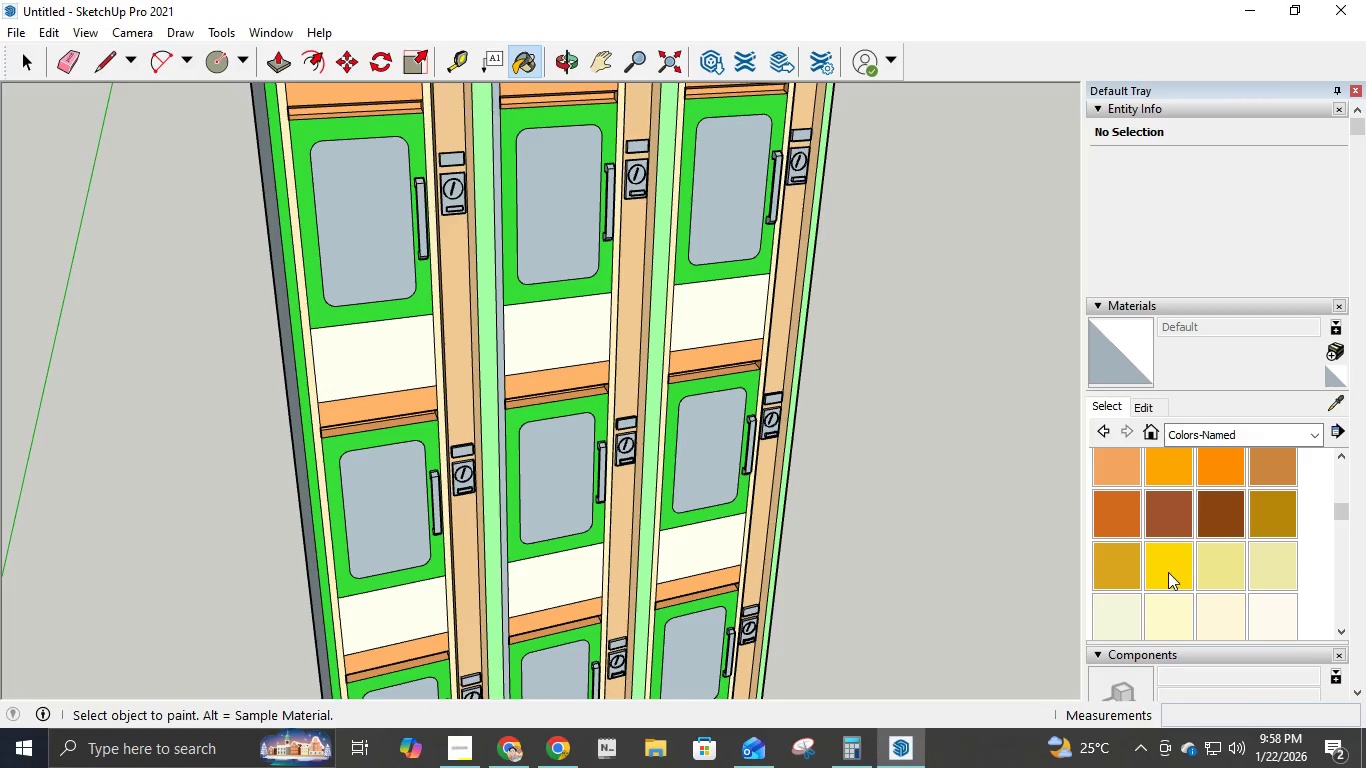 
left_click([1176, 463])
 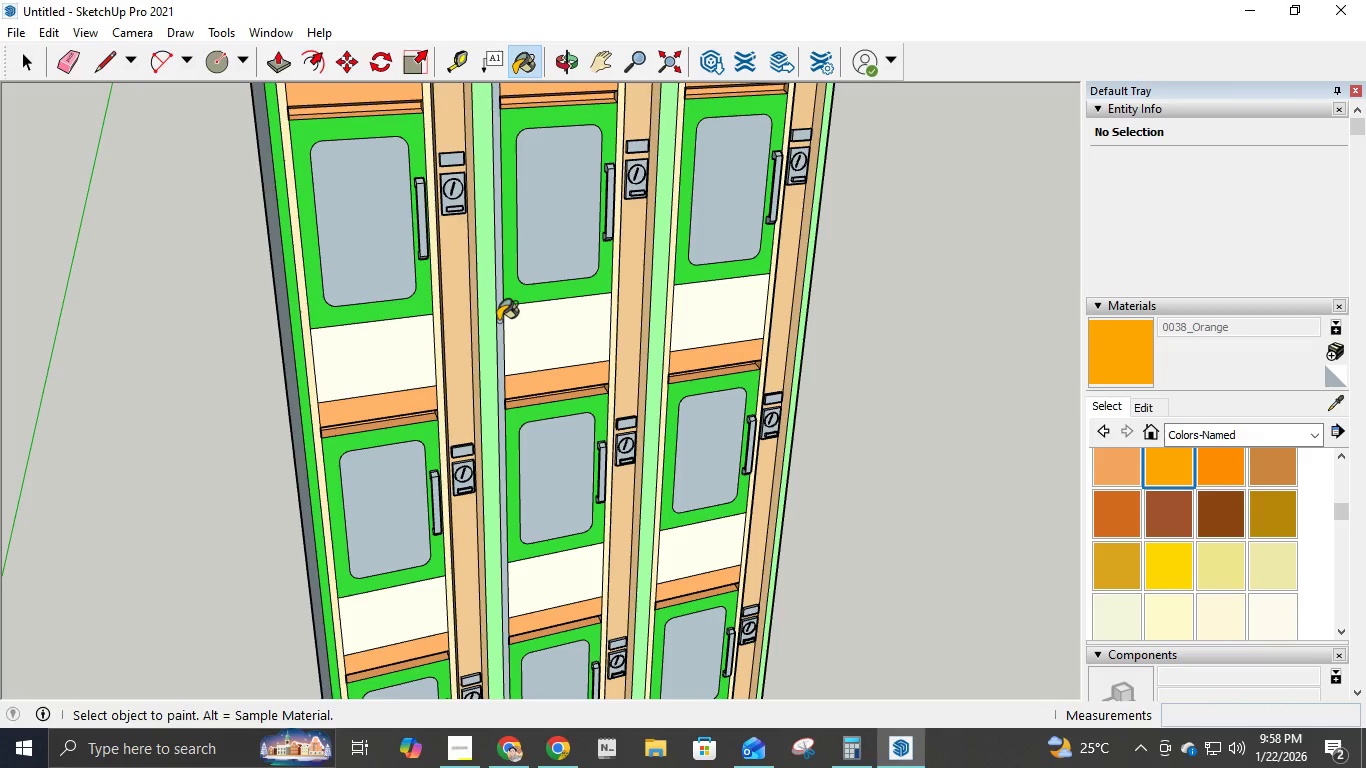 
left_click([501, 329])
 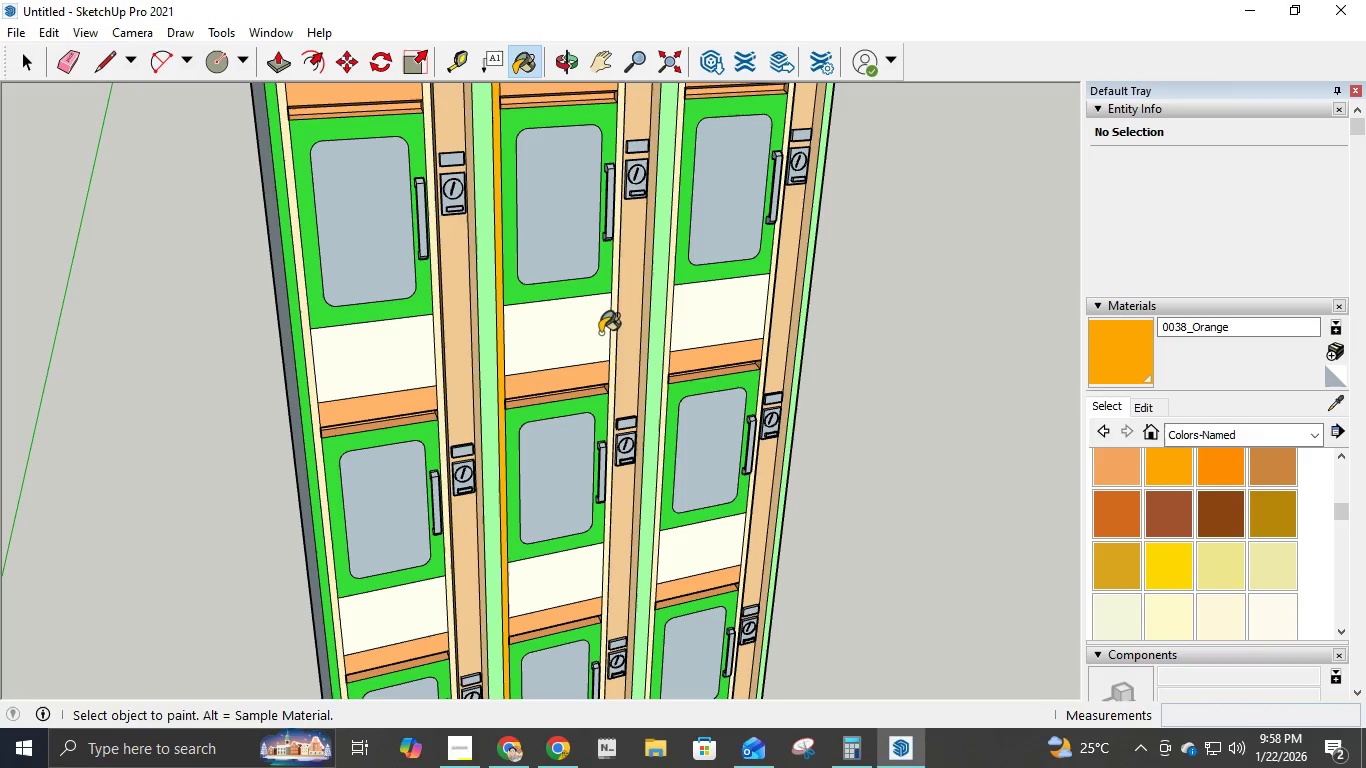 
left_click([615, 321])
 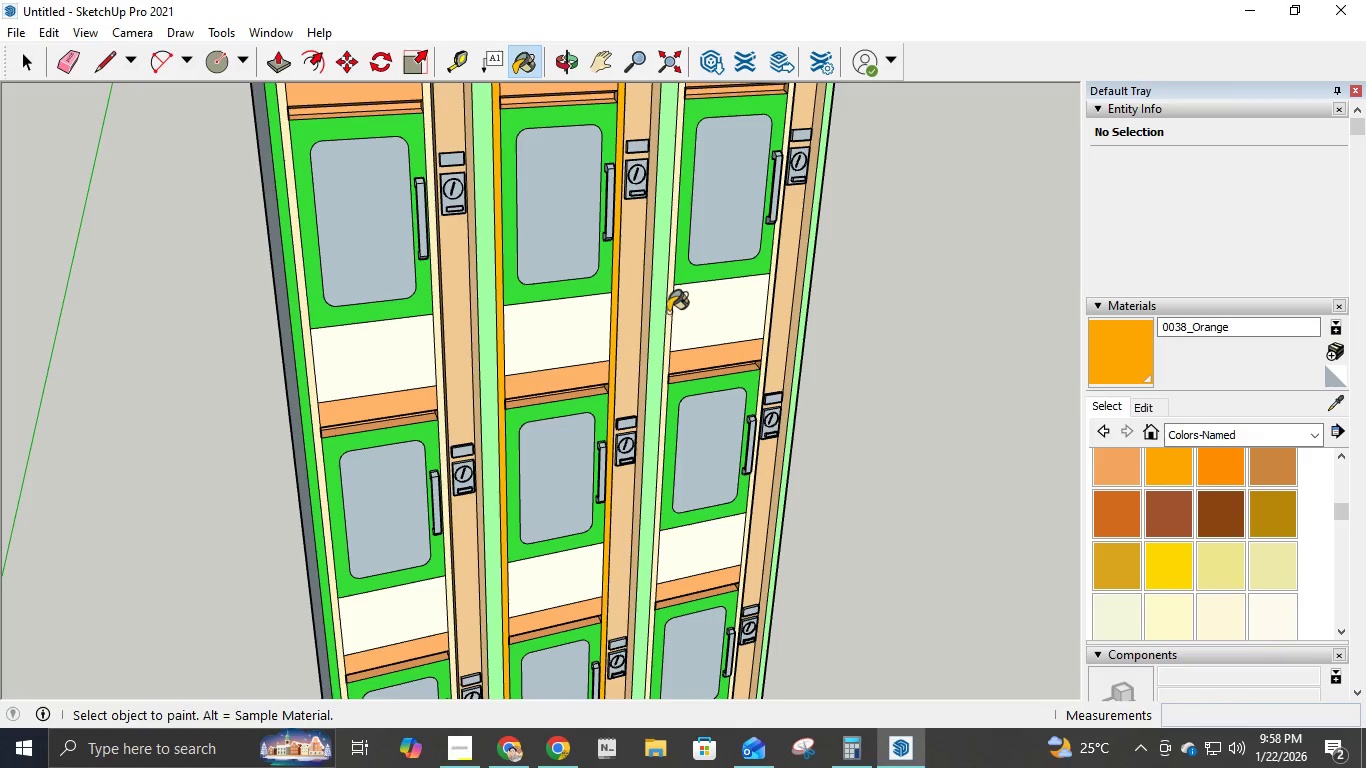 
left_click([668, 312])
 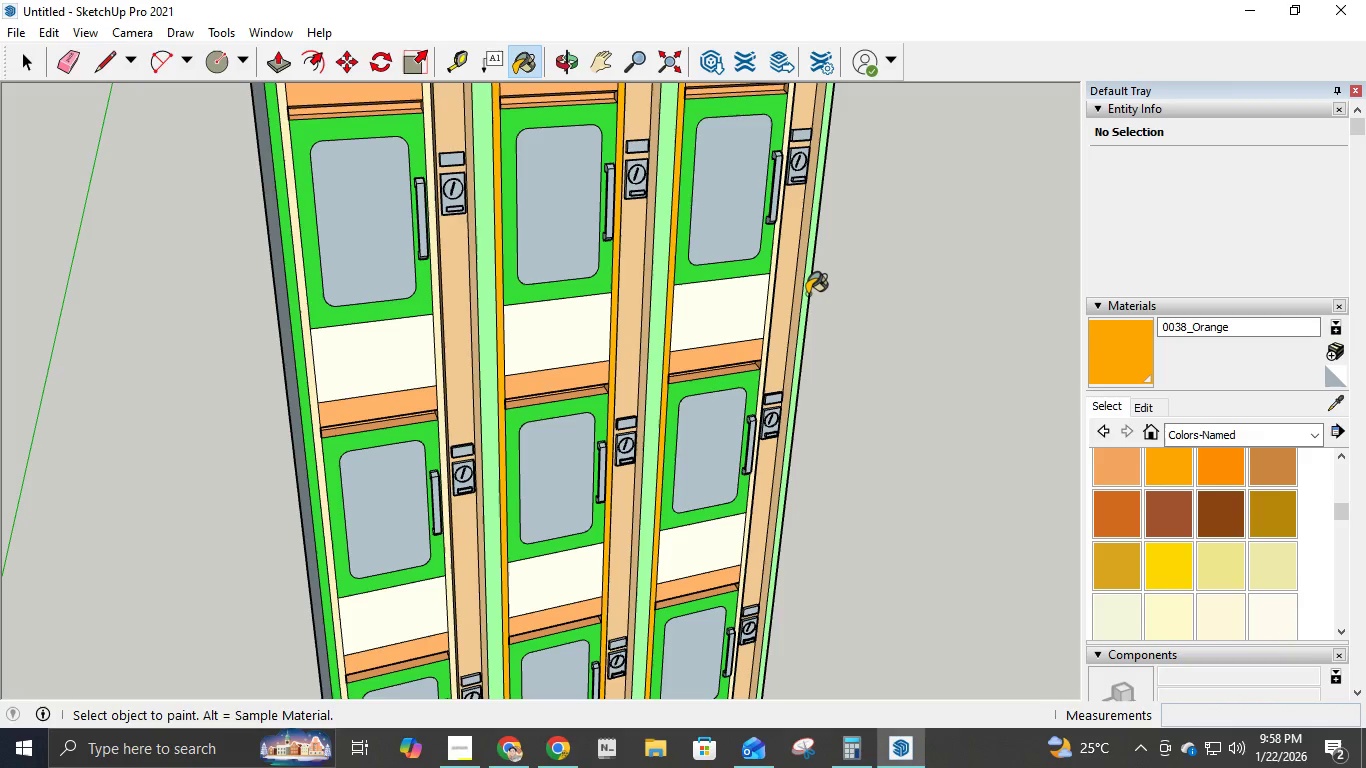 
left_click([807, 294])
 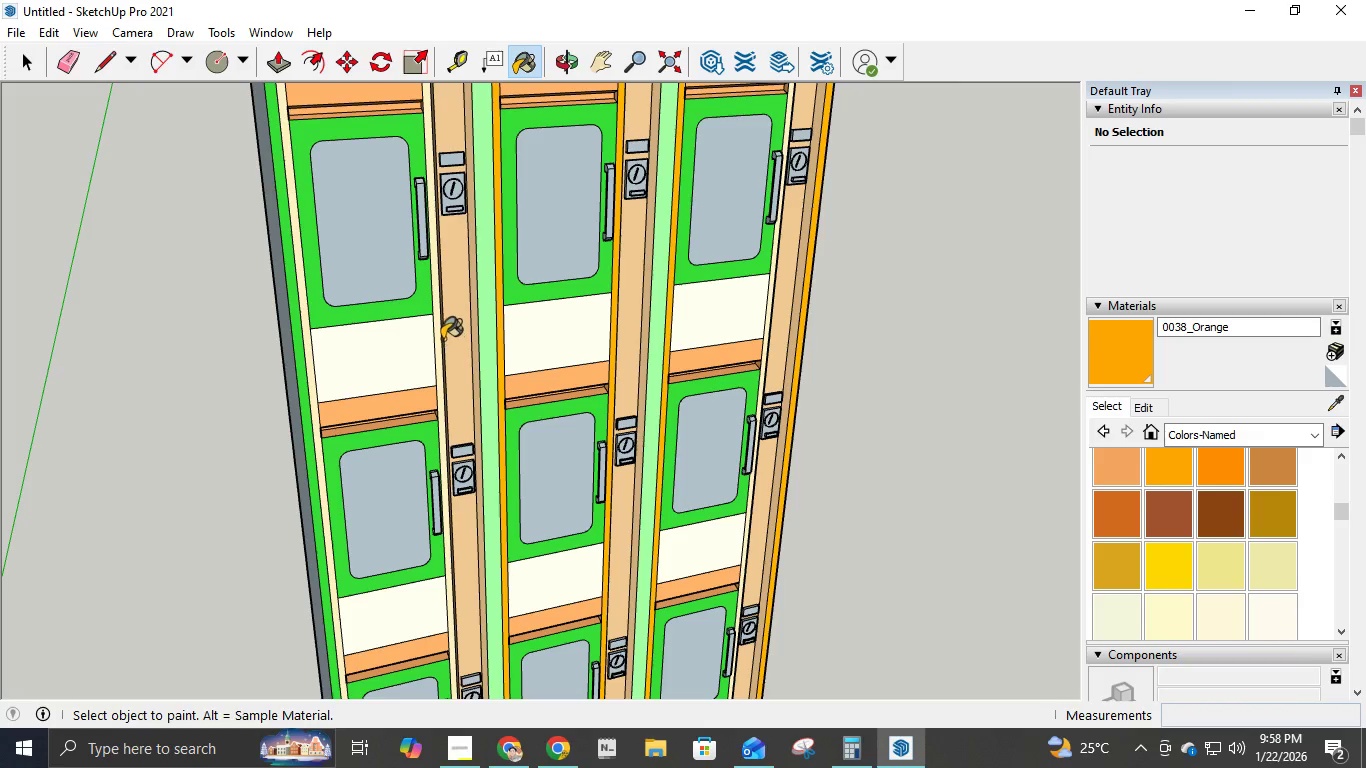 
left_click([436, 328])
 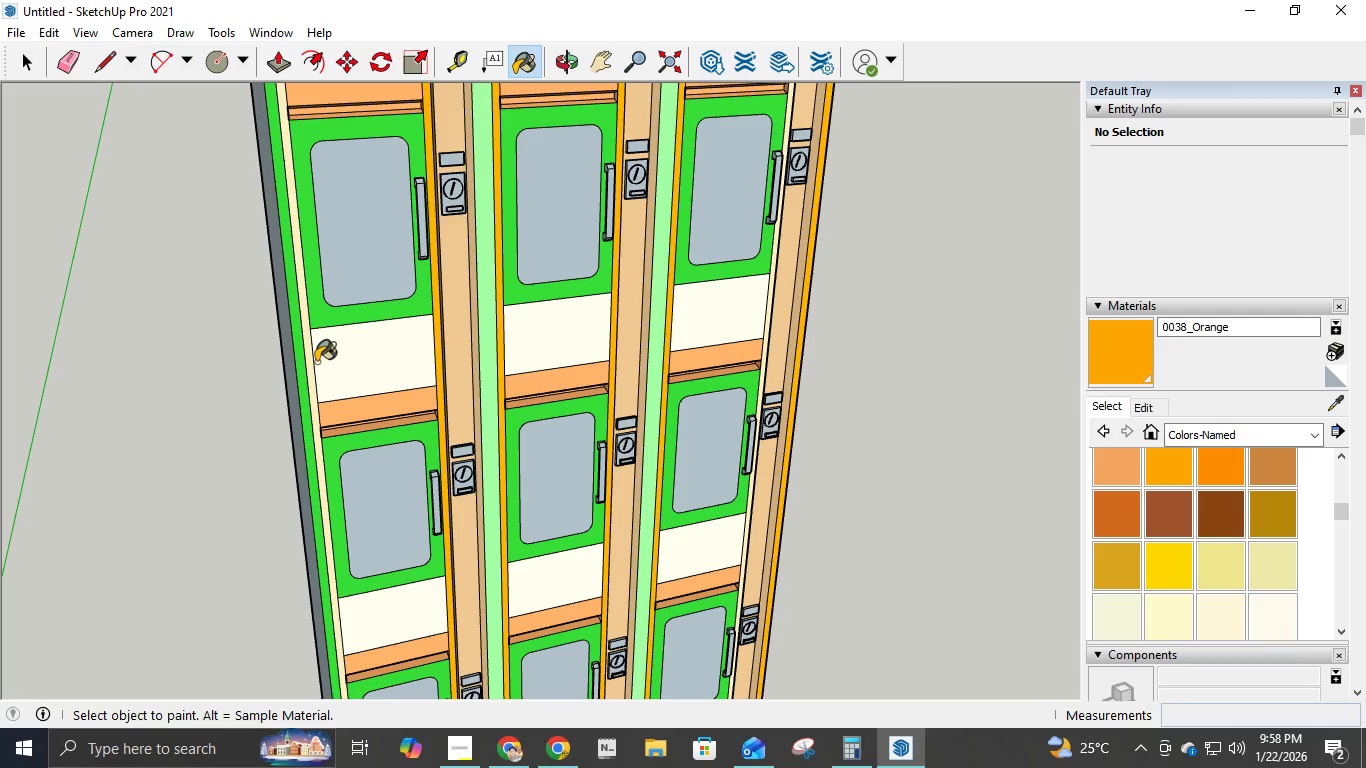 
left_click([309, 359])
 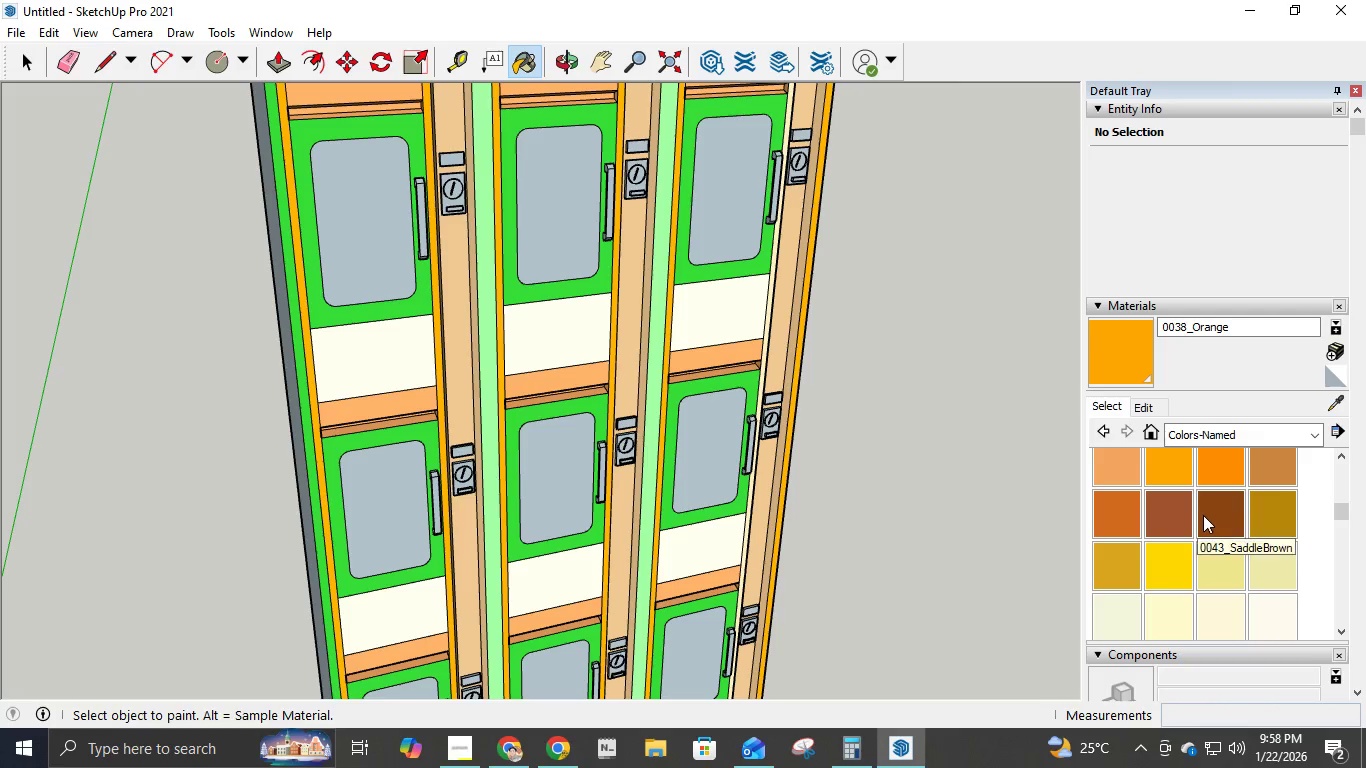 
left_click([1179, 510])
 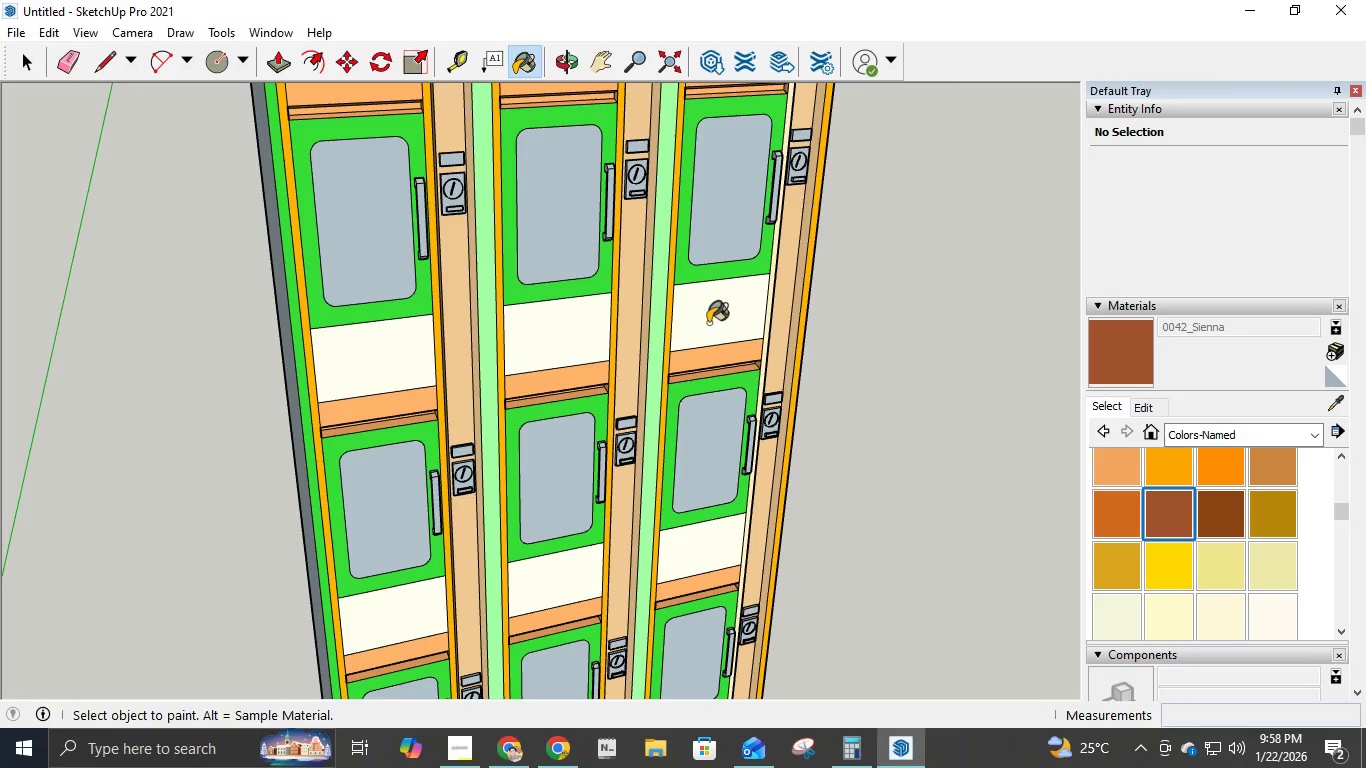 
double_click([515, 359])
 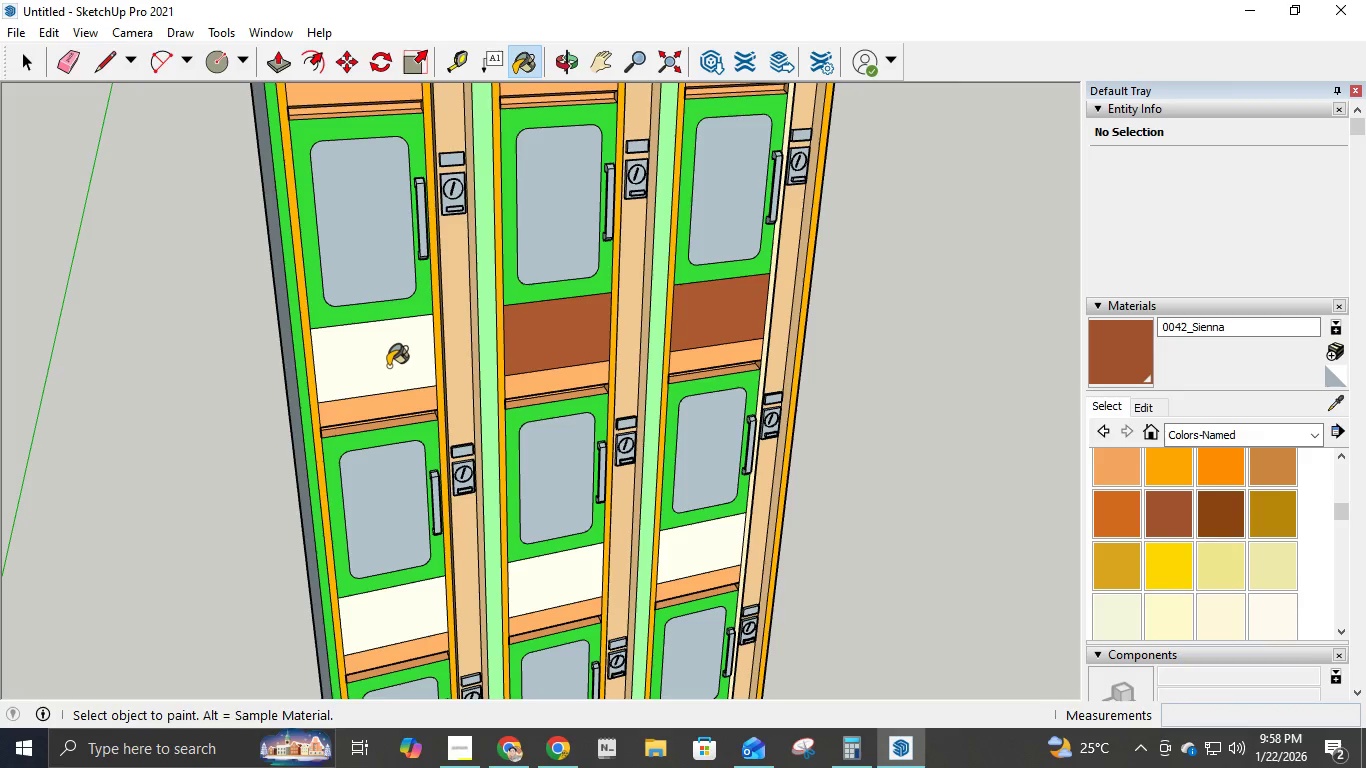 
left_click([386, 366])
 